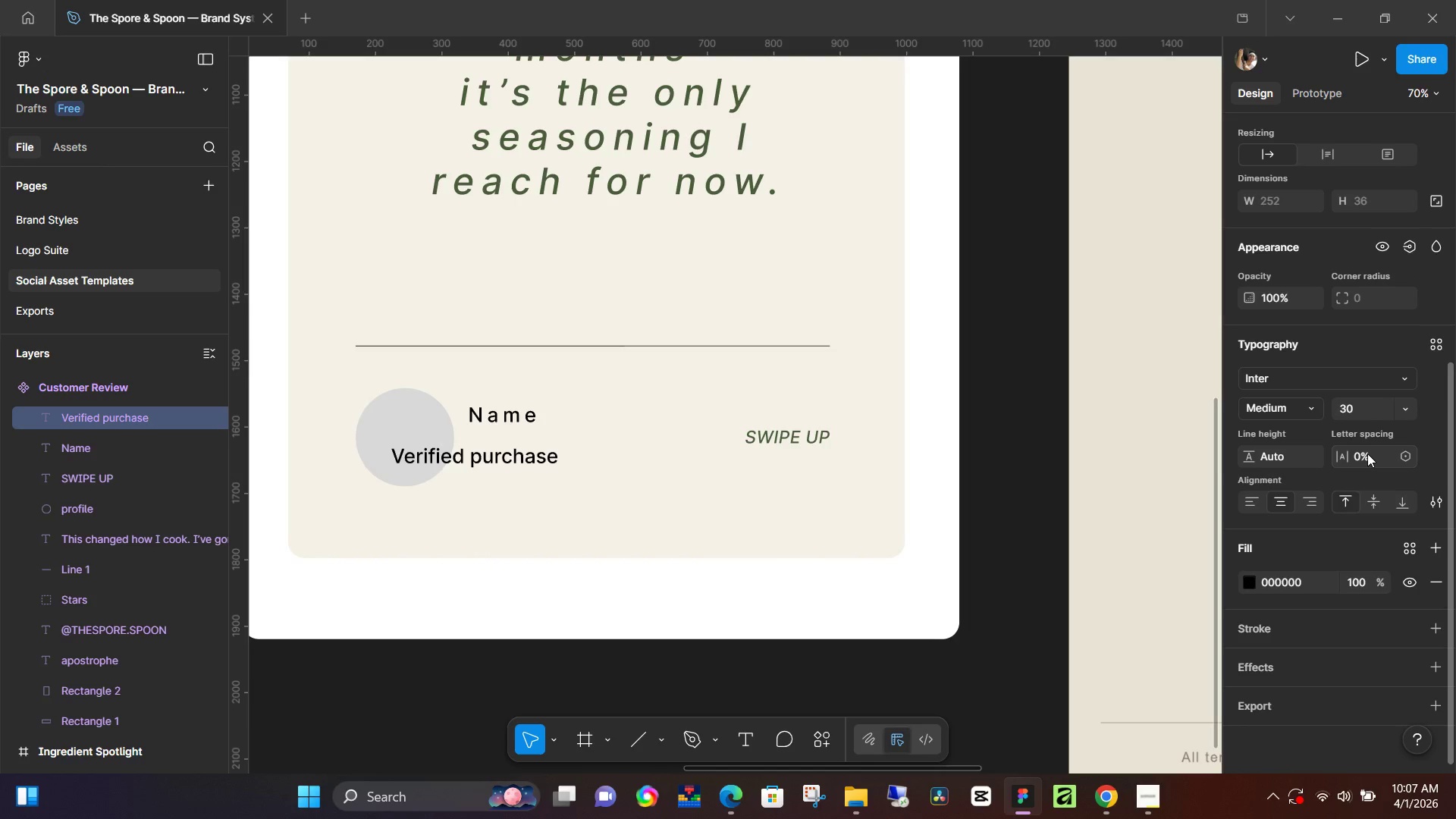 
key(Enter)
 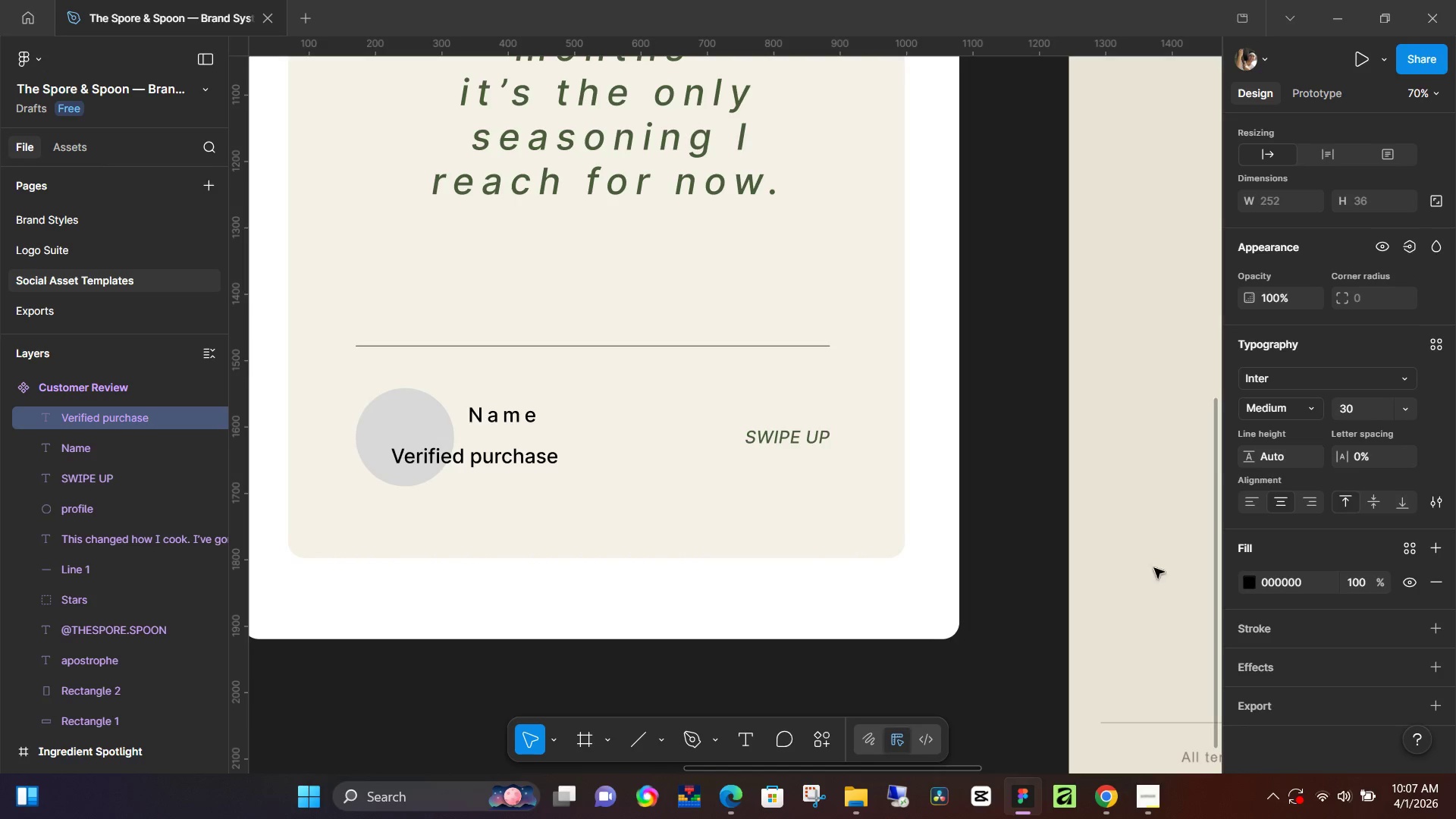 
left_click([1059, 572])
 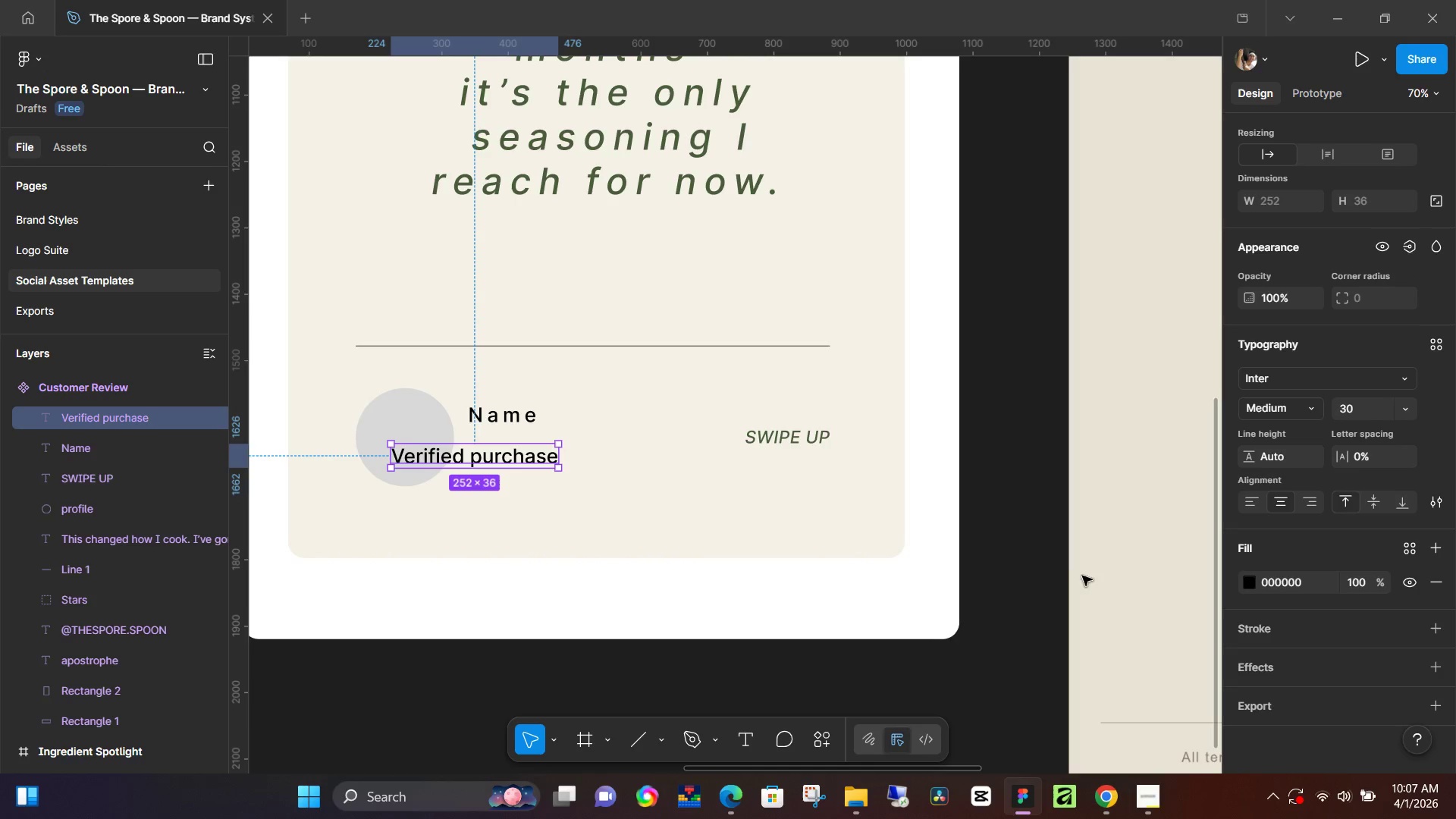 
hold_key(key=Space, duration=1.5)
 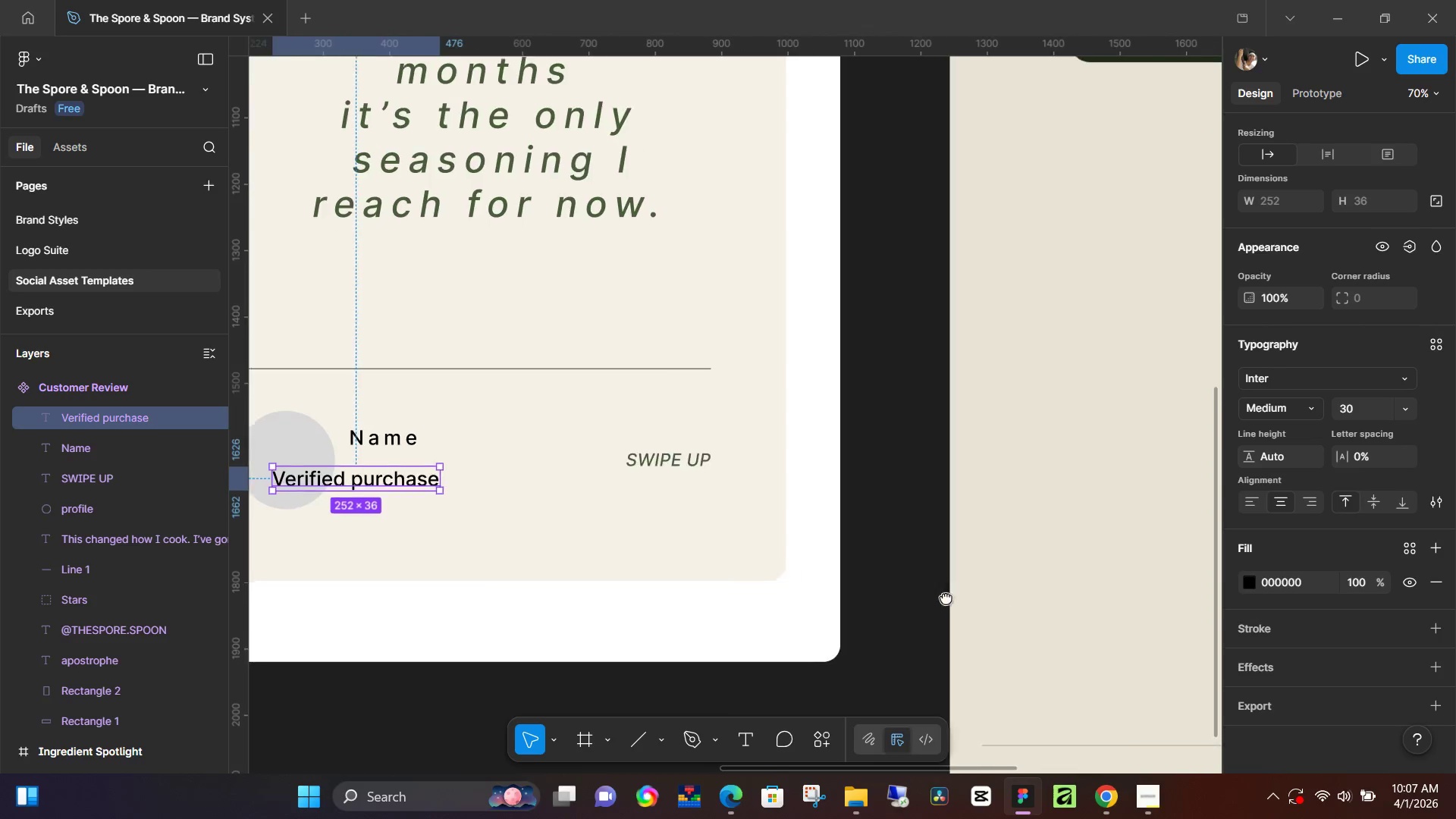 
left_click_drag(start_coordinate=[1130, 590], to_coordinate=[1147, 591])
 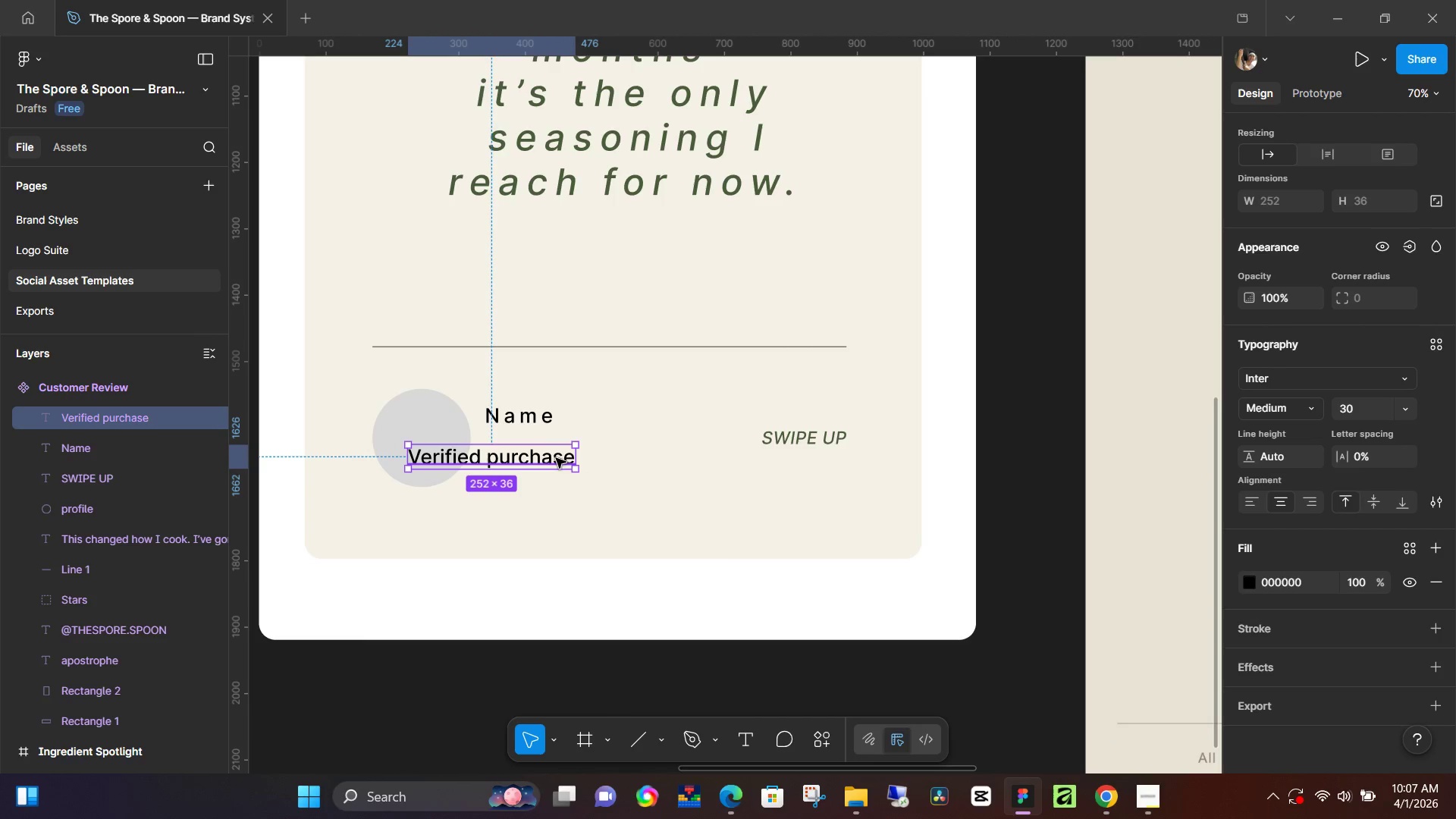 
hold_key(key=Space, duration=1.5)
 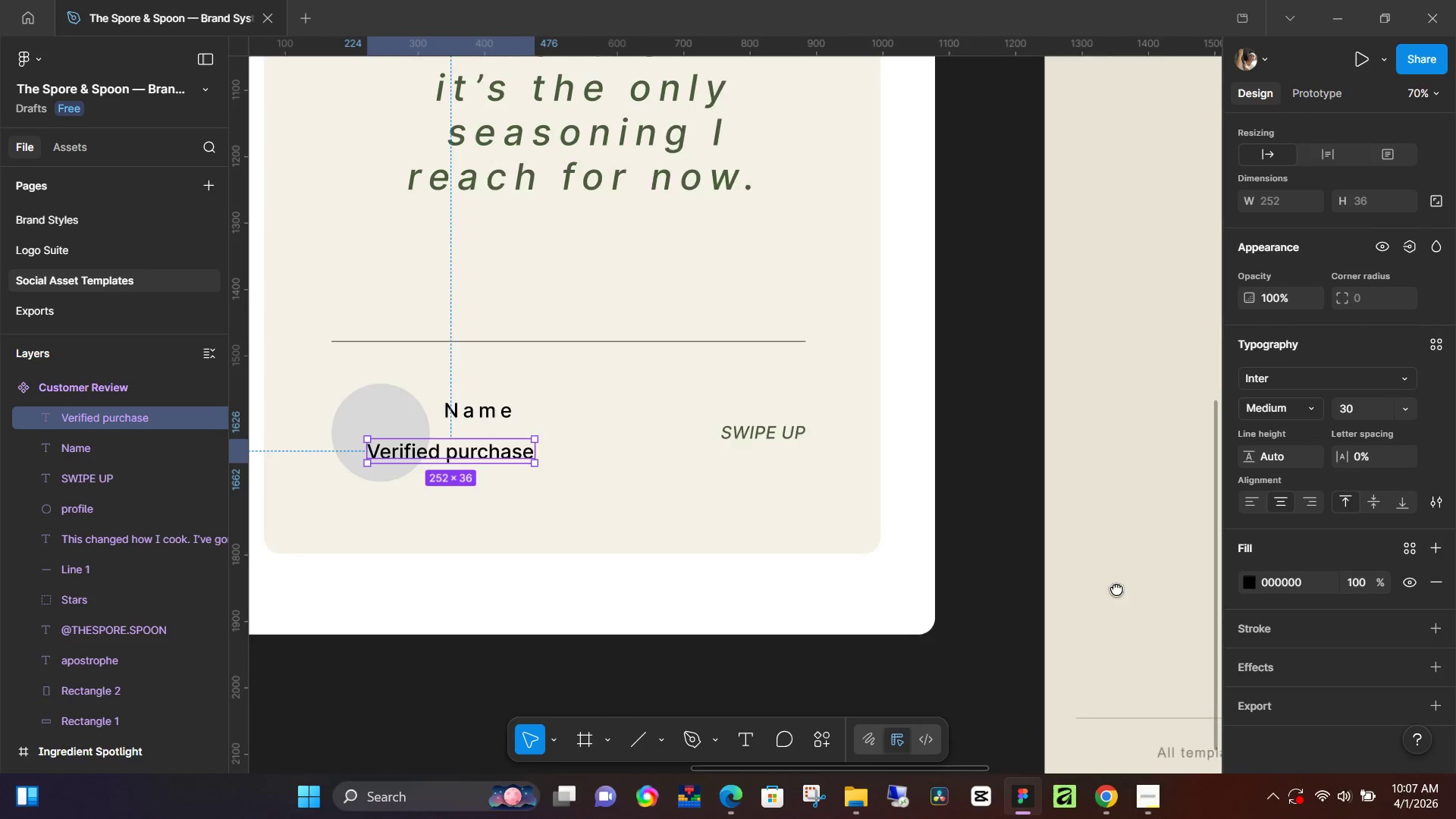 
hold_key(key=Space, duration=0.89)
 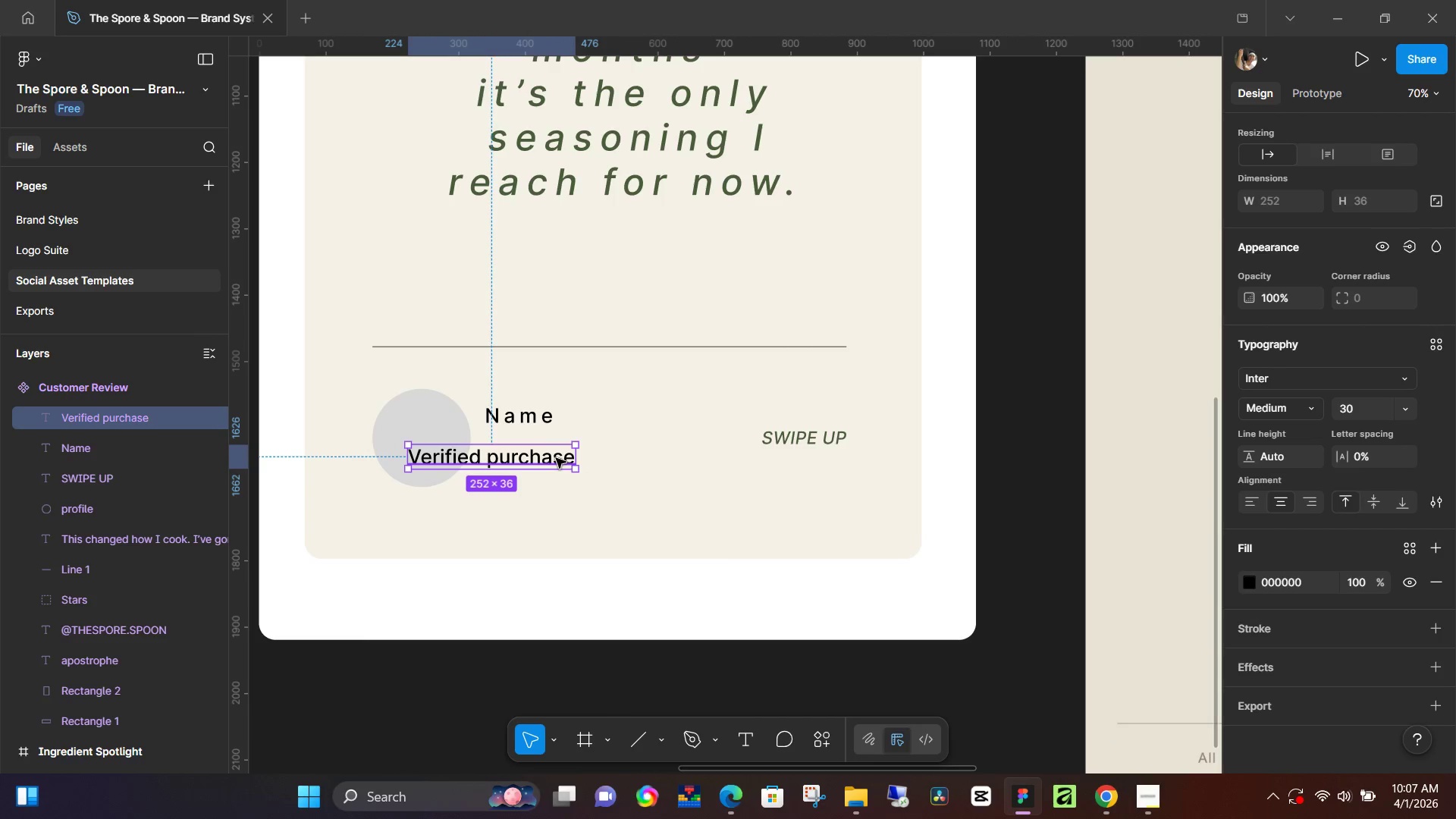 
double_click([556, 458])
 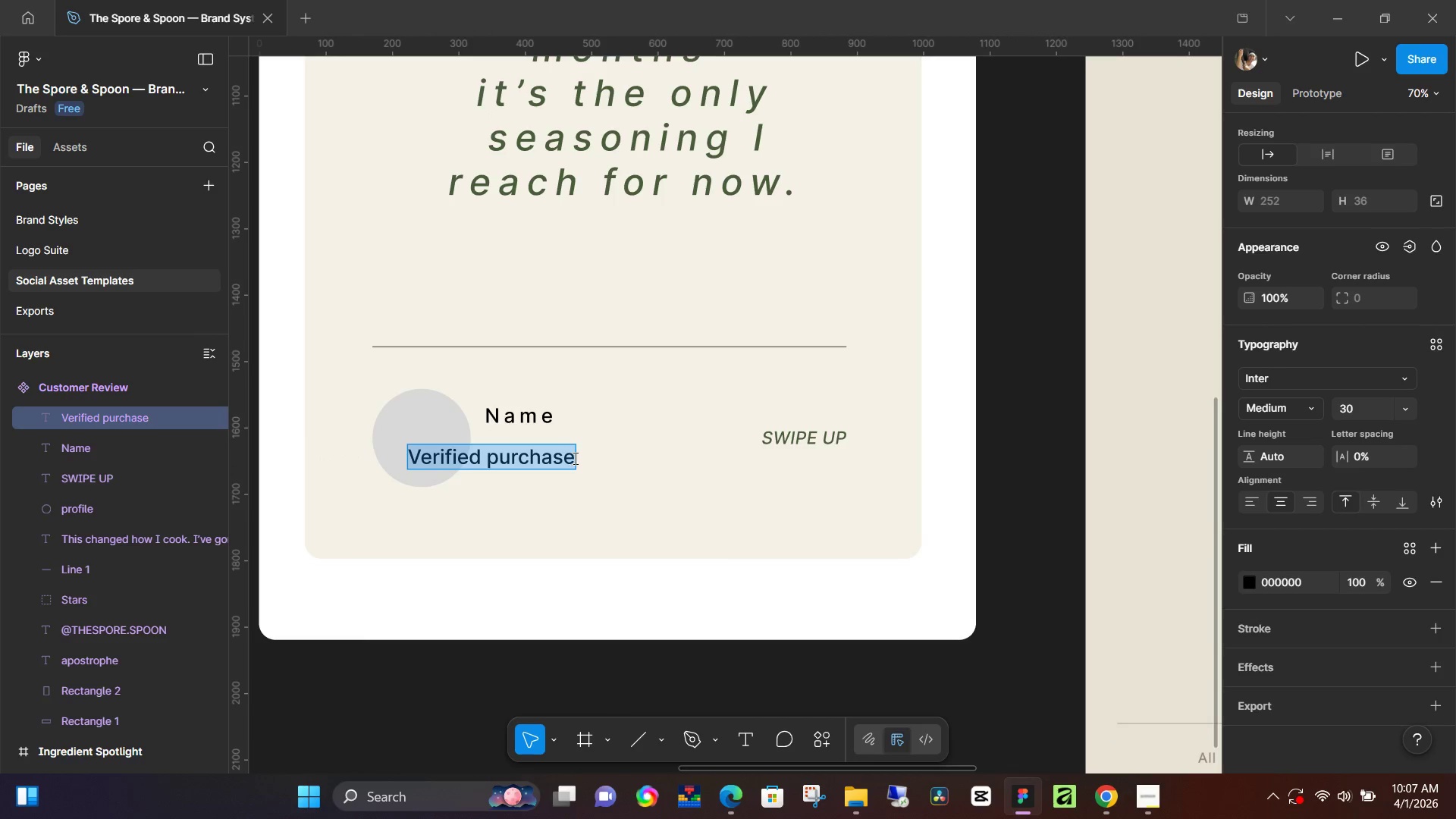 
left_click([574, 458])
 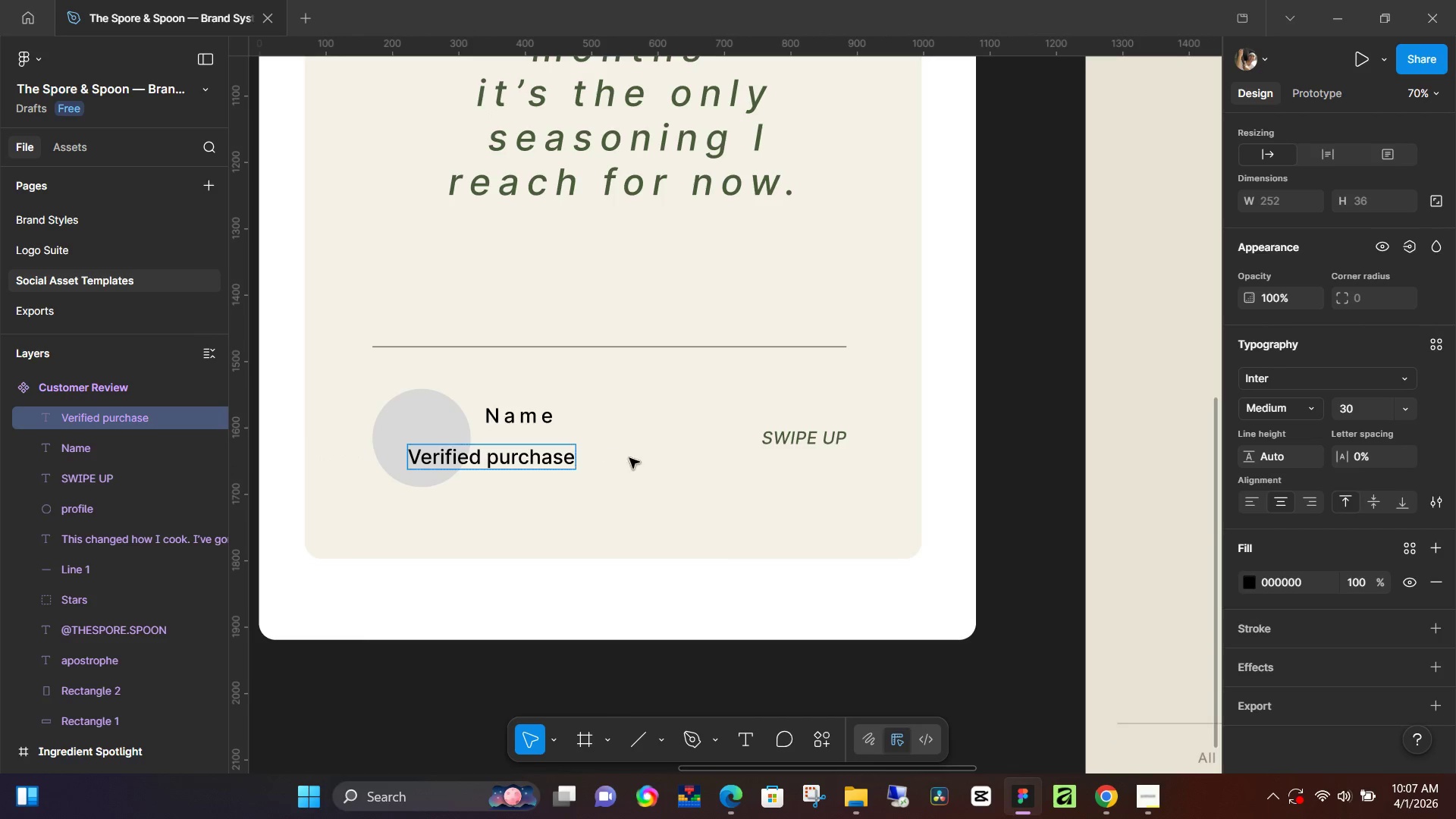 
key(Space)
 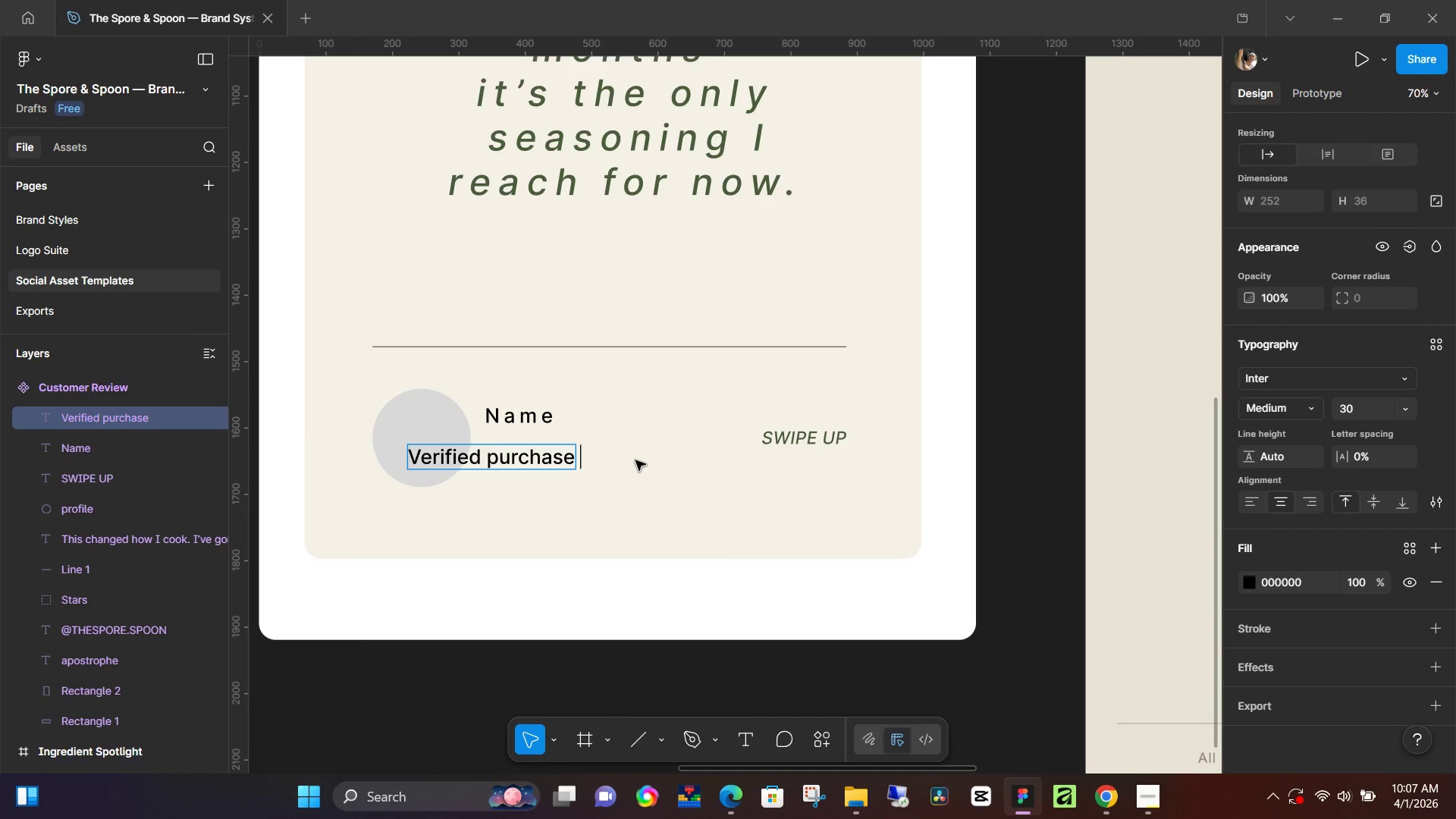 
key(Period)
 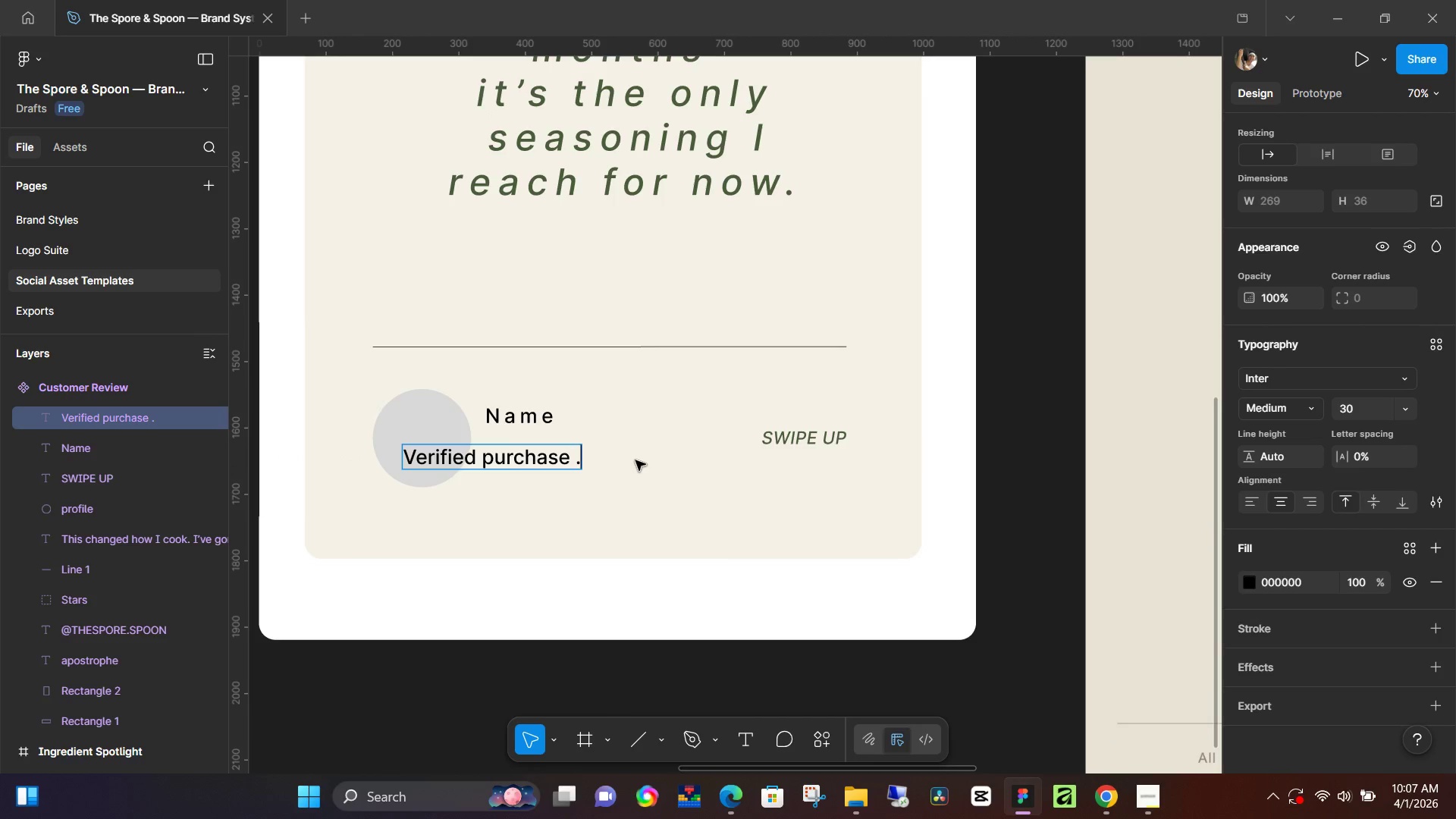 
key(Backspace)
 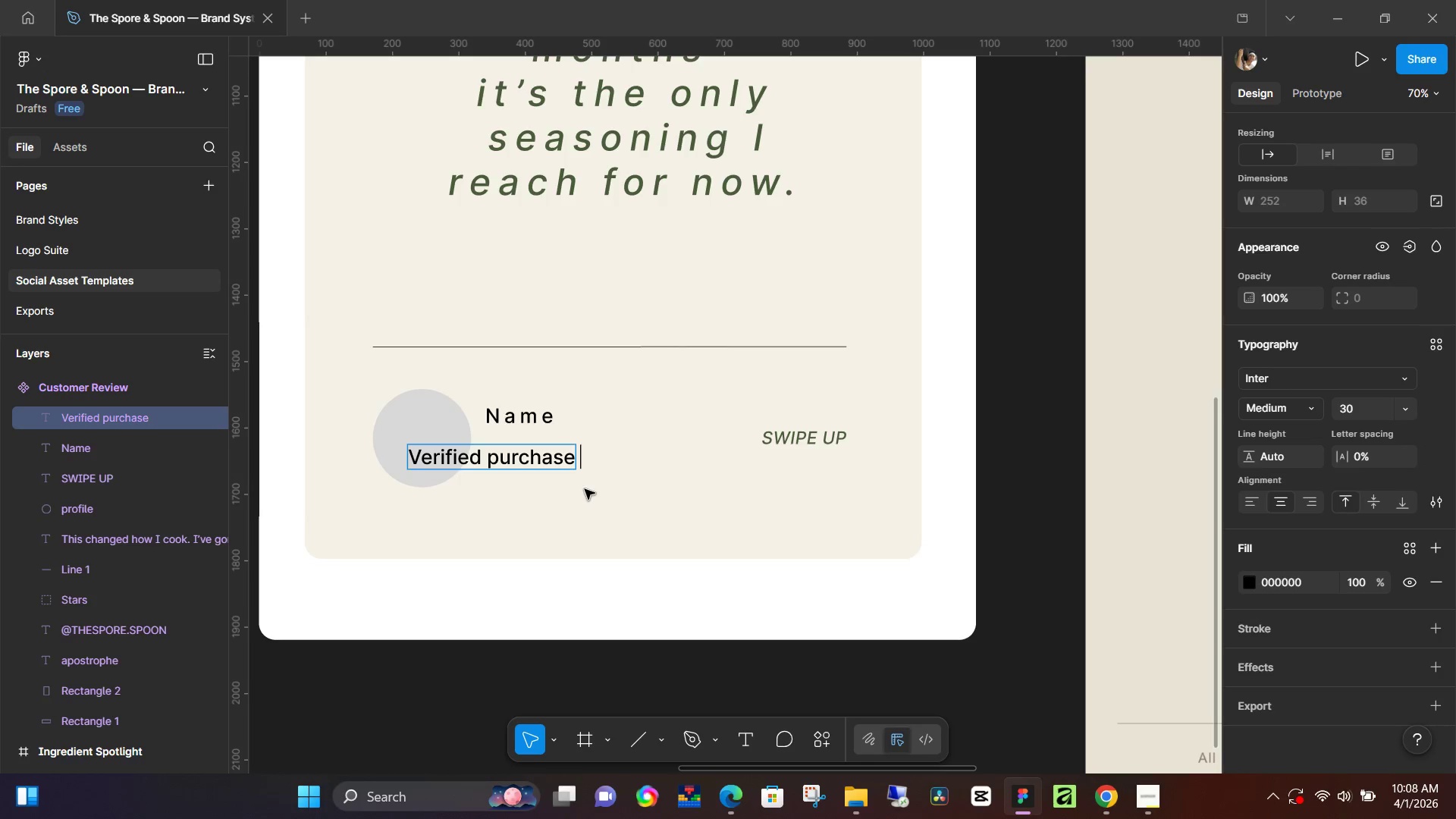 
wait(5.89)
 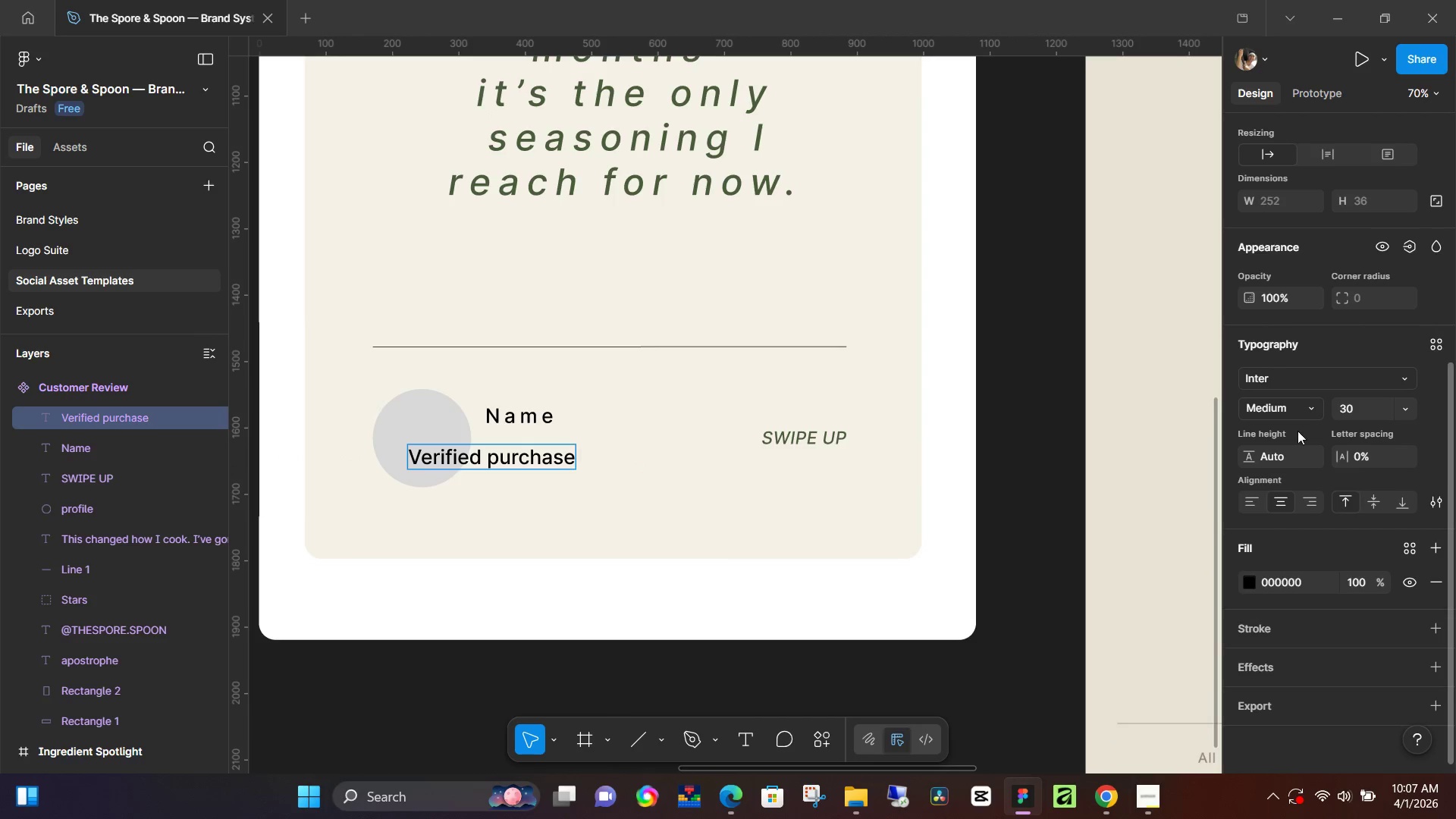 
key(Control+A)
 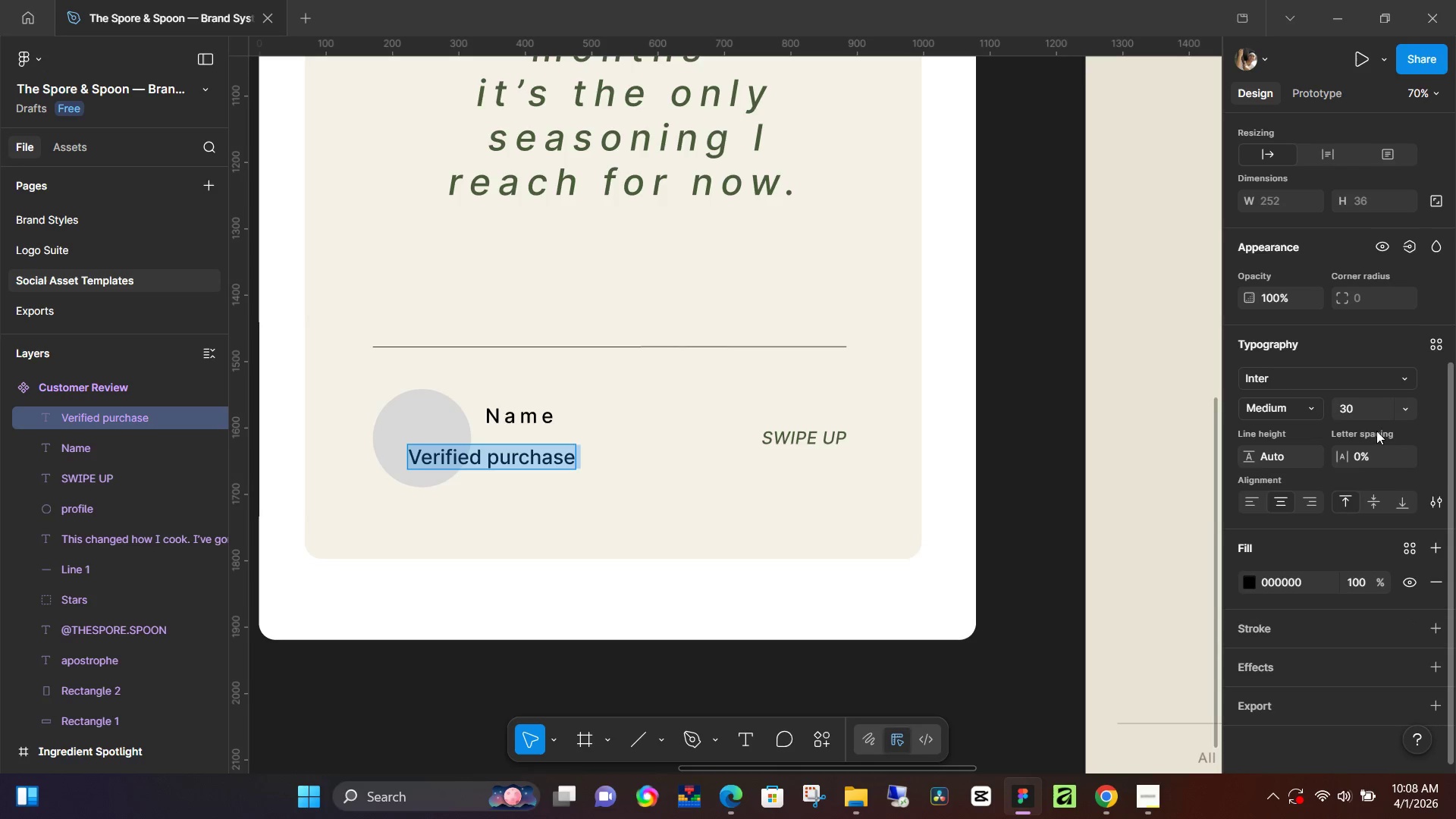 
left_click([1351, 406])
 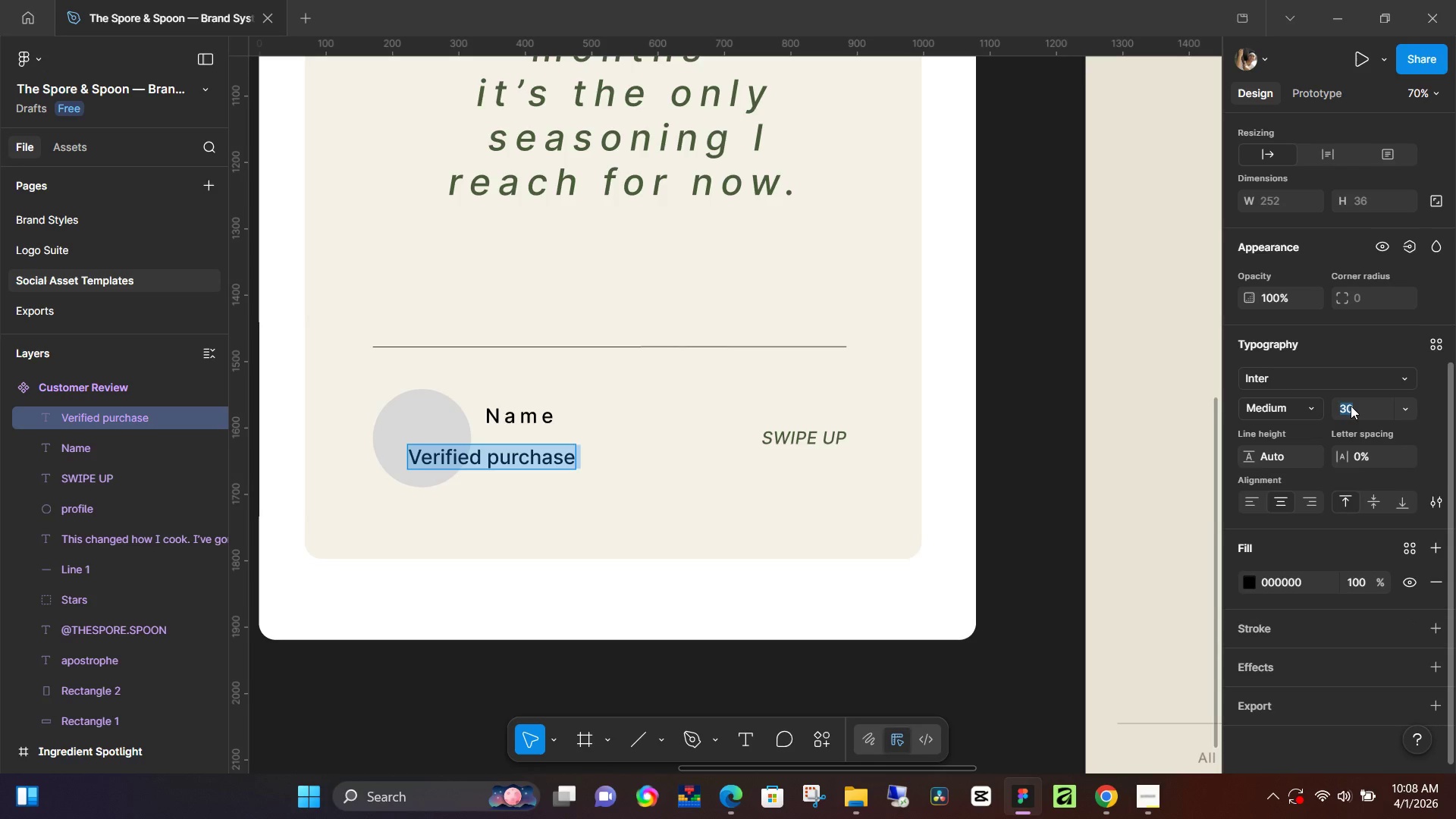 
type(20)
 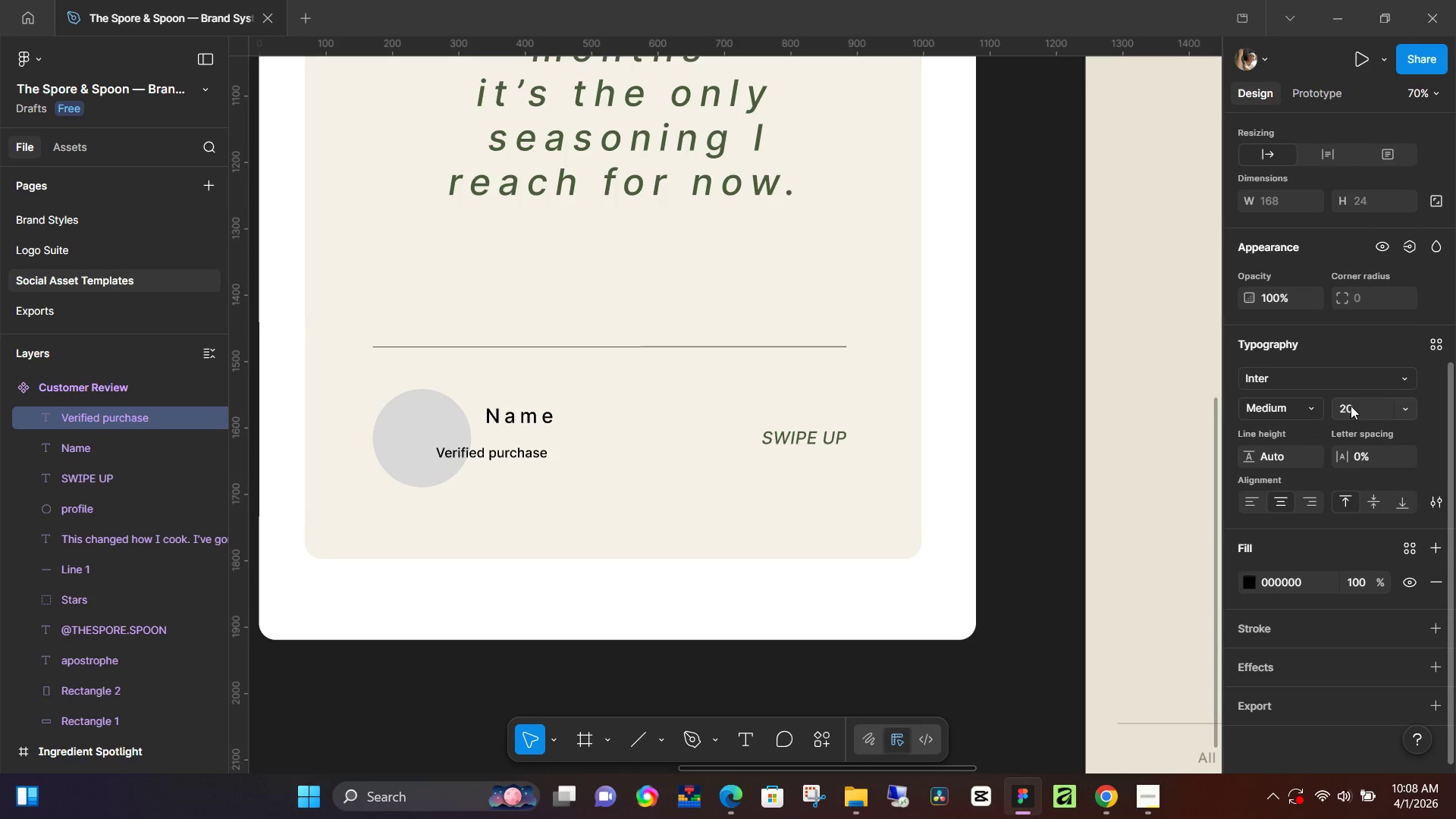 
key(Enter)
 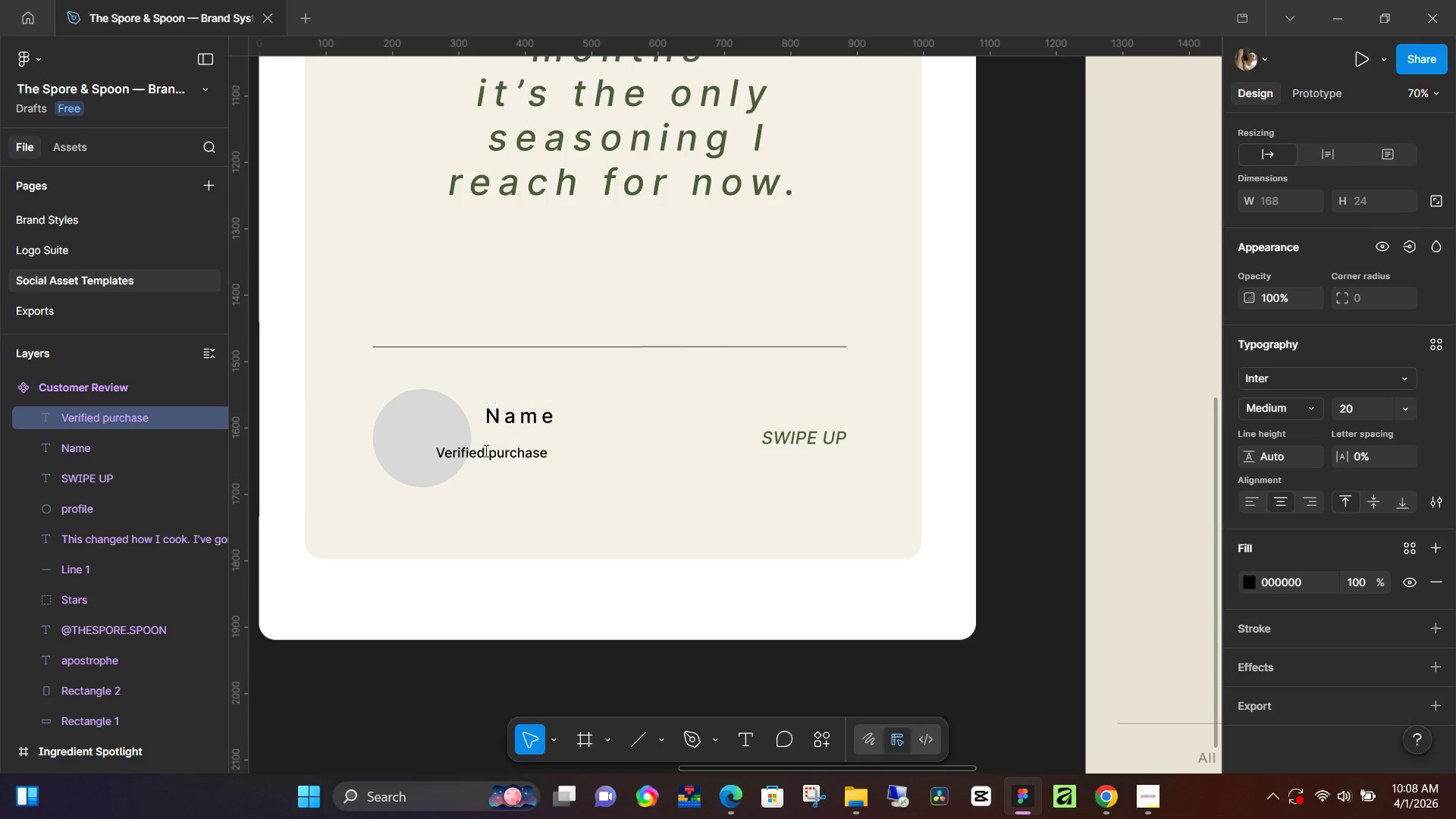 
left_click([500, 460])
 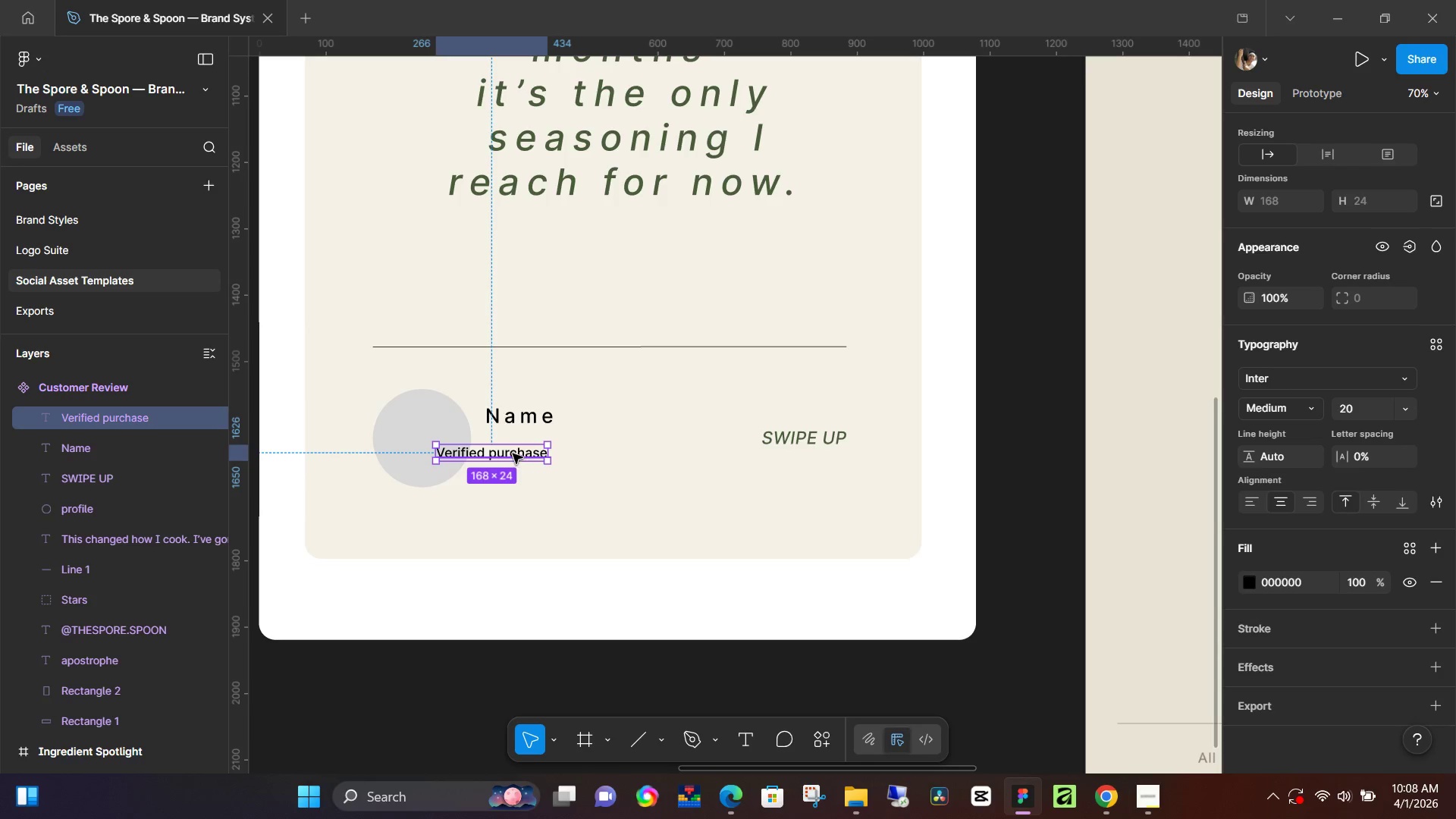 
left_click_drag(start_coordinate=[512, 453], to_coordinate=[563, 438])
 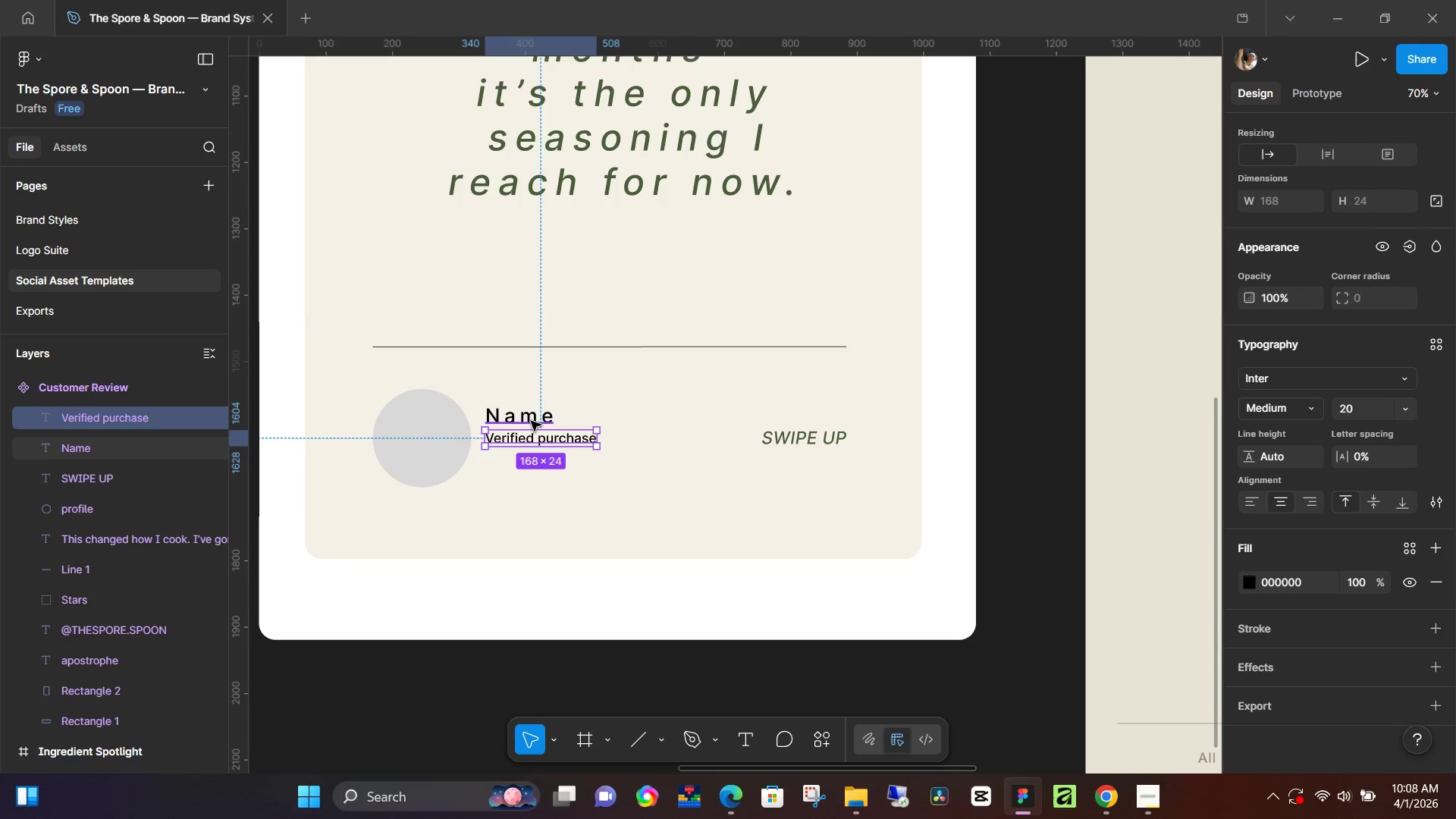 
double_click([531, 421])
 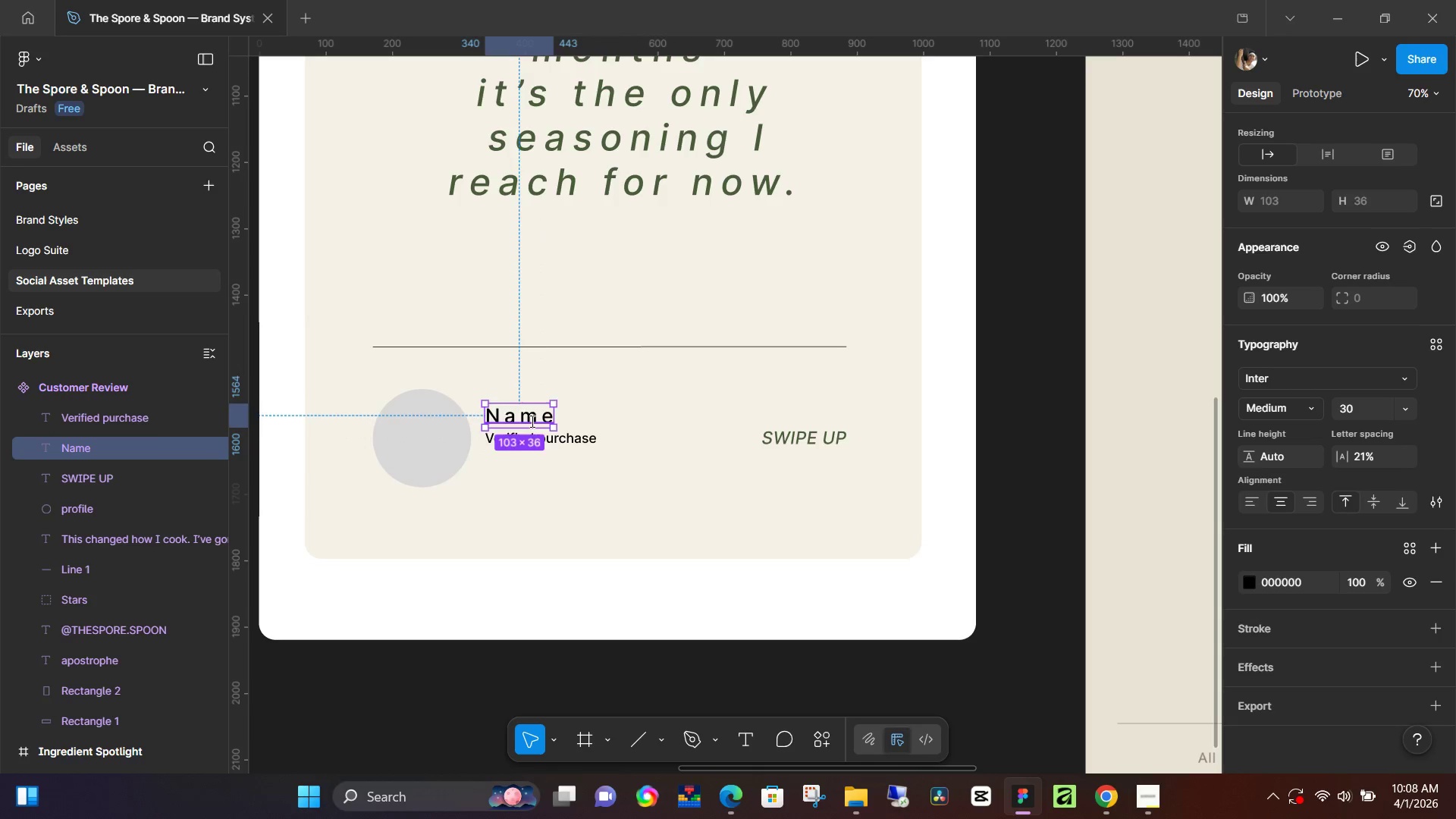 
triple_click([531, 421])
 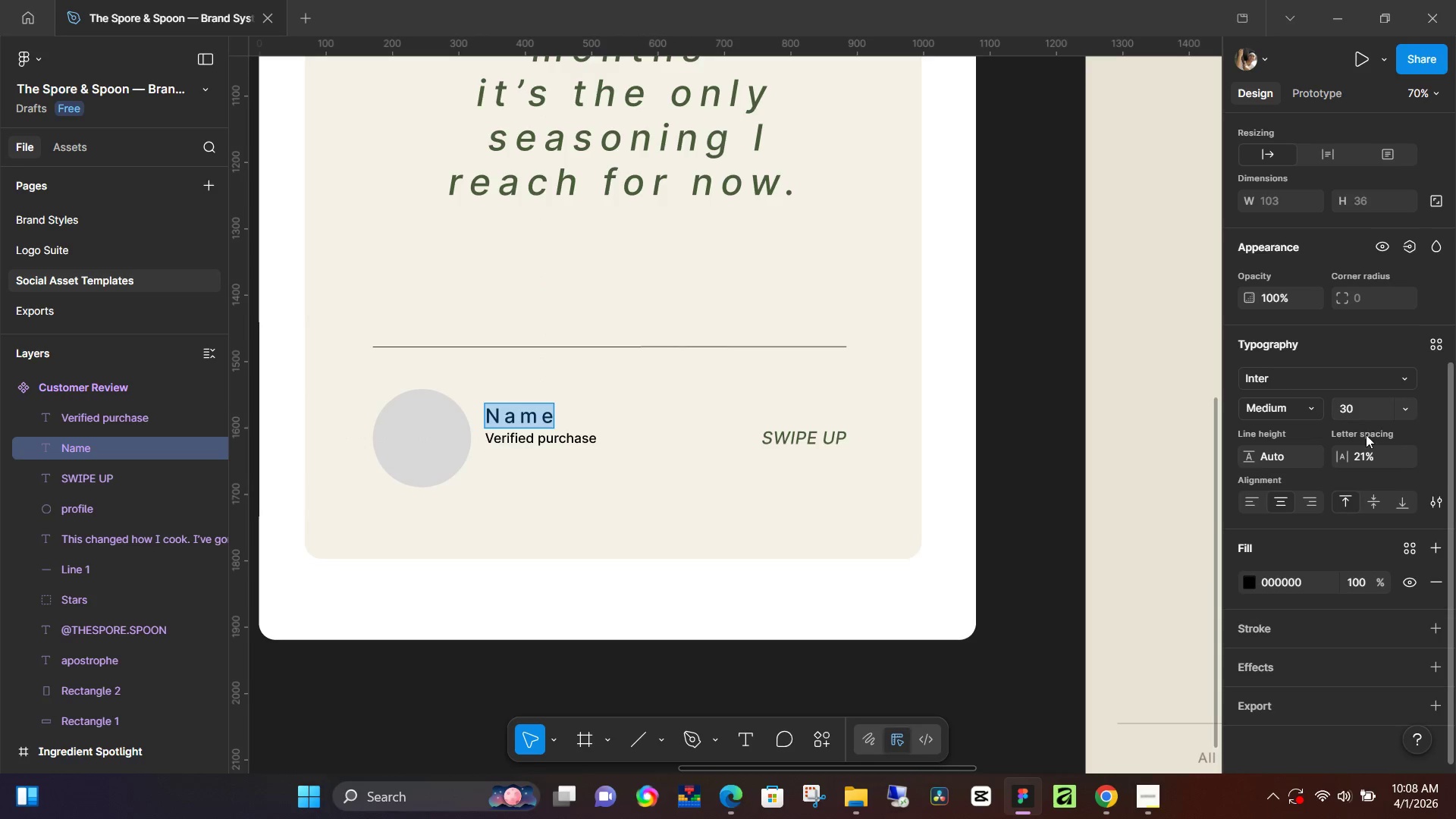 
left_click([1373, 462])
 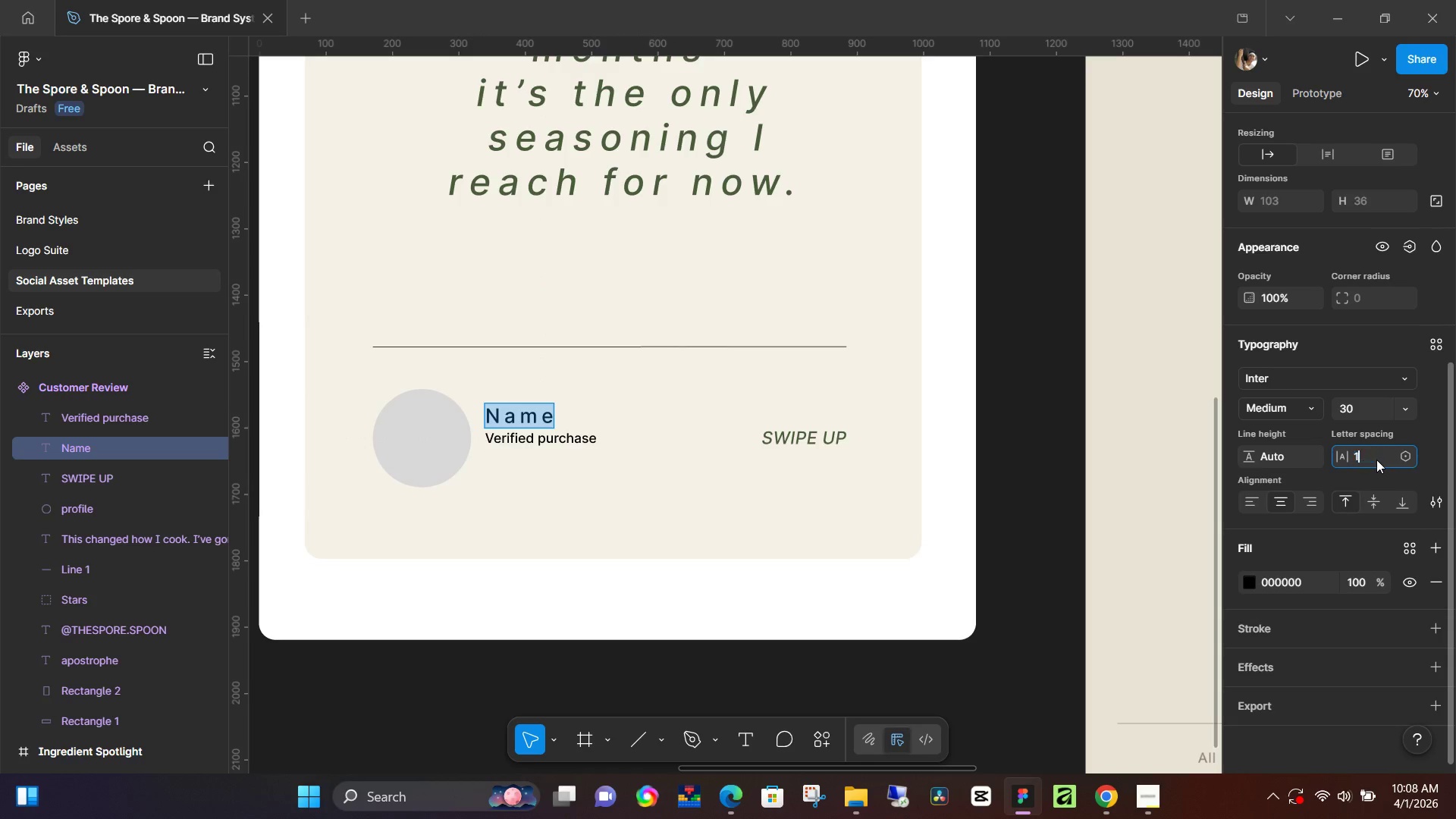 
type(10)
key(NumpadEnter)
 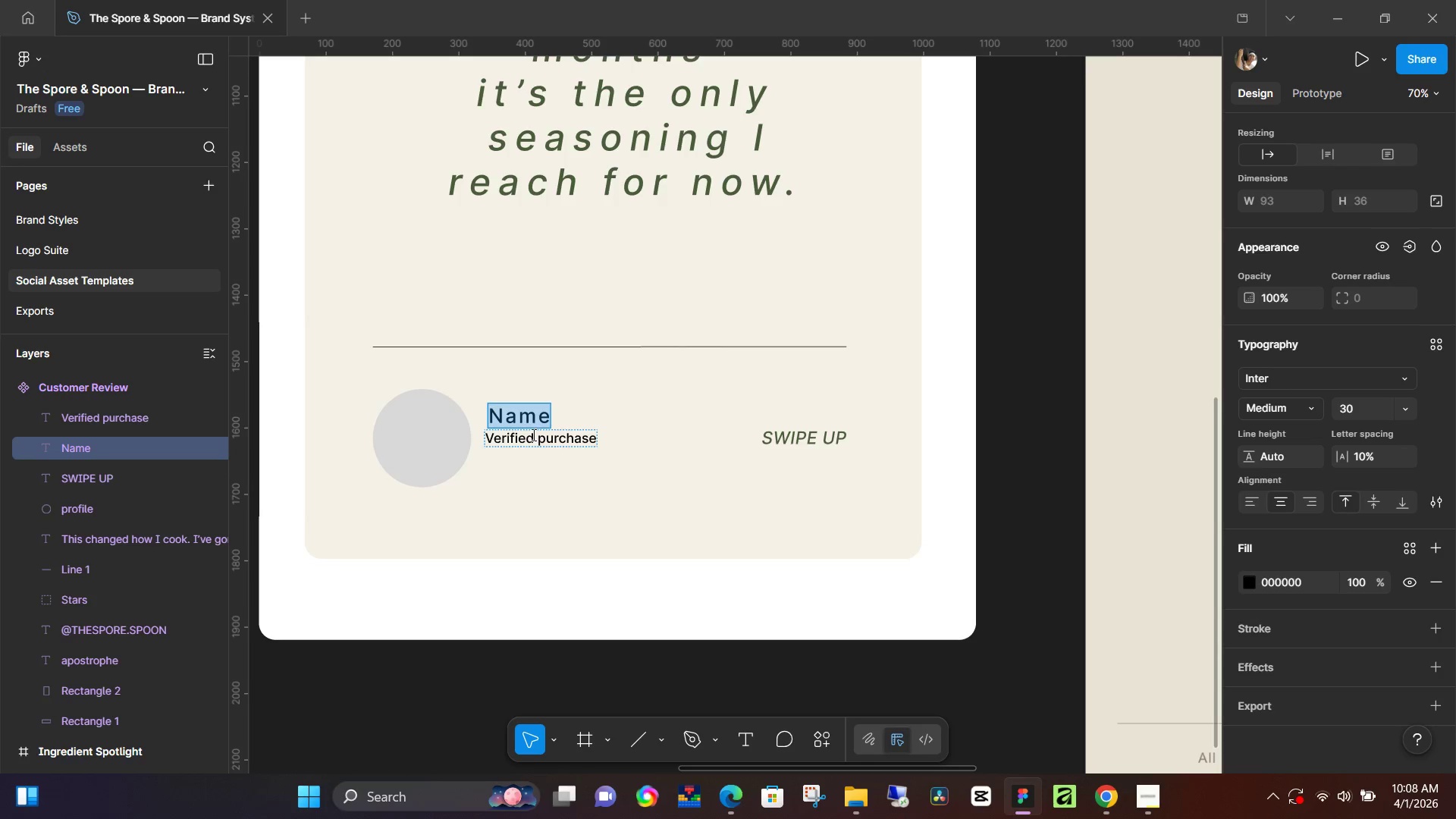 
double_click([531, 501])
 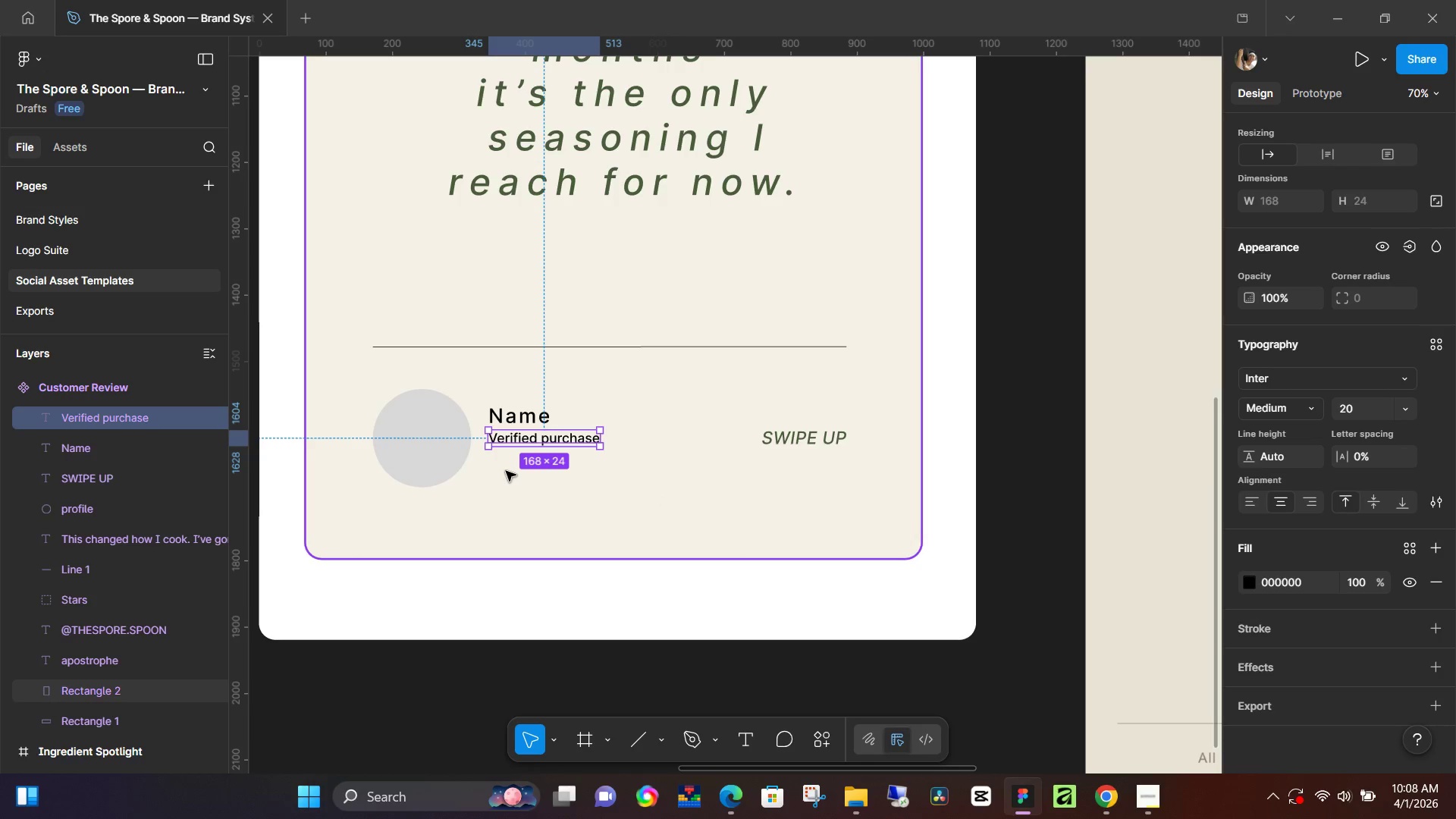 
wait(7.7)
 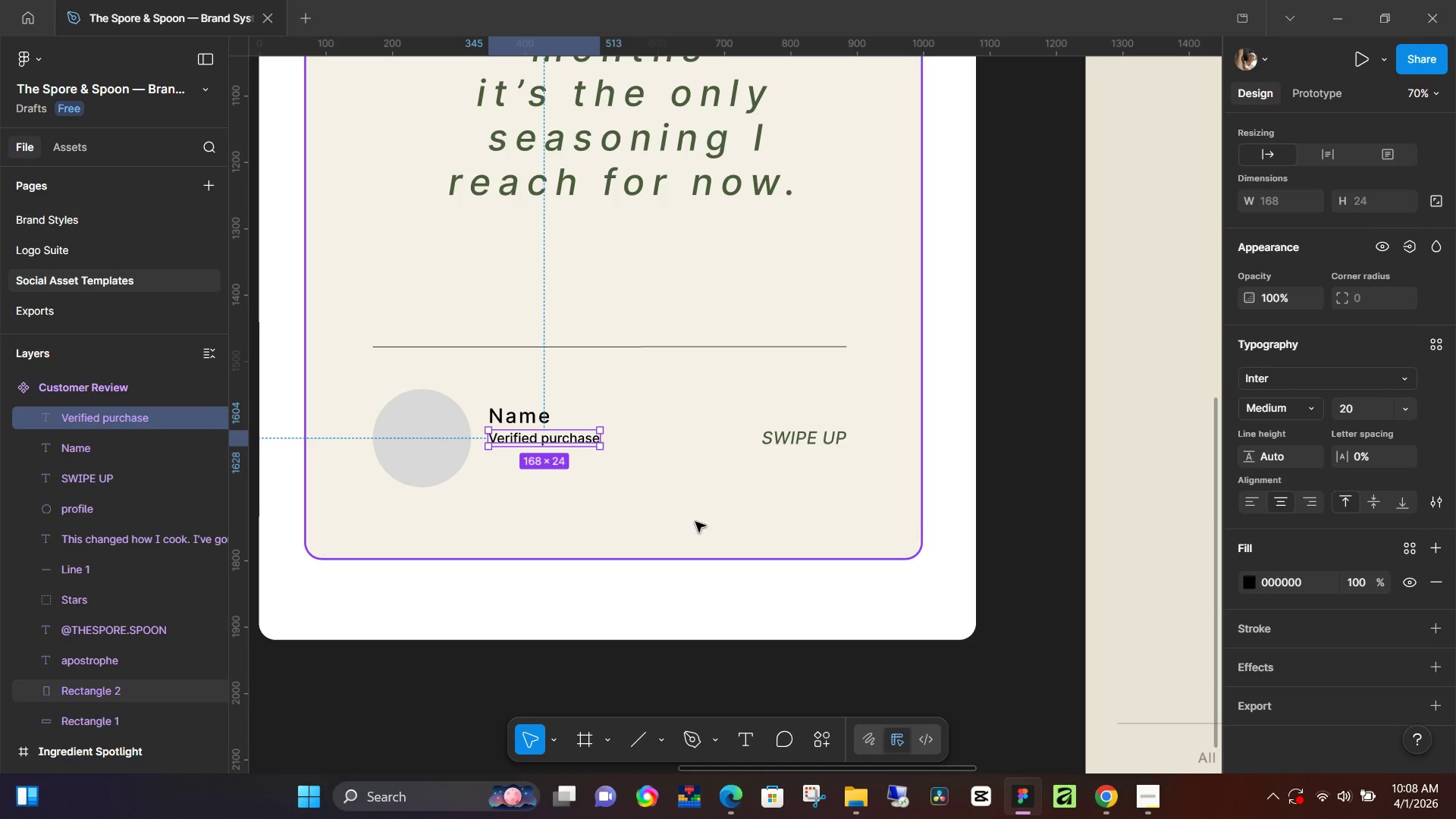 
hold_key(key=Space, duration=1.52)
 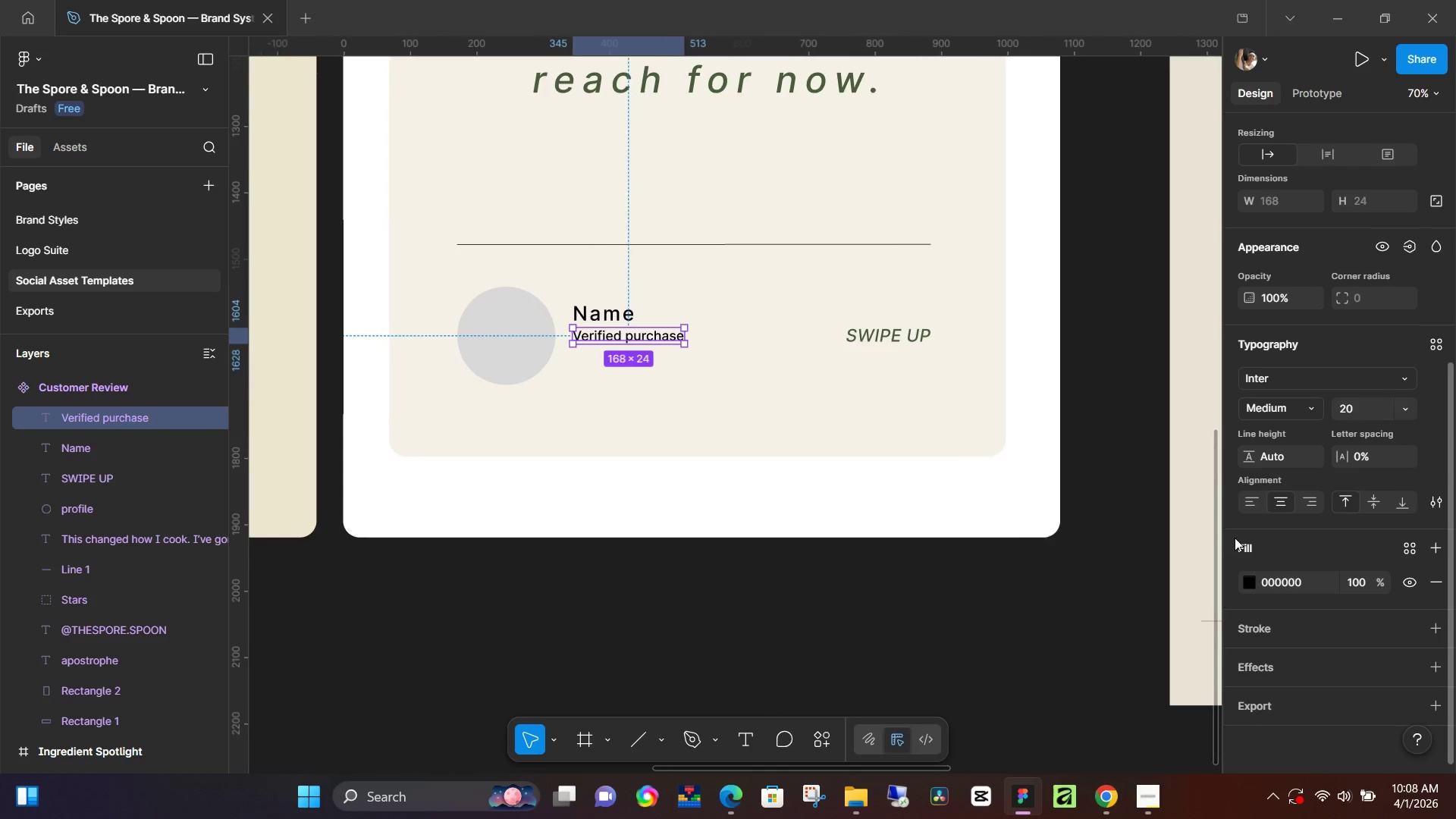 
left_click_drag(start_coordinate=[1149, 639], to_coordinate=[1188, 536])
 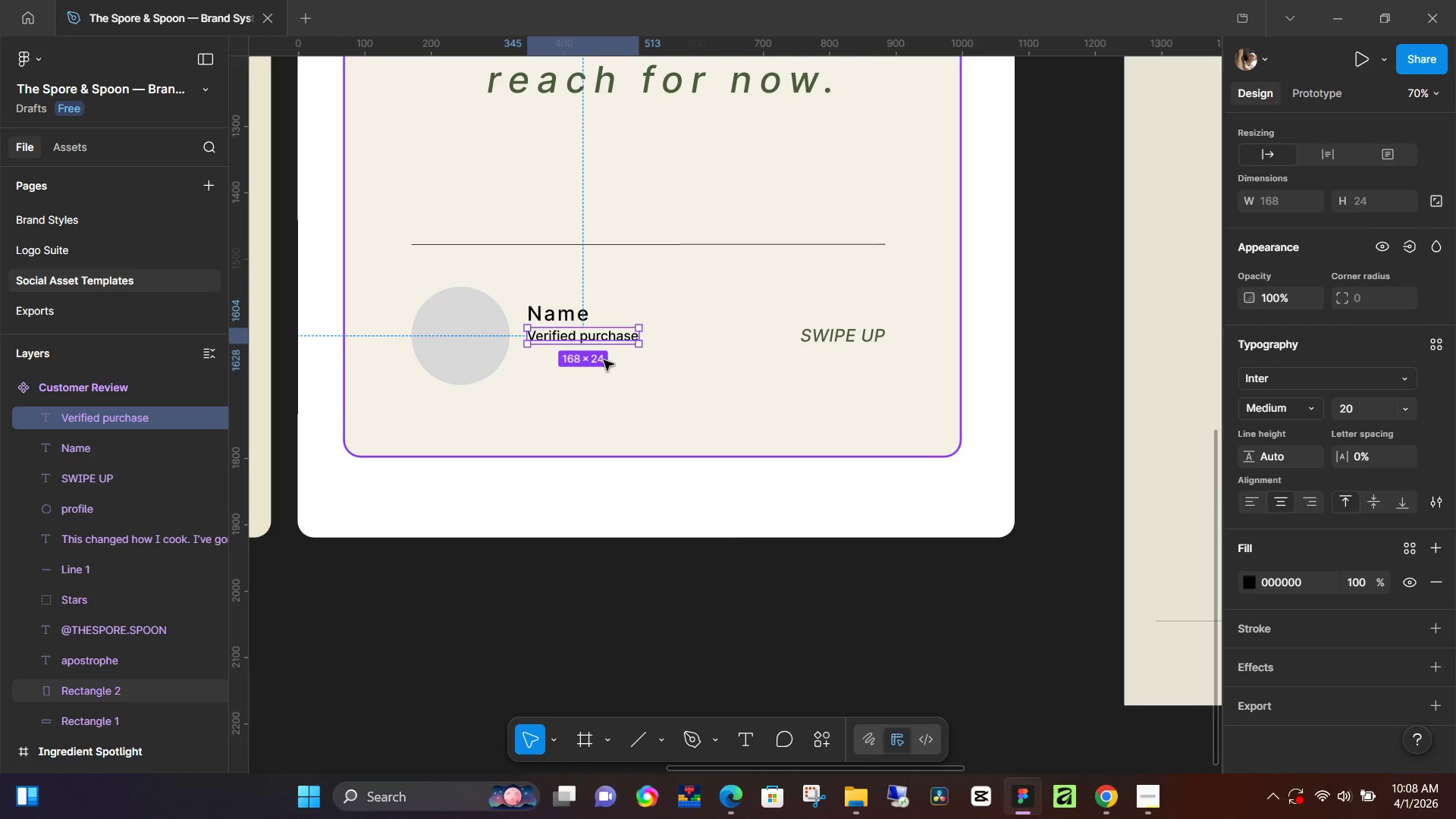 
hold_key(key=Space, duration=0.97)
 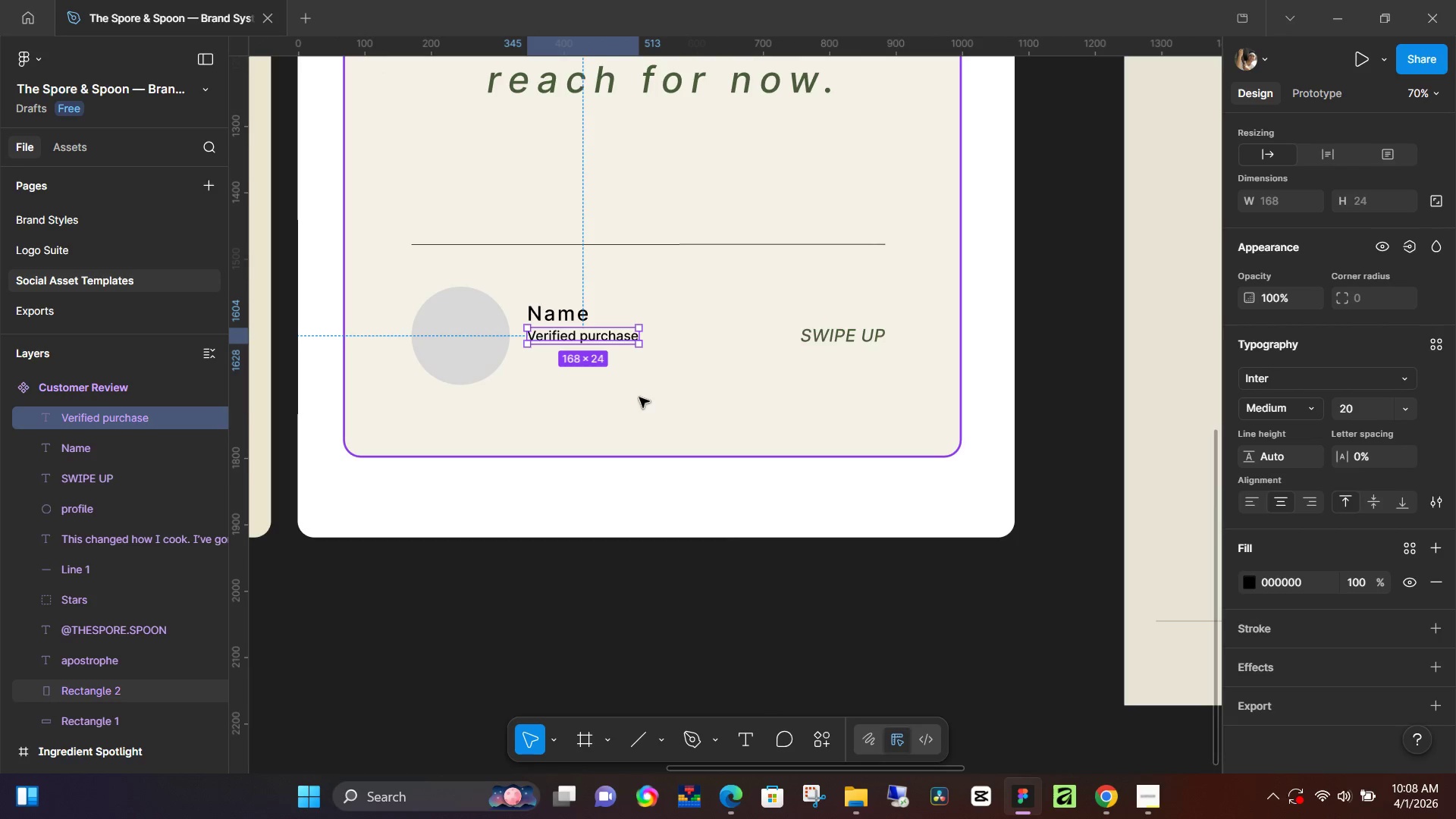 
hold_key(key=Space, duration=6.64)
 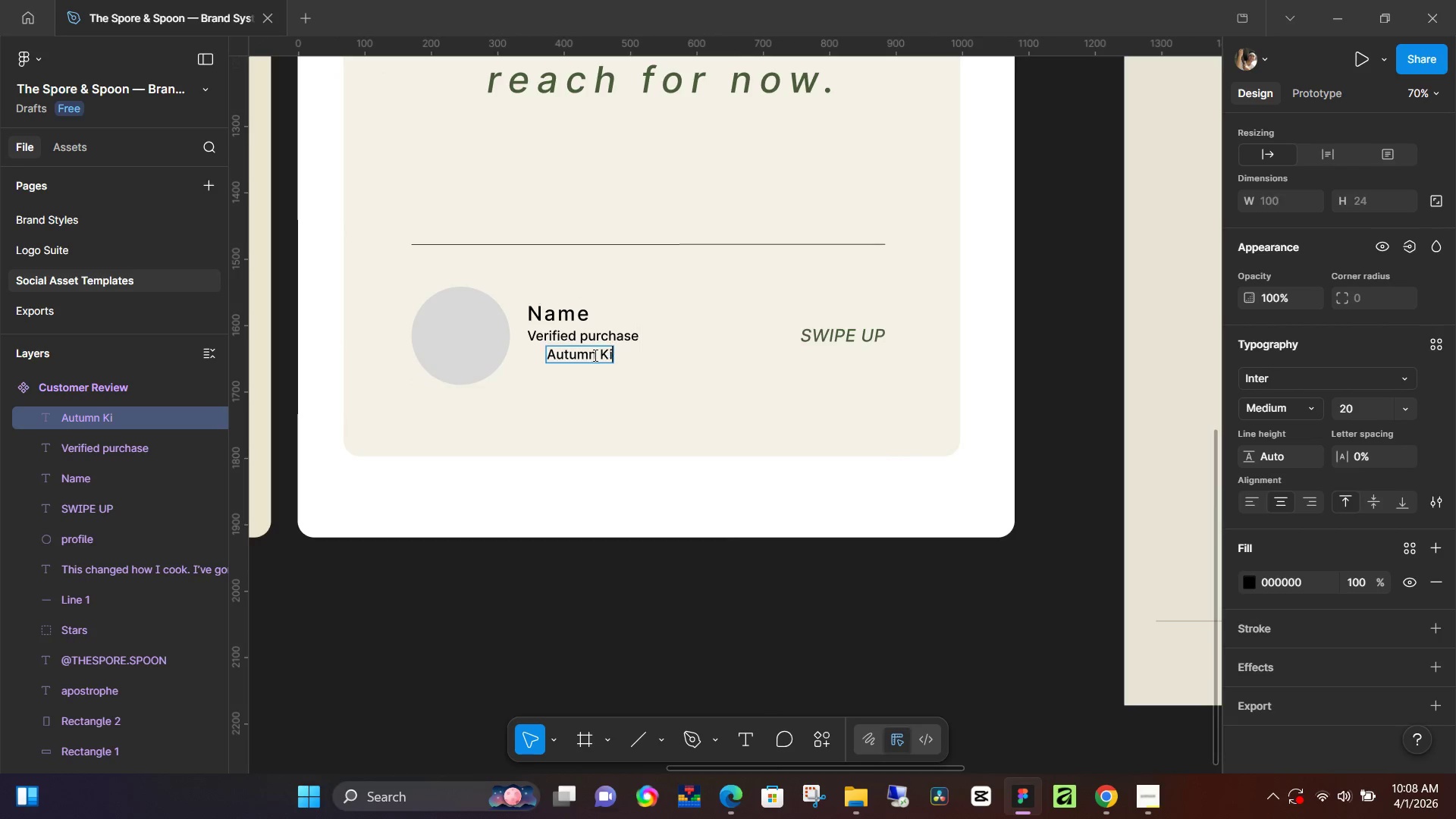 
key(Control+D)
 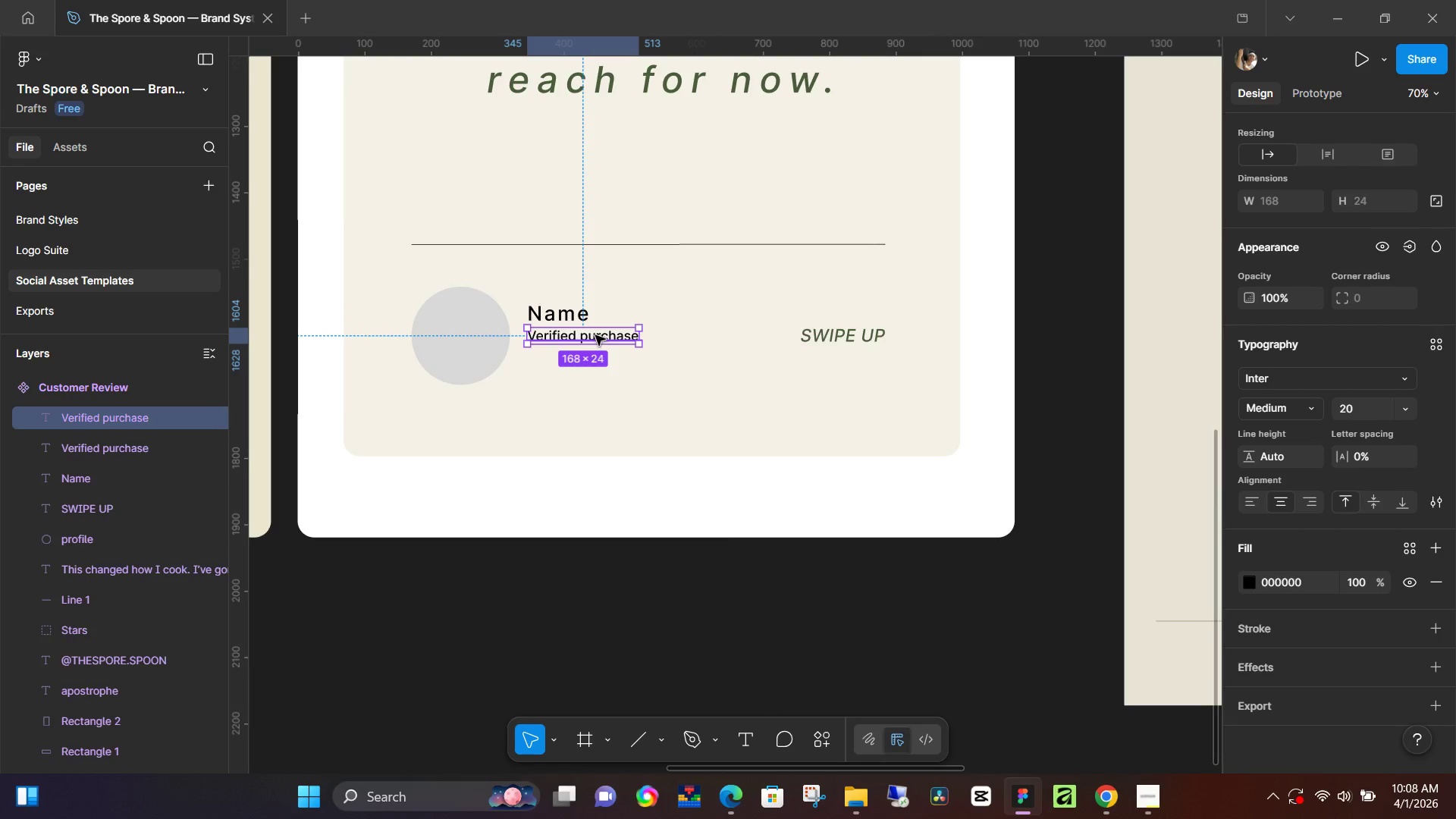 
left_click_drag(start_coordinate=[595, 335], to_coordinate=[593, 356])
 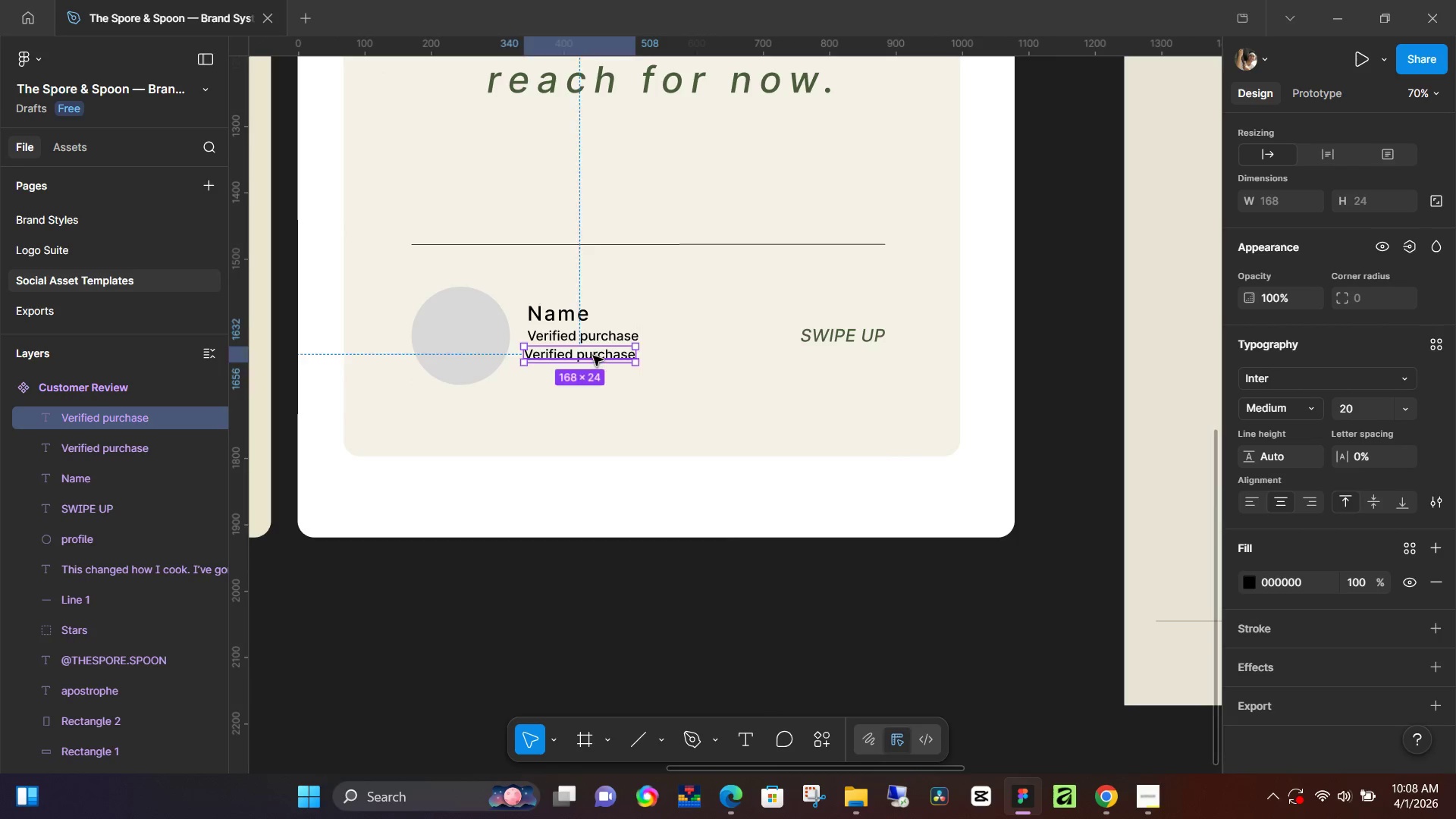 
double_click([593, 356])
 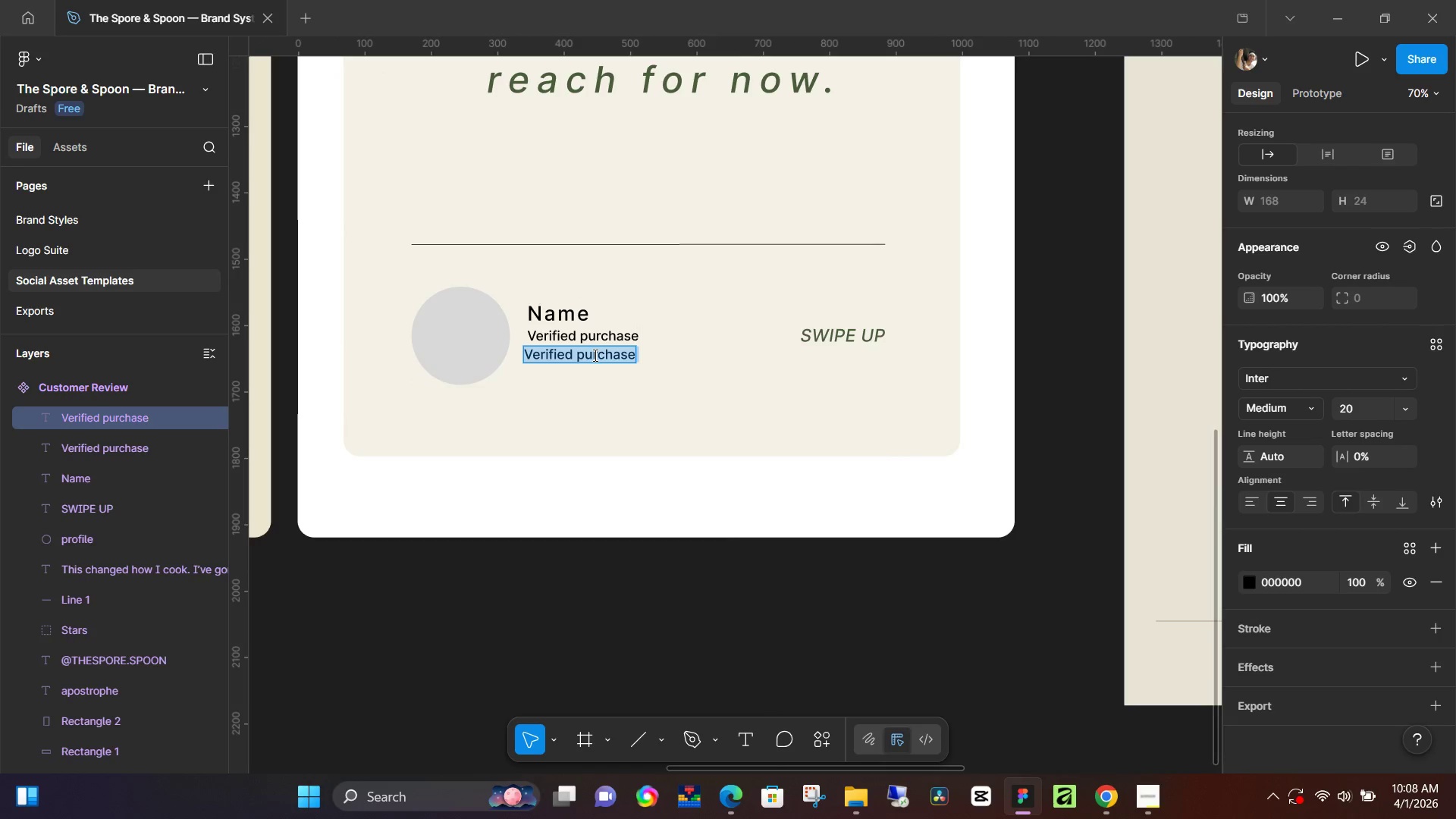 
type(AutumnKit)
key(Backspace)
key(Backspace)
key(Backspace)
key(Backspace)
key(Backspace)
key(Backspace)
key(Backspace)
key(Backspace)
key(Backspace)
key(Backspace)
type(Spore & Spoon Kit.)
 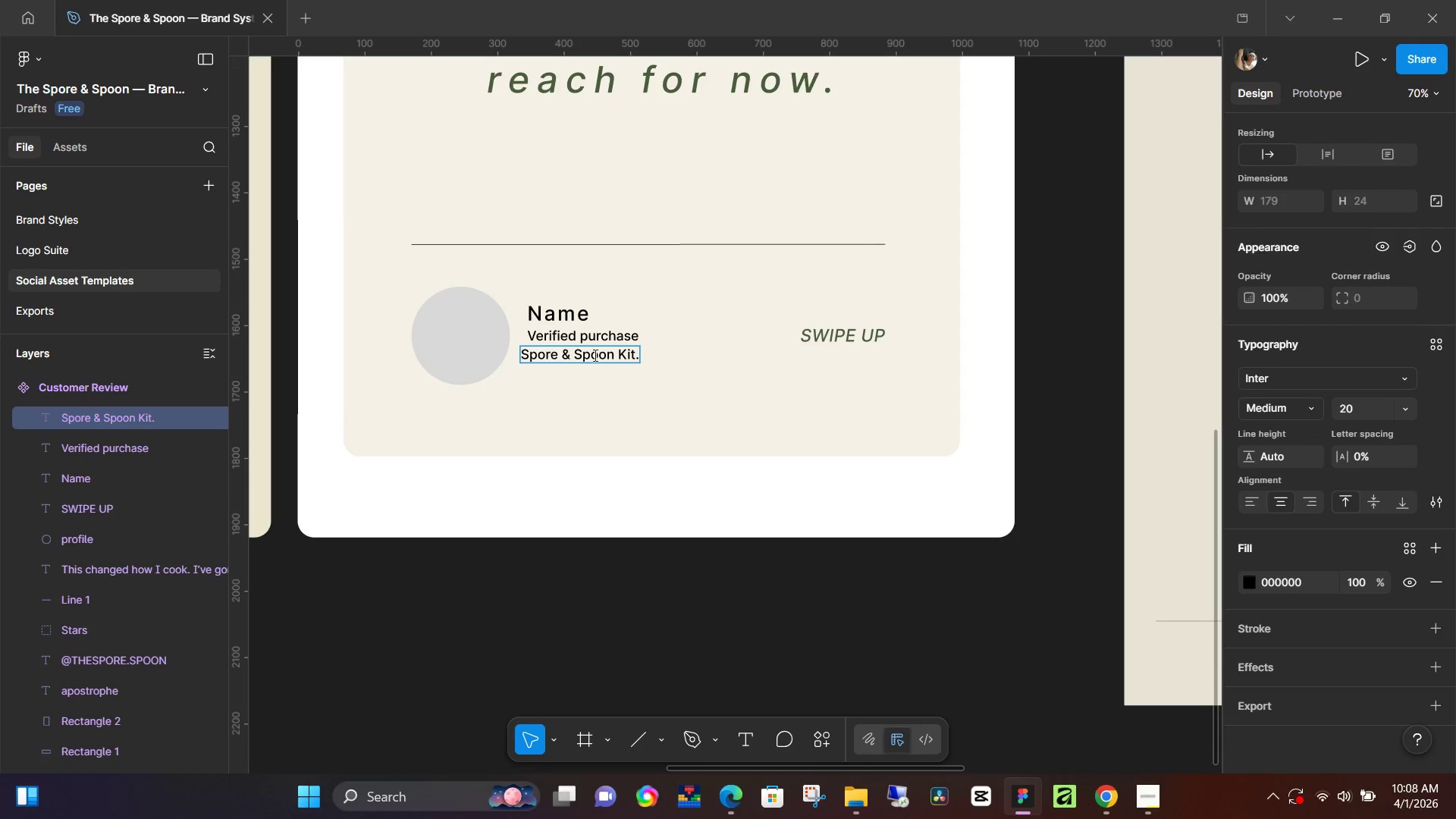 
hold_key(key=Space, duration=1.52)
 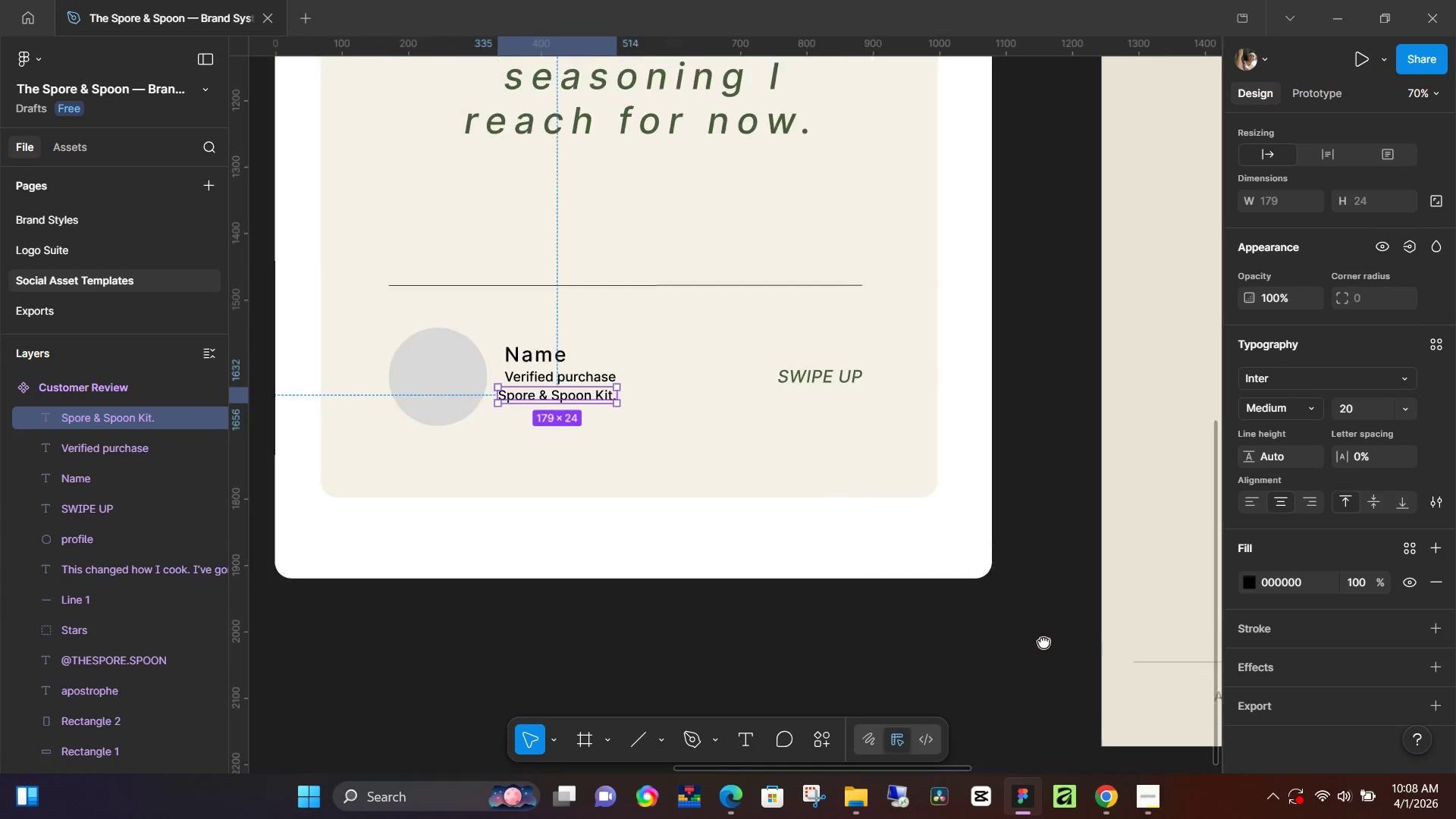 
left_click_drag(start_coordinate=[1066, 601], to_coordinate=[1033, 632])
 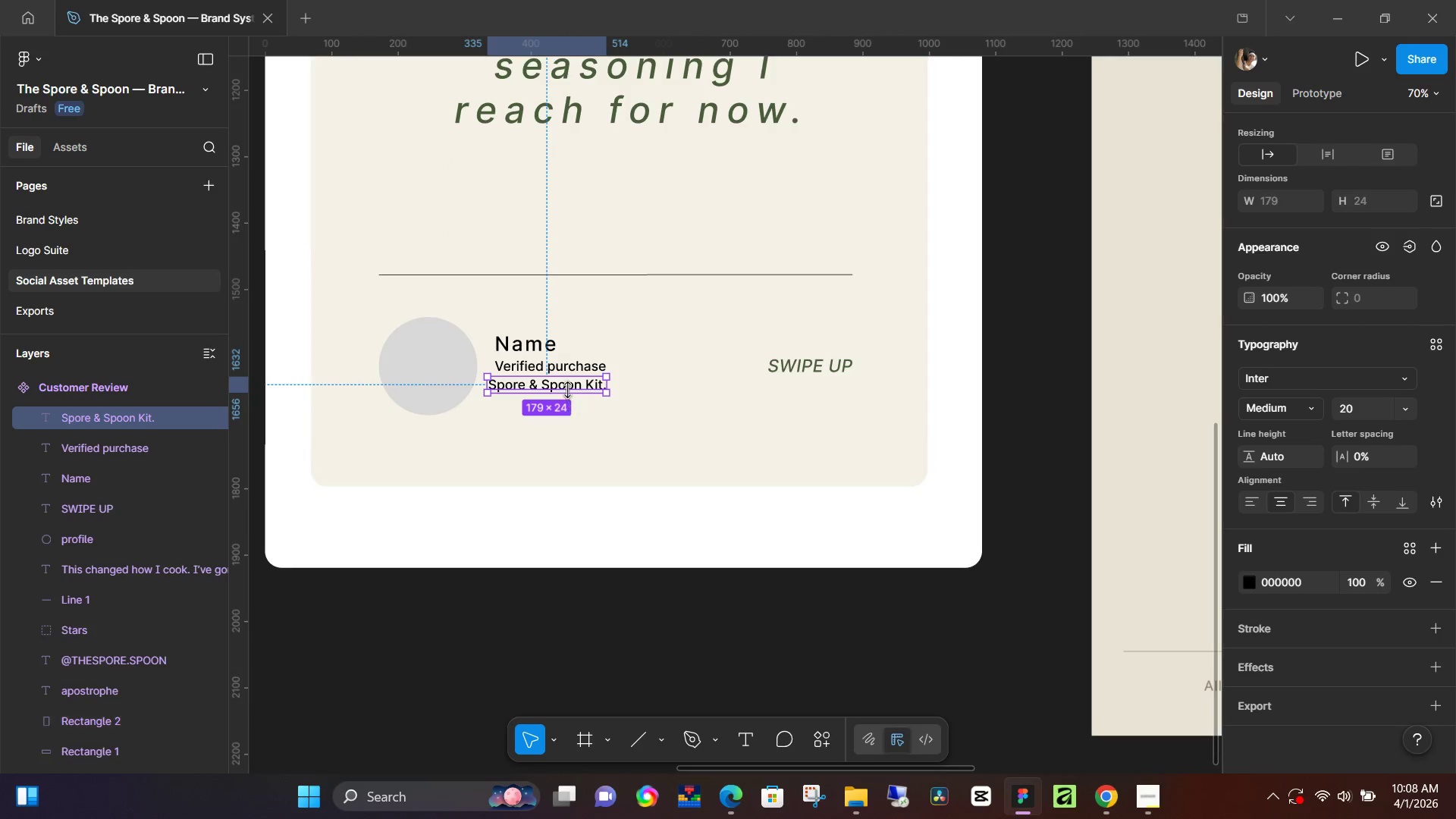 
hold_key(key=Space, duration=0.7)
 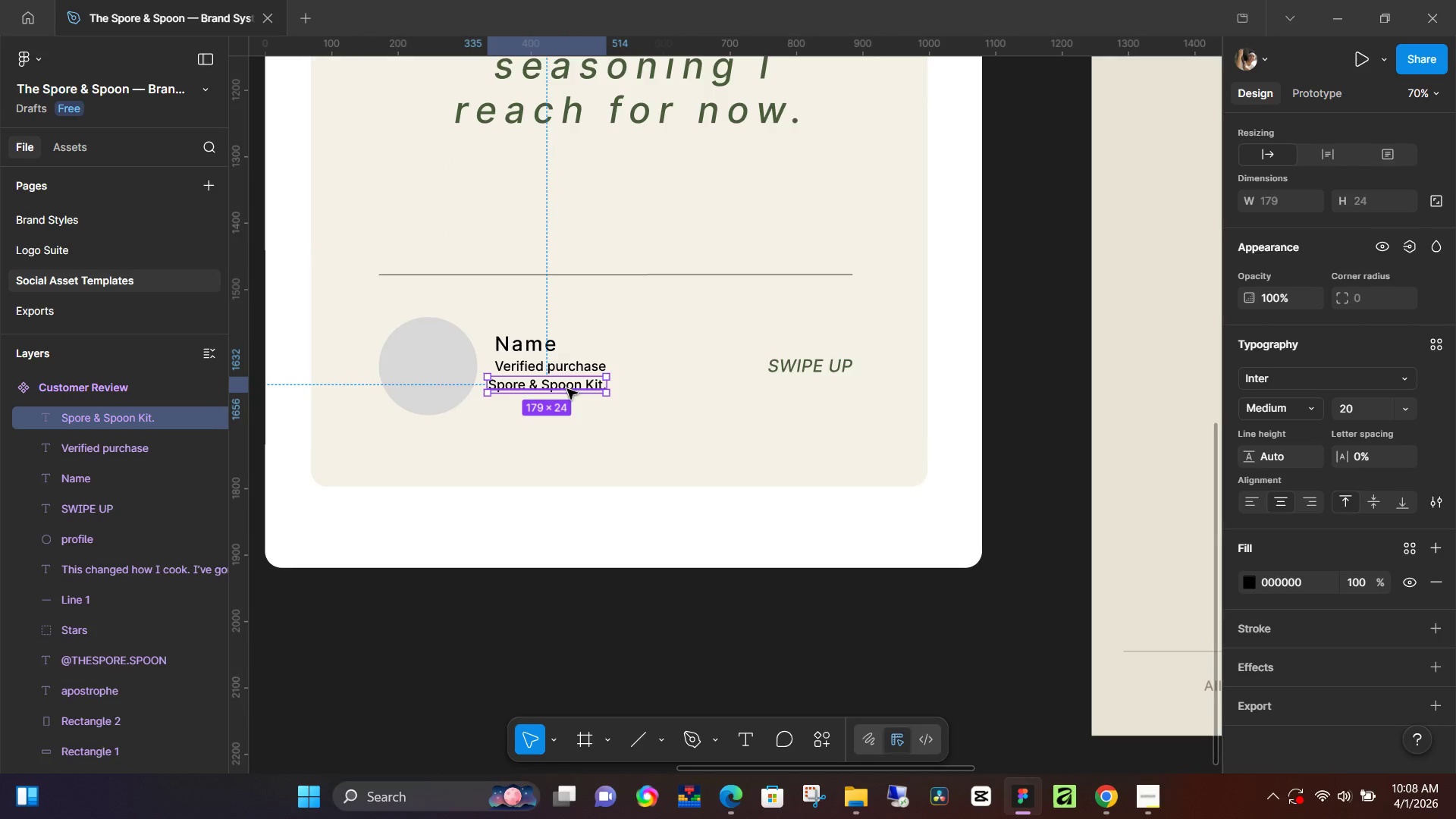 
left_click_drag(start_coordinate=[567, 386], to_coordinate=[576, 385])
 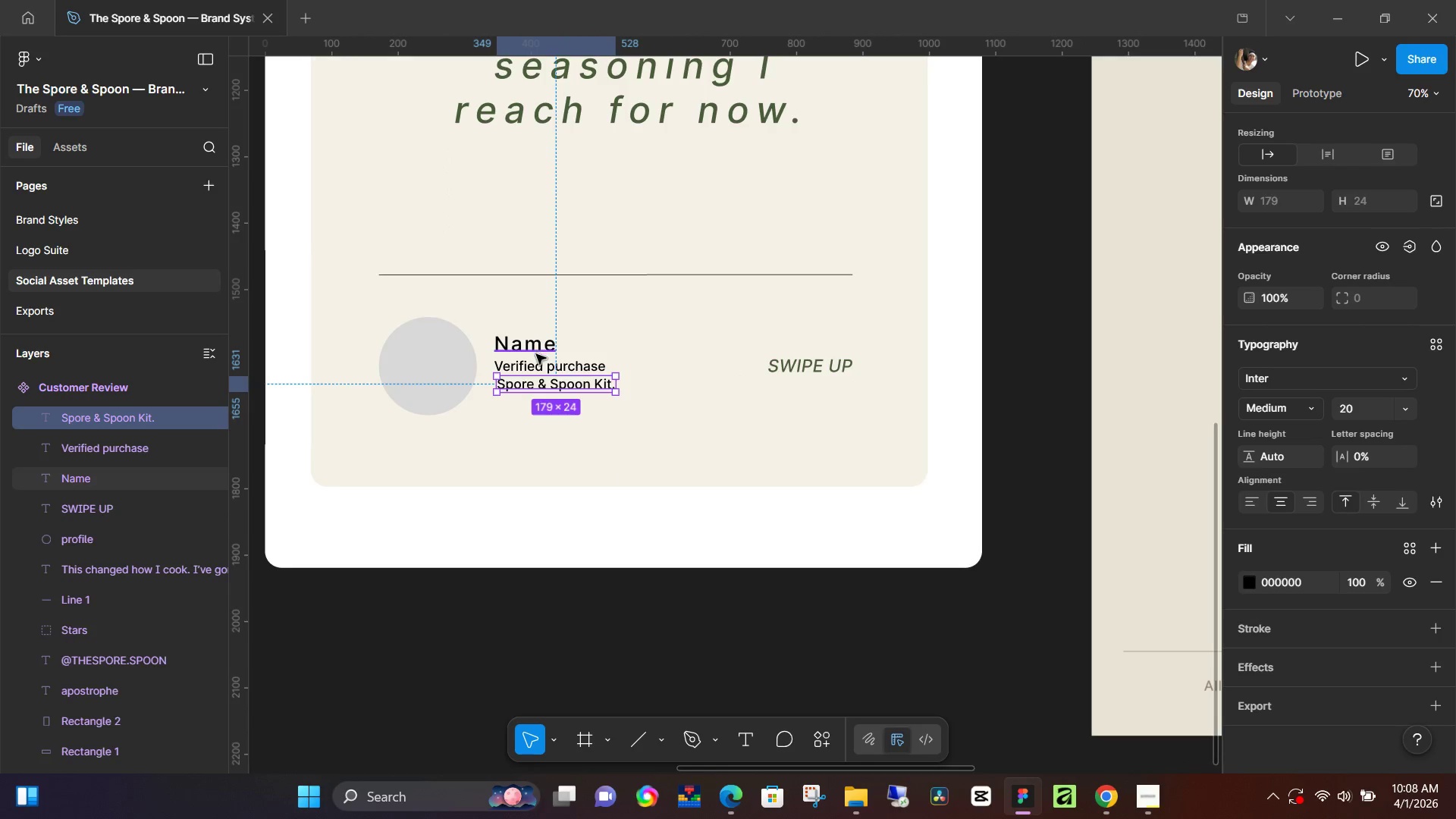 
hold_key(key=ShiftLeft, duration=1.53)
left_click([538, 364])
 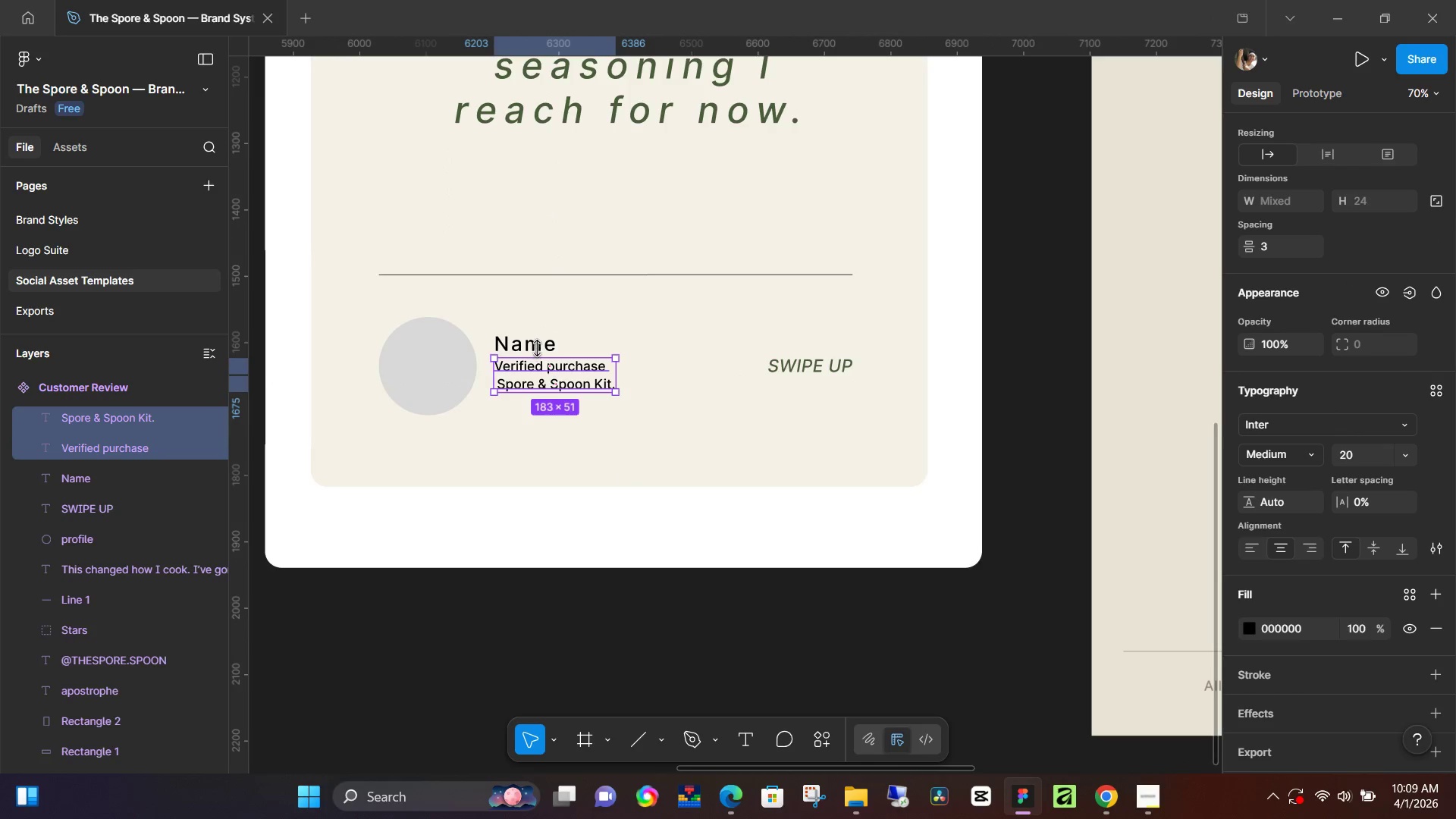 
left_click([538, 348])
 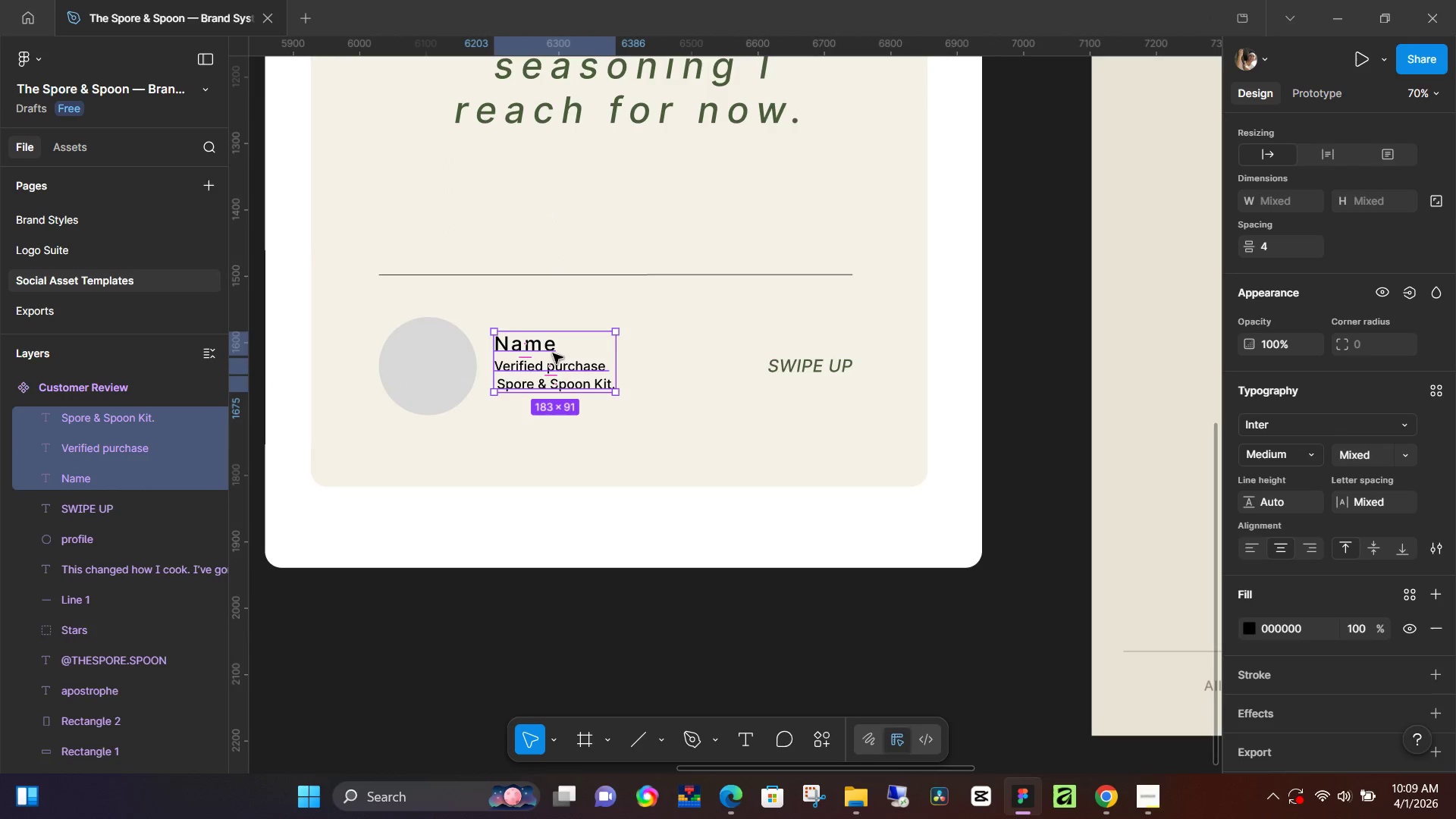 
left_click_drag(start_coordinate=[560, 355], to_coordinate=[559, 367])
 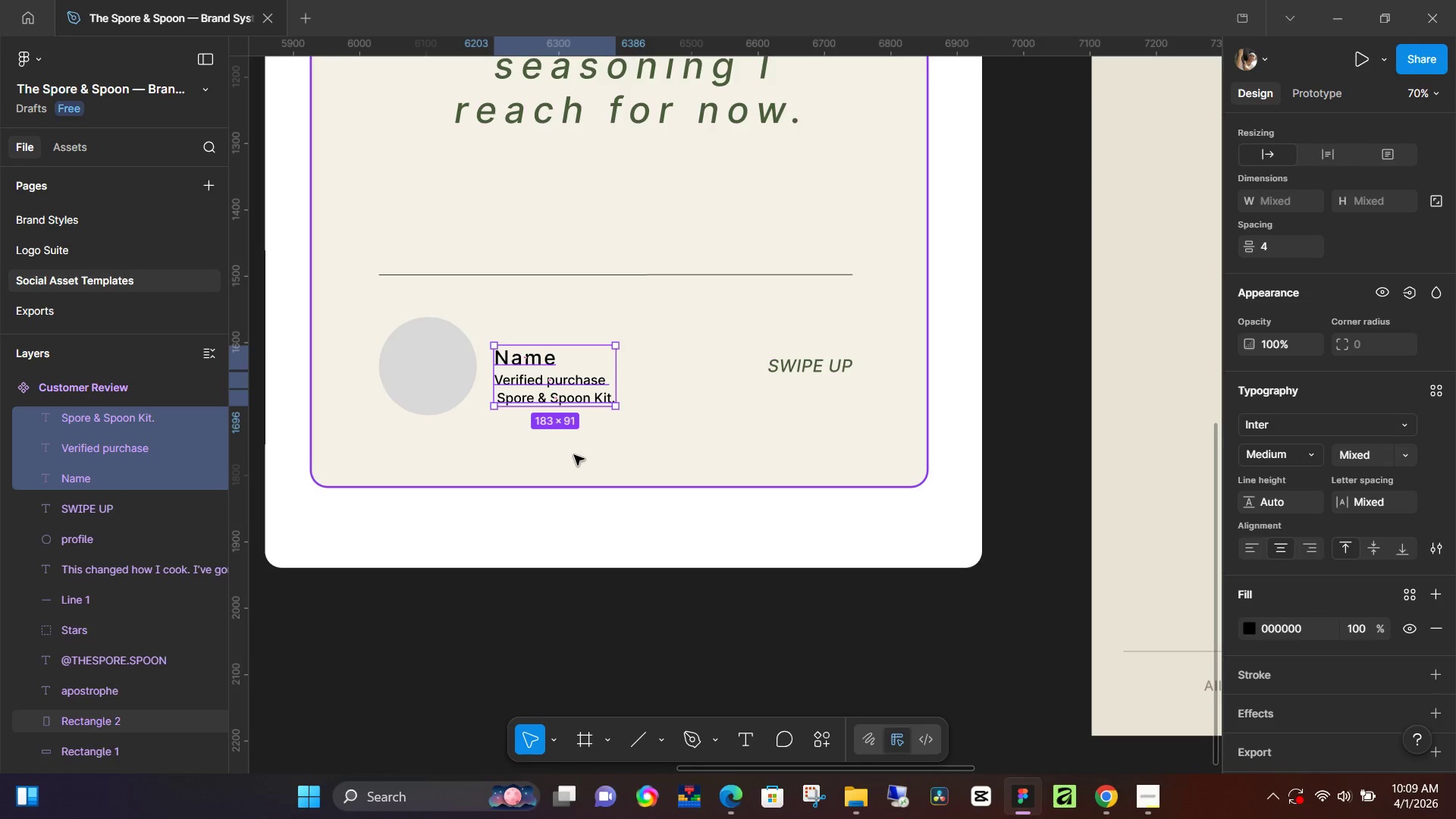 
left_click([567, 457])
 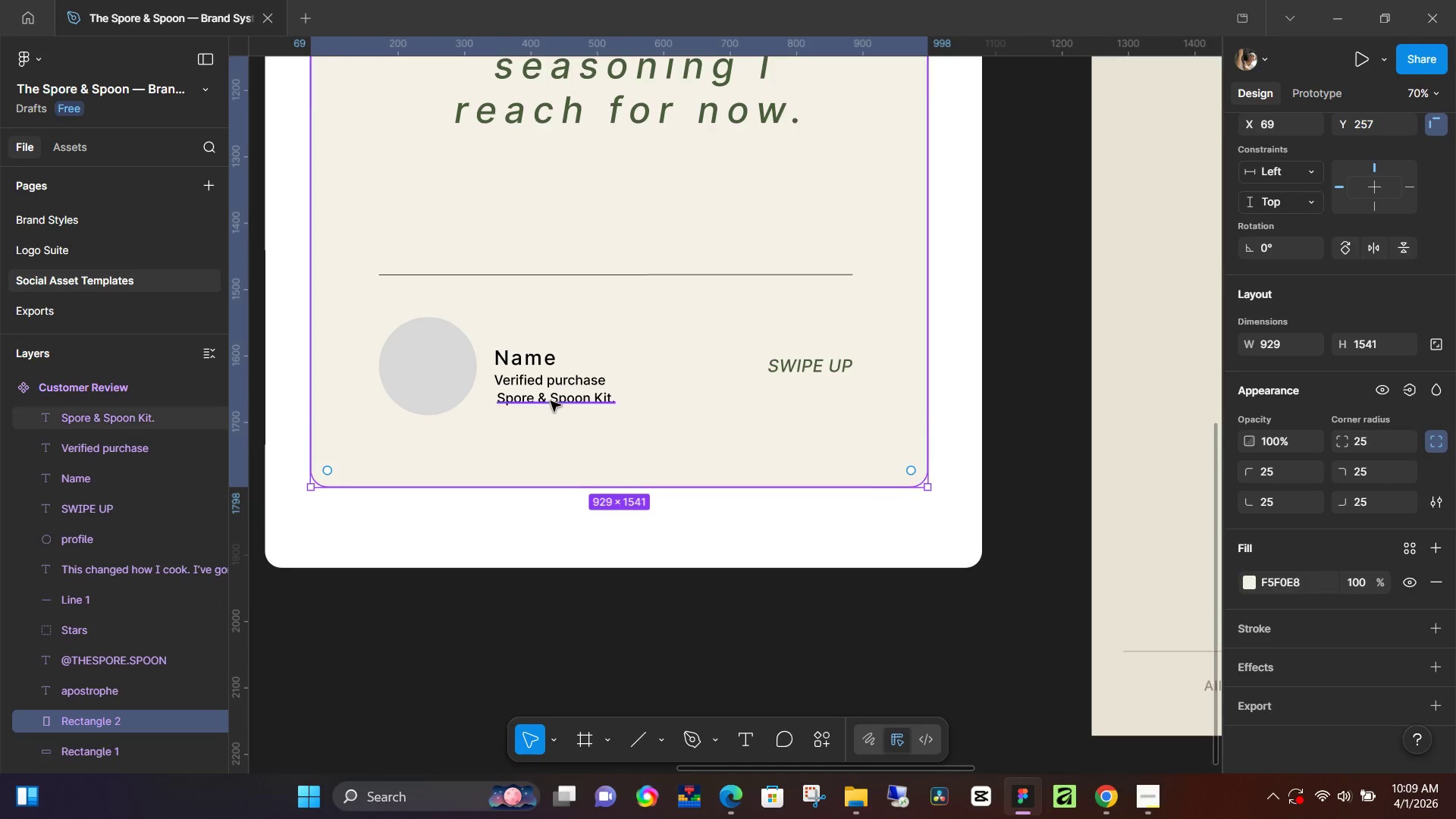 
left_click([551, 401])
 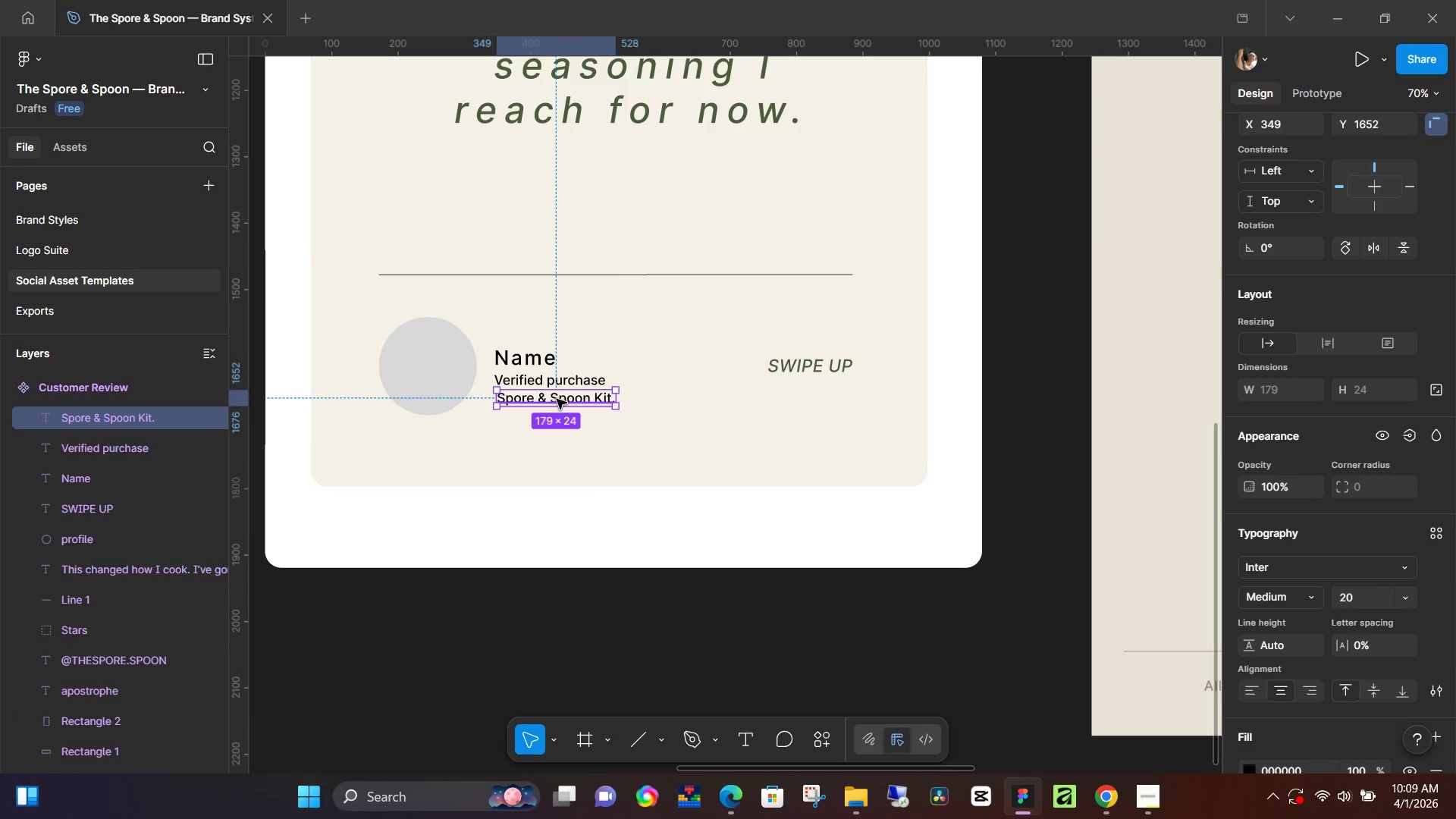 
left_click_drag(start_coordinate=[557, 399], to_coordinate=[553, 399])
 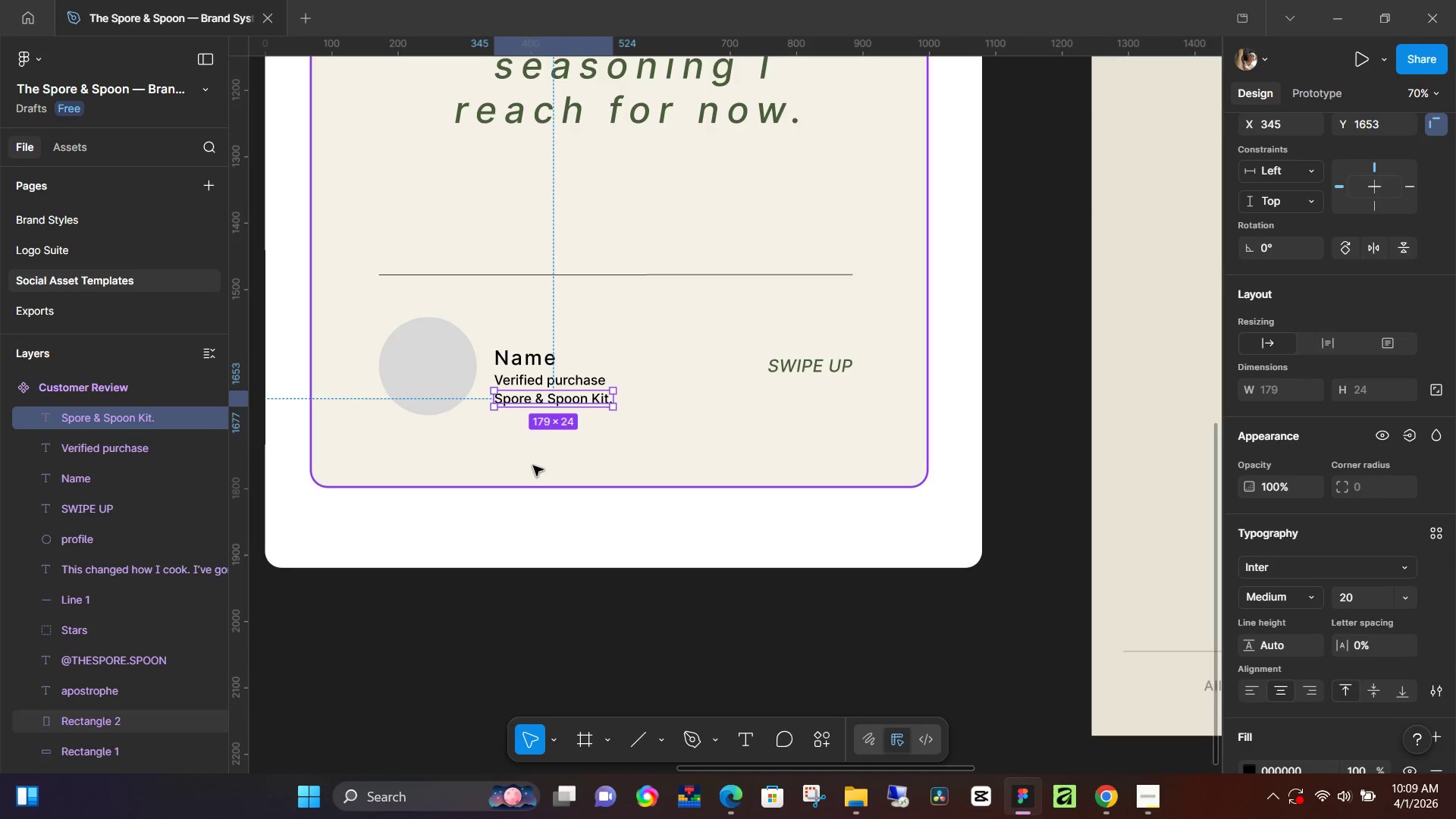 
left_click([533, 466])
 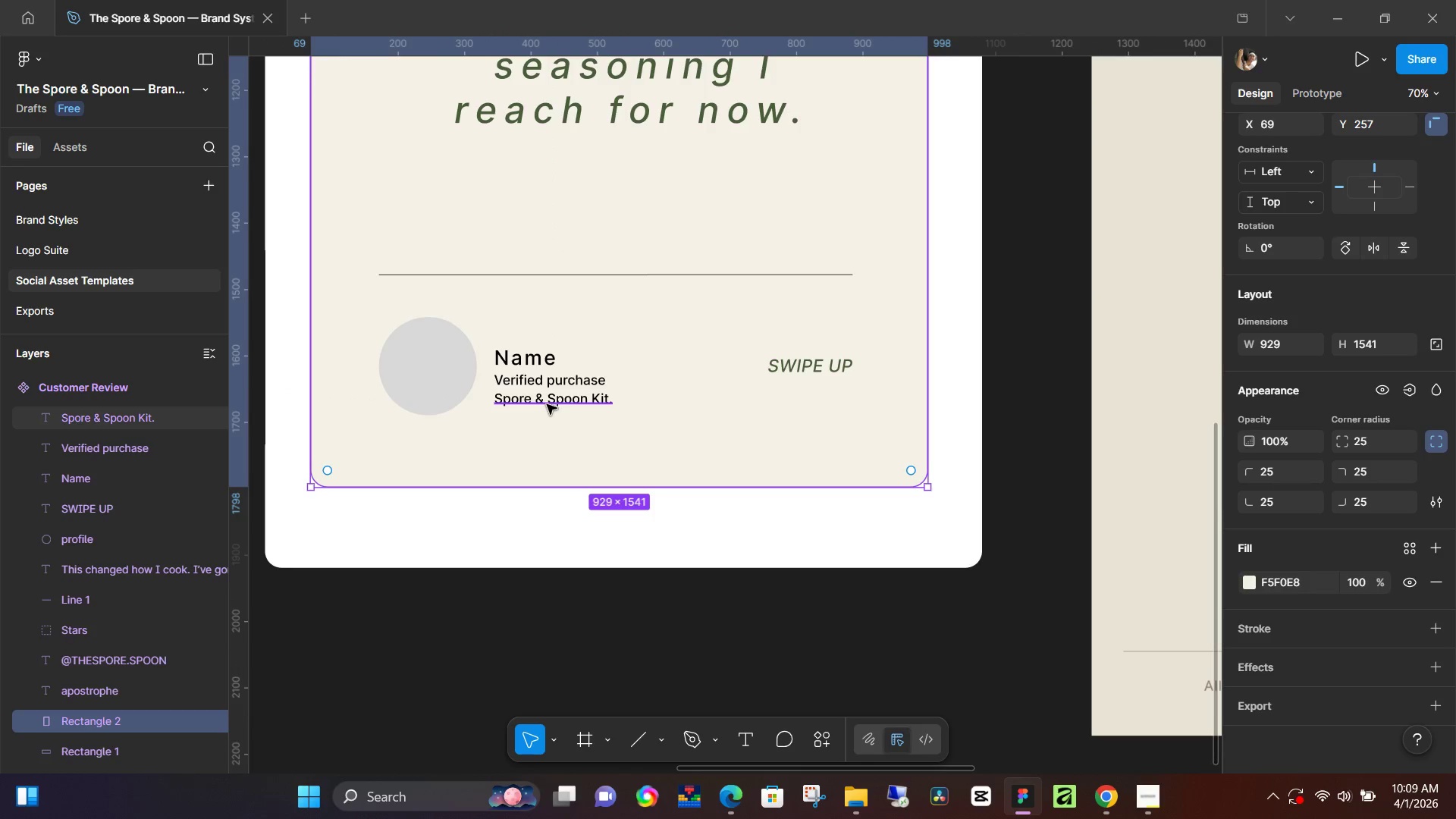 
left_click([547, 404])
 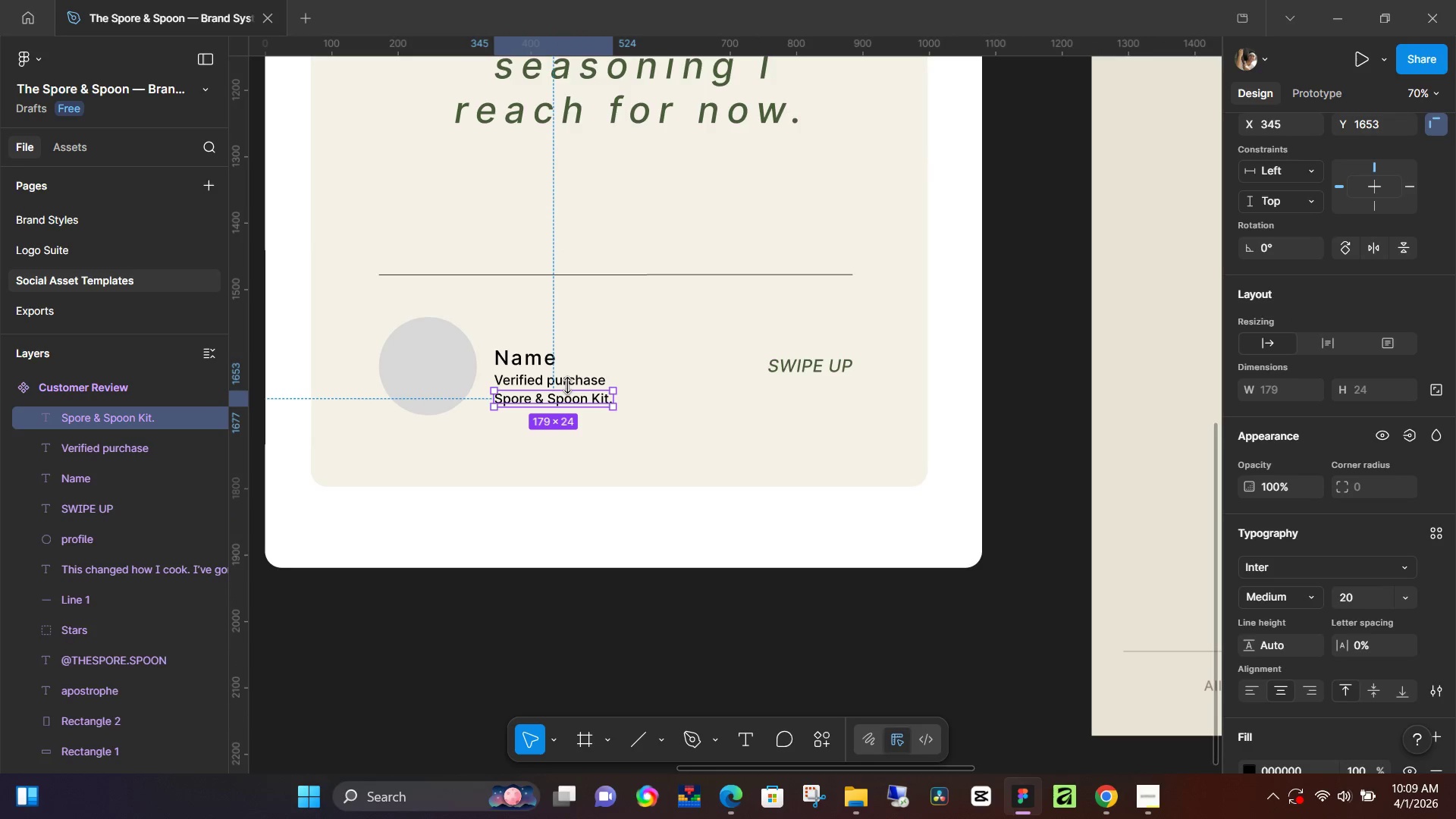 
hold_key(key=ShiftLeft, duration=1.51)
left_click([574, 380])
 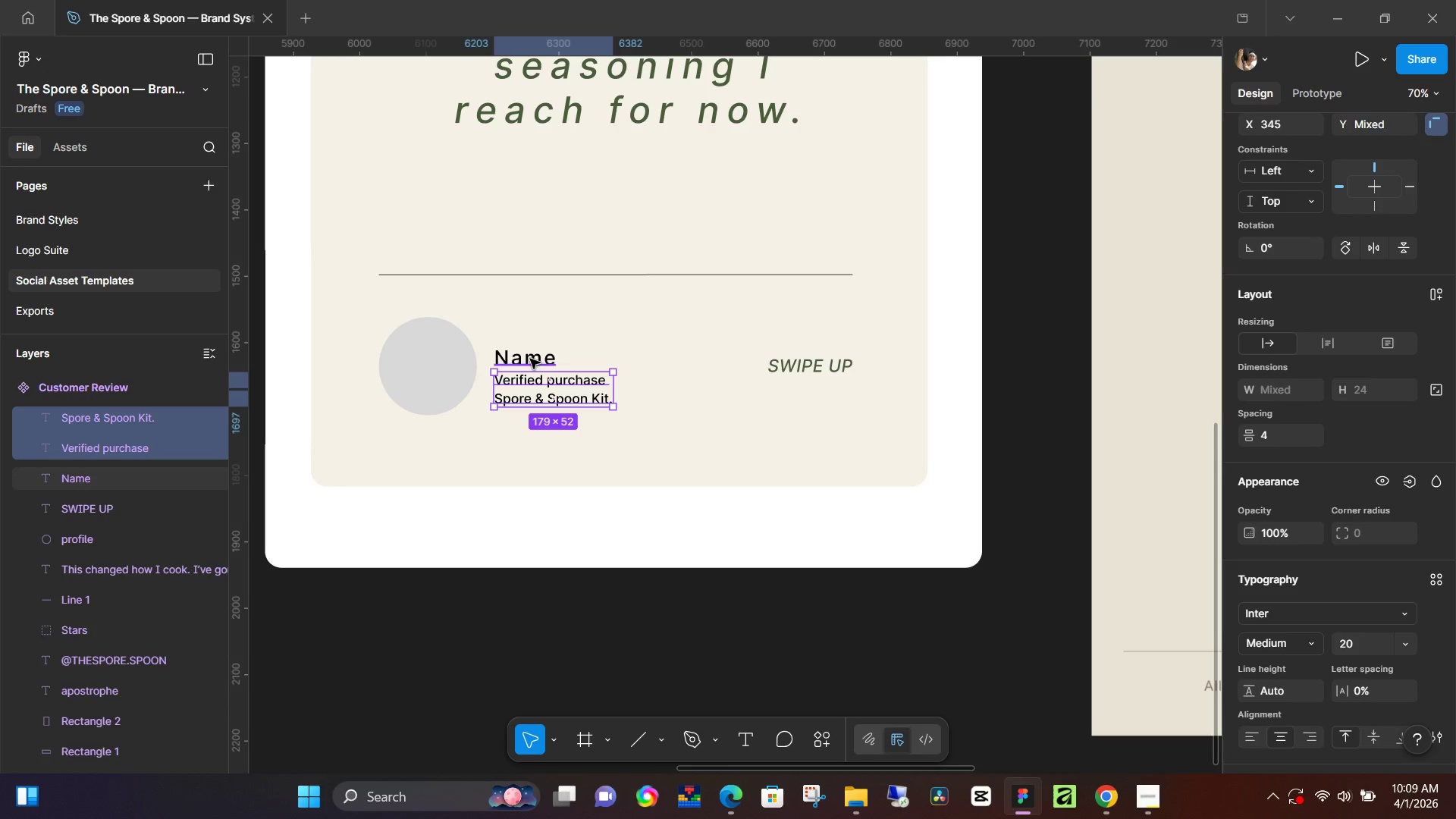 
hold_key(key=ShiftLeft, duration=1.28)
left_click([535, 353])
 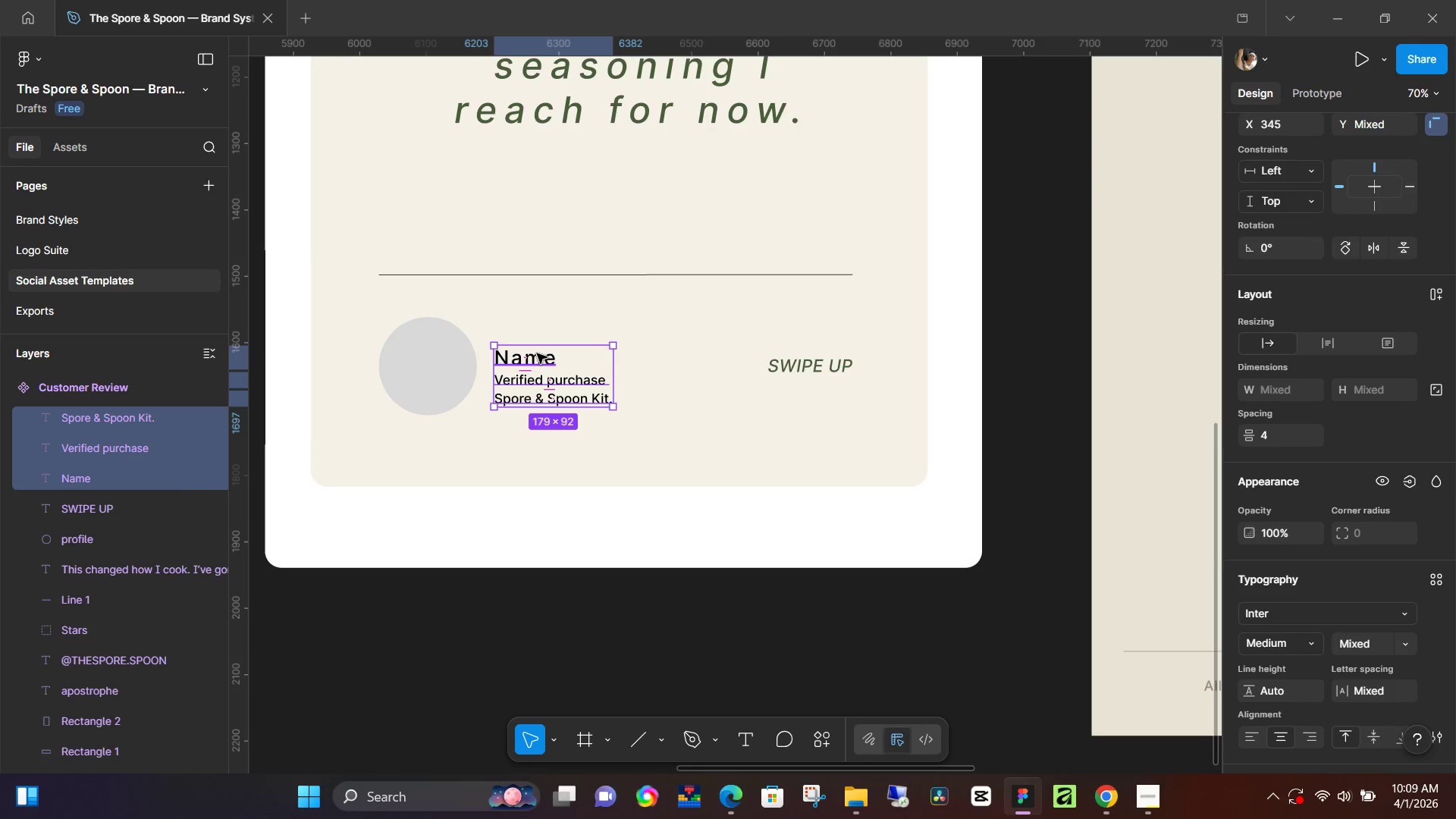 
hold_key(key=ShiftLeft, duration=1.5)
left_click([592, 384])
 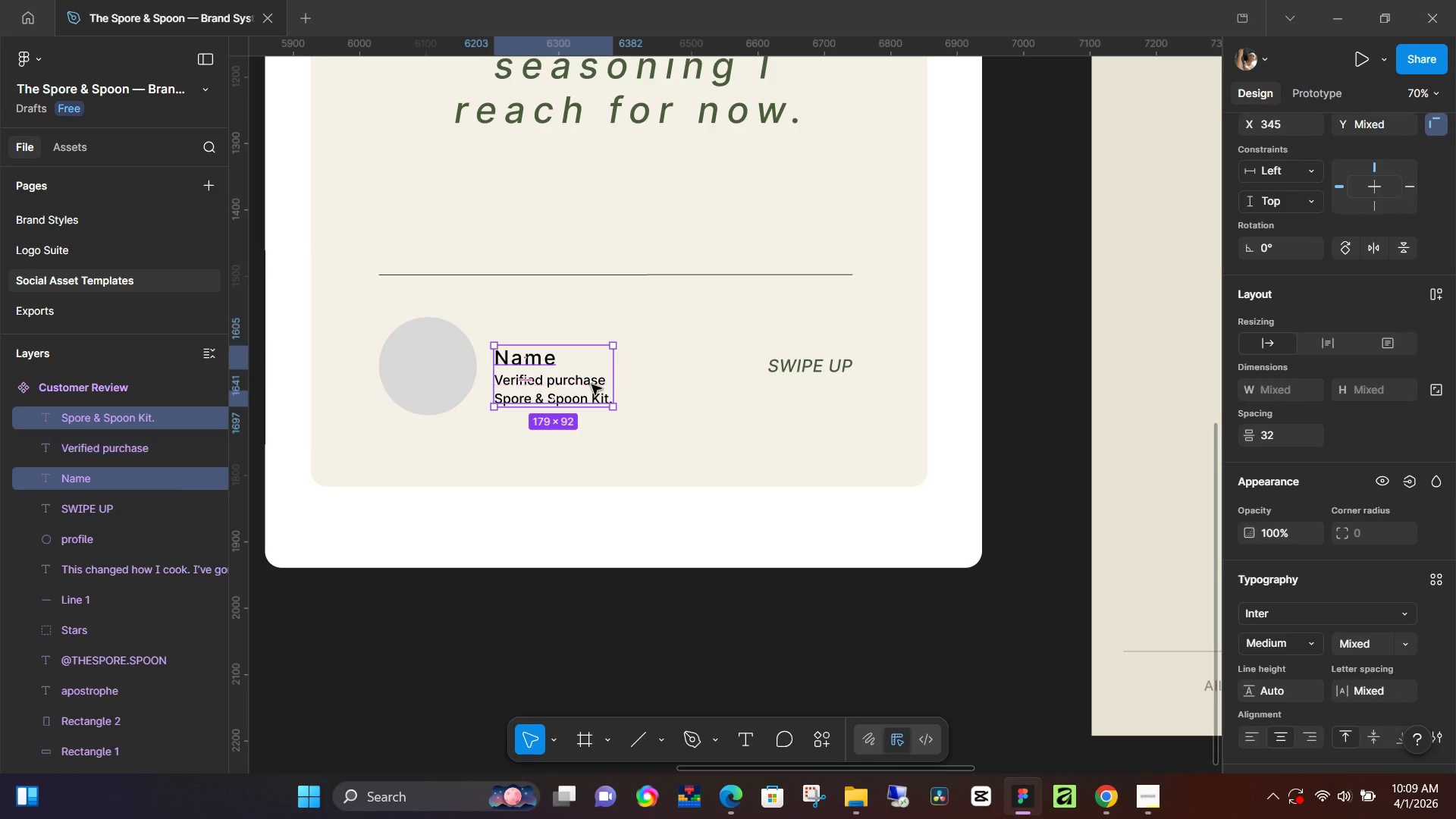 
hold_key(key=ShiftLeft, duration=0.48)
 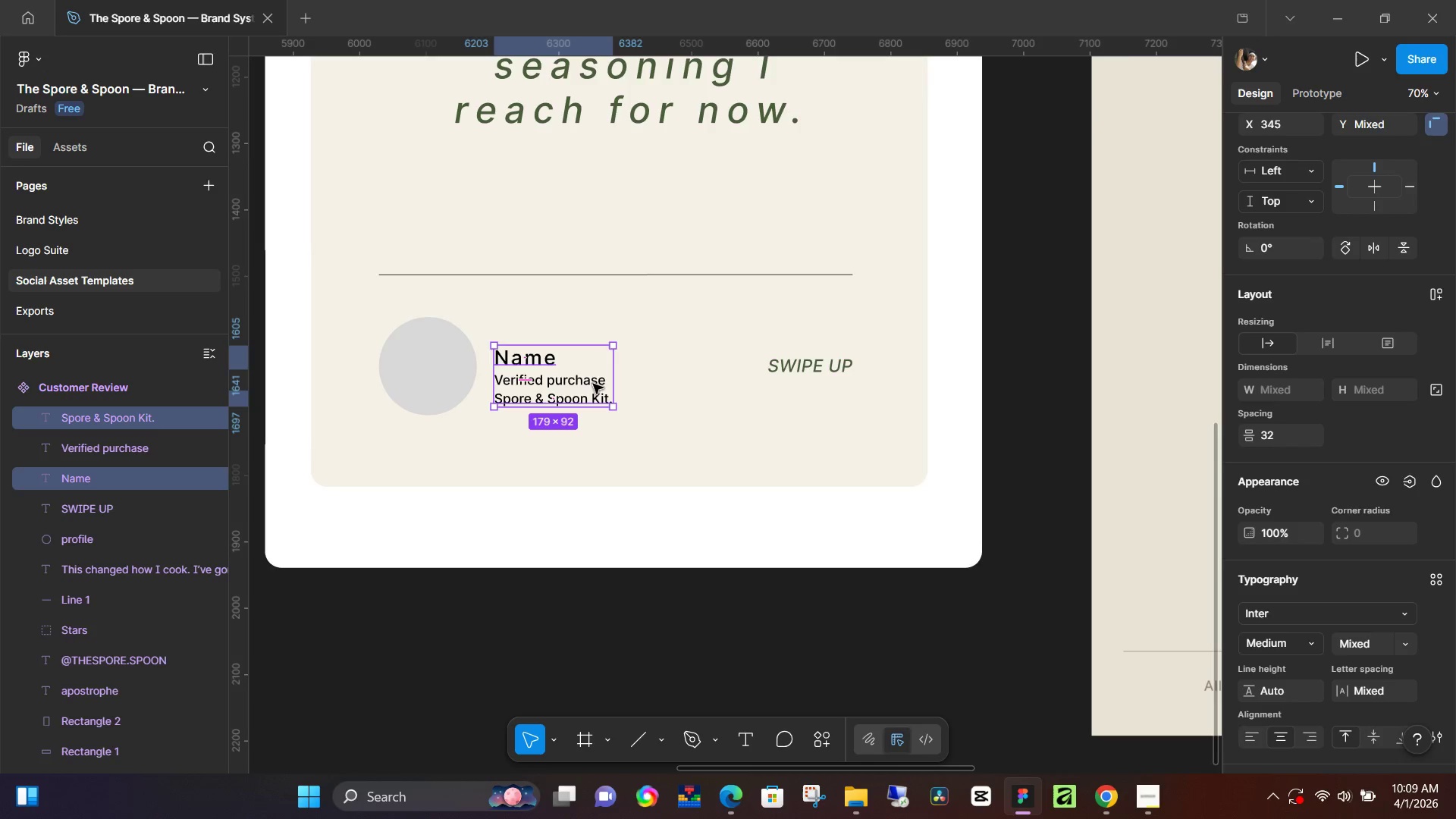 
left_click([593, 384])
 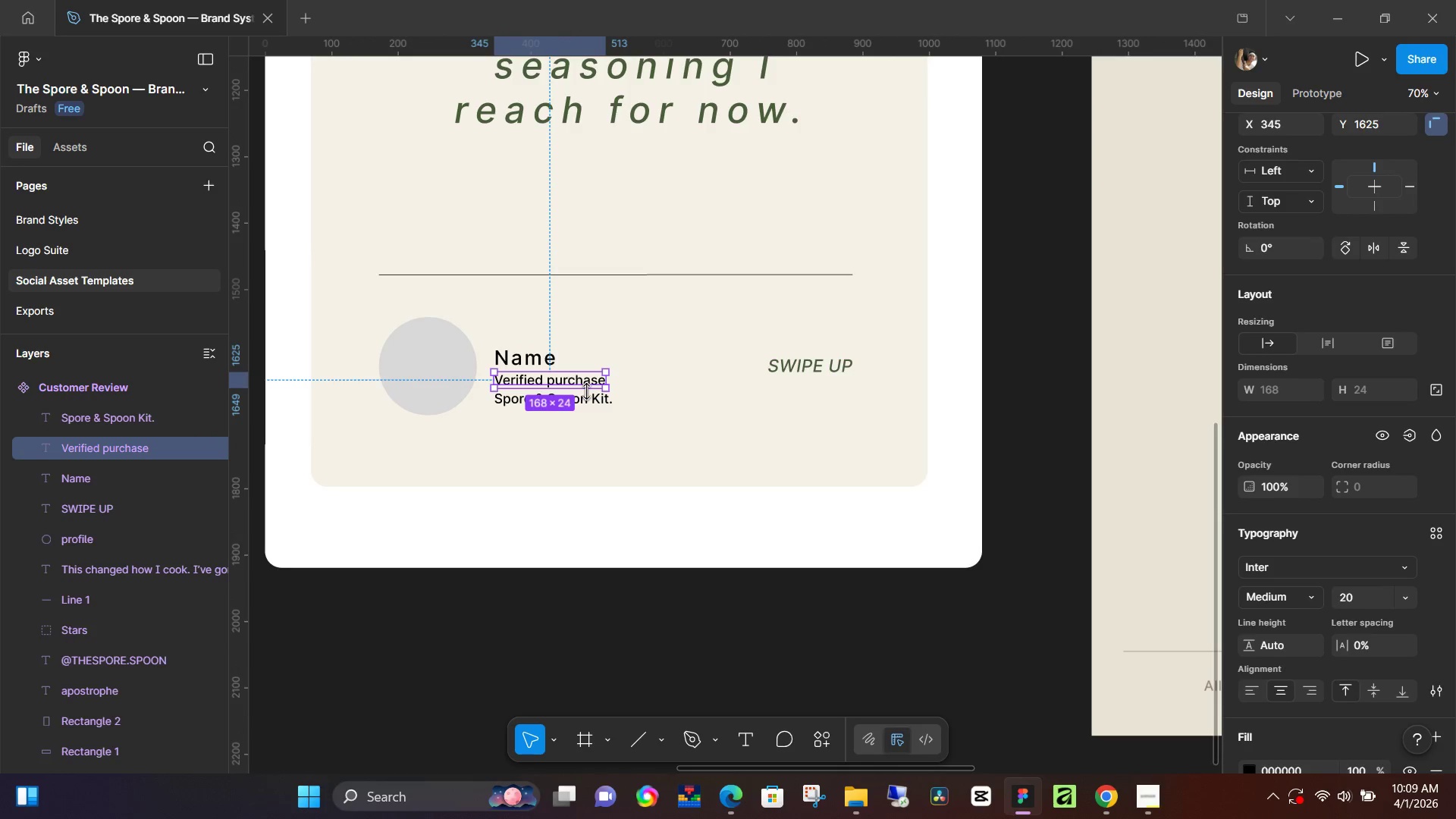 
hold_key(key=ShiftLeft, duration=0.75)
 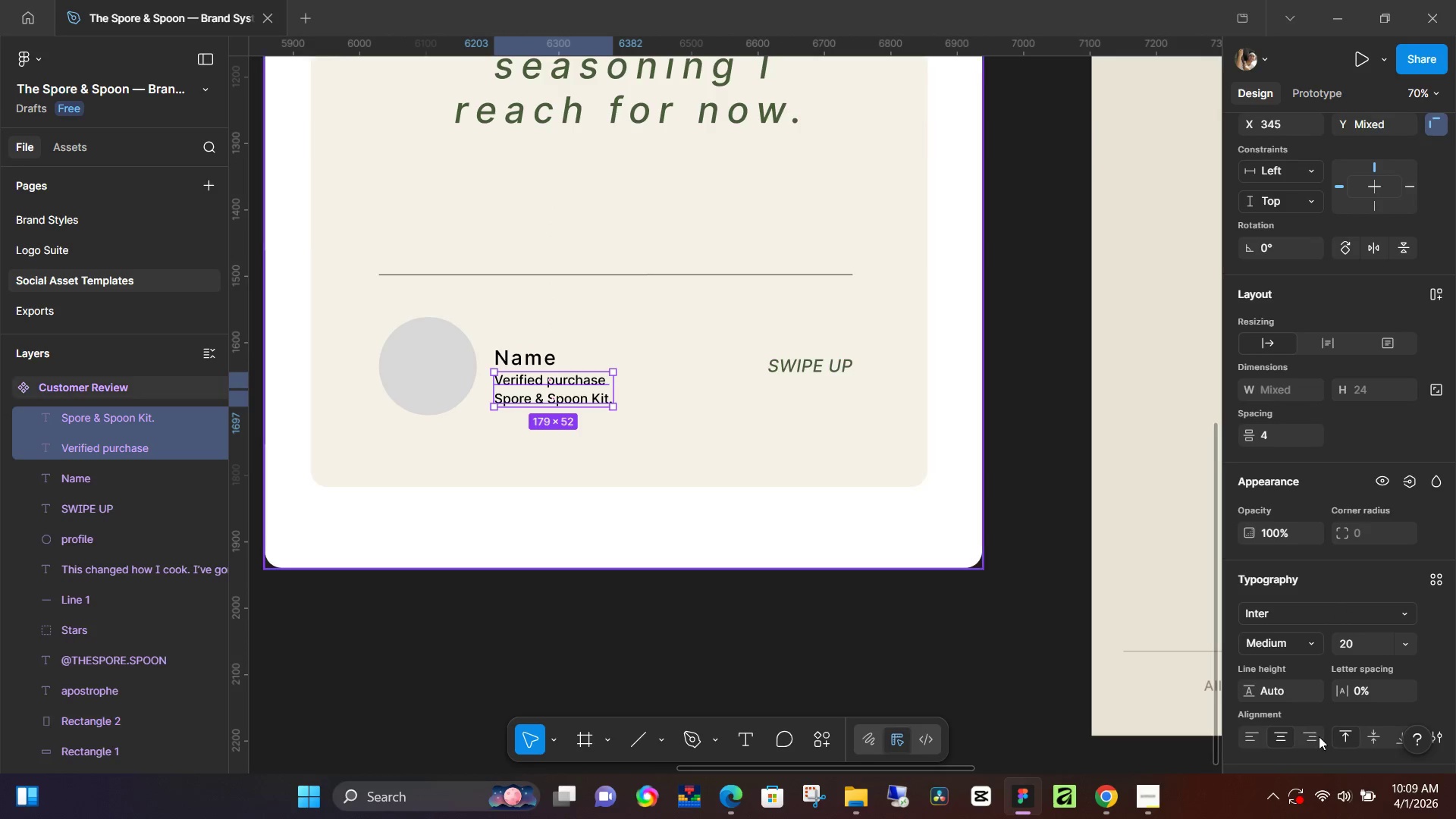 
hold_key(key=ShiftLeft, duration=20.03)
scroll: coordinate [1275, 647], scroll_direction: down, amount: 1.0
 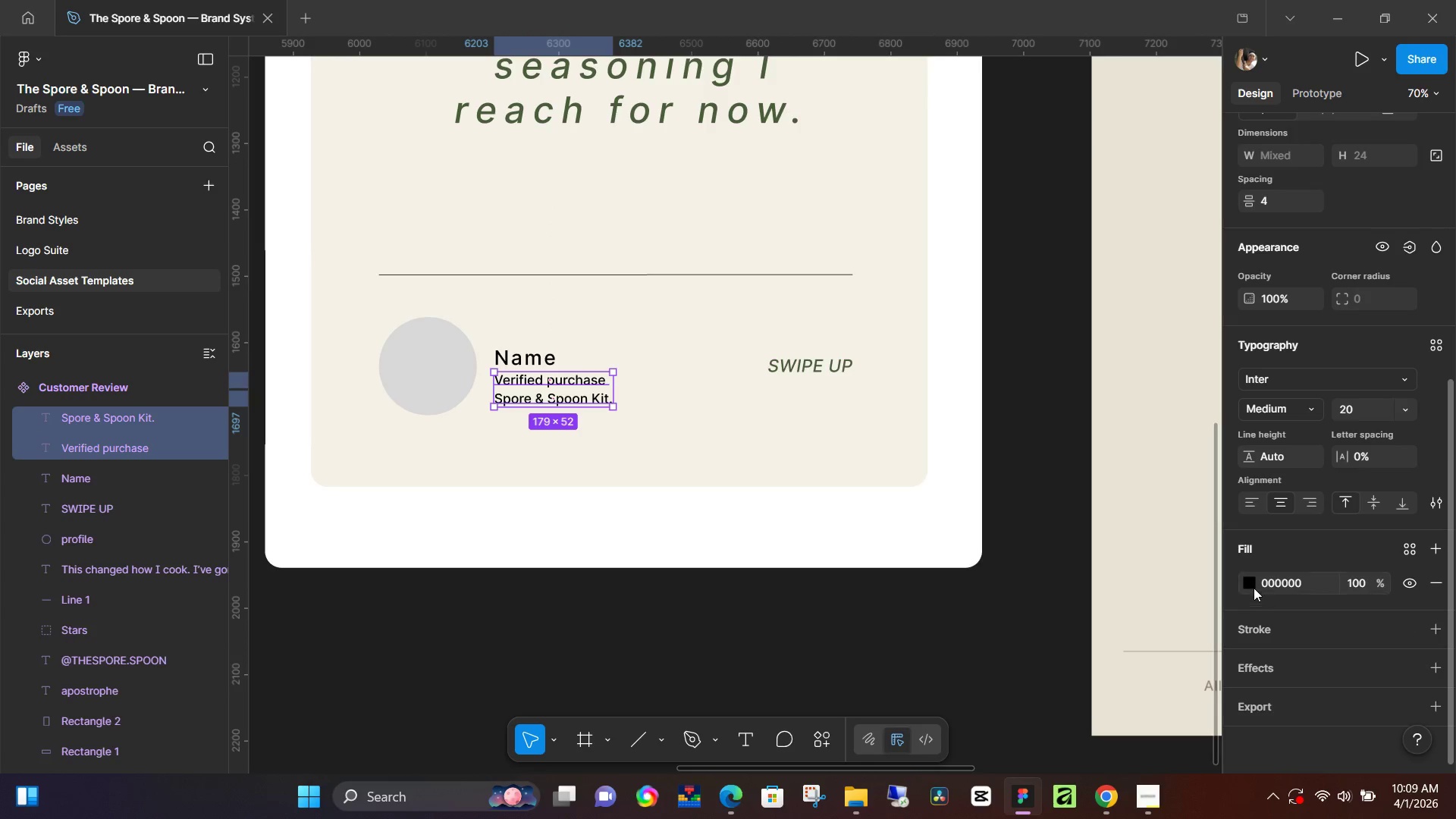 
left_click([1254, 585])
 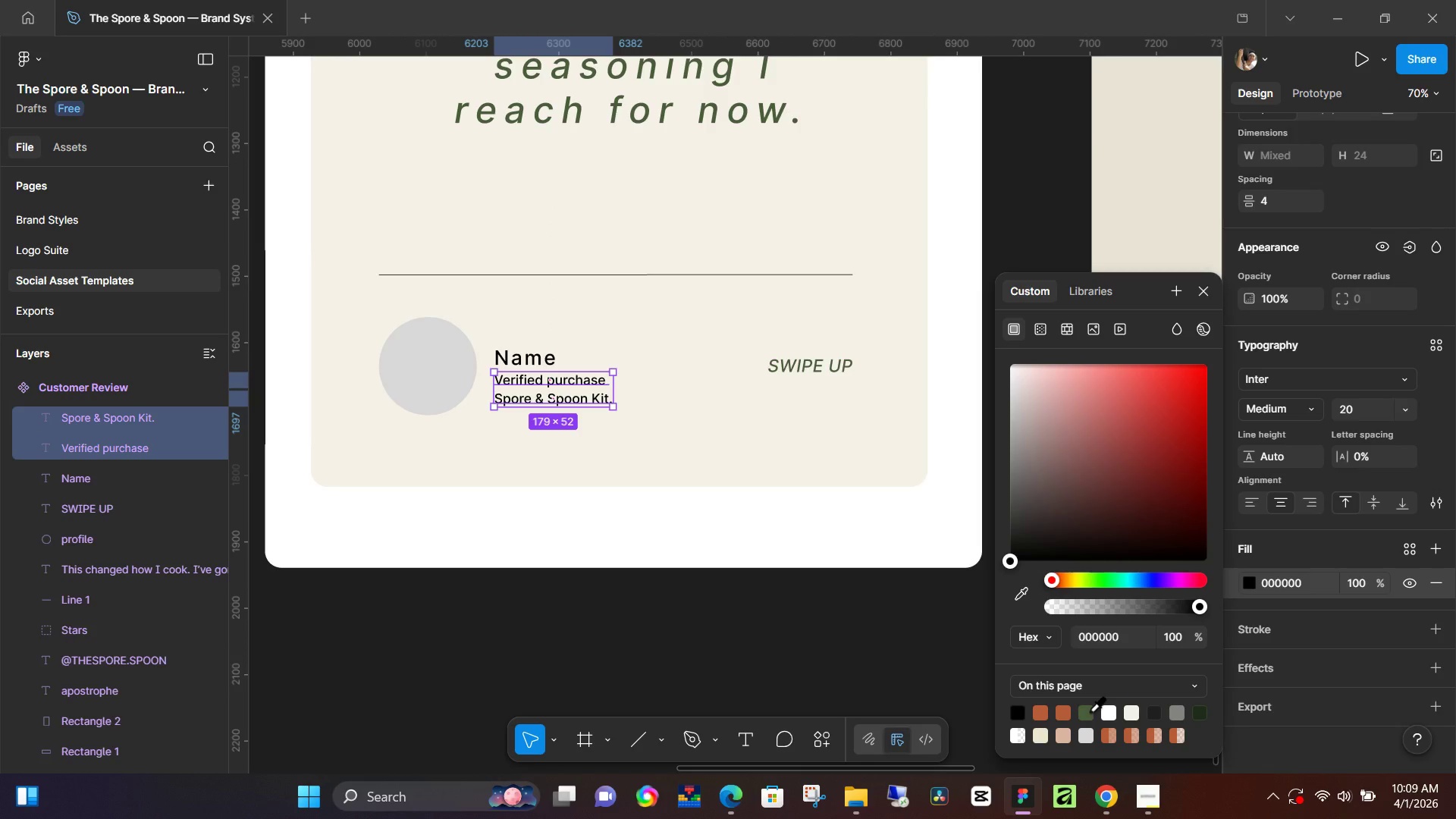 
left_click([1090, 711])
 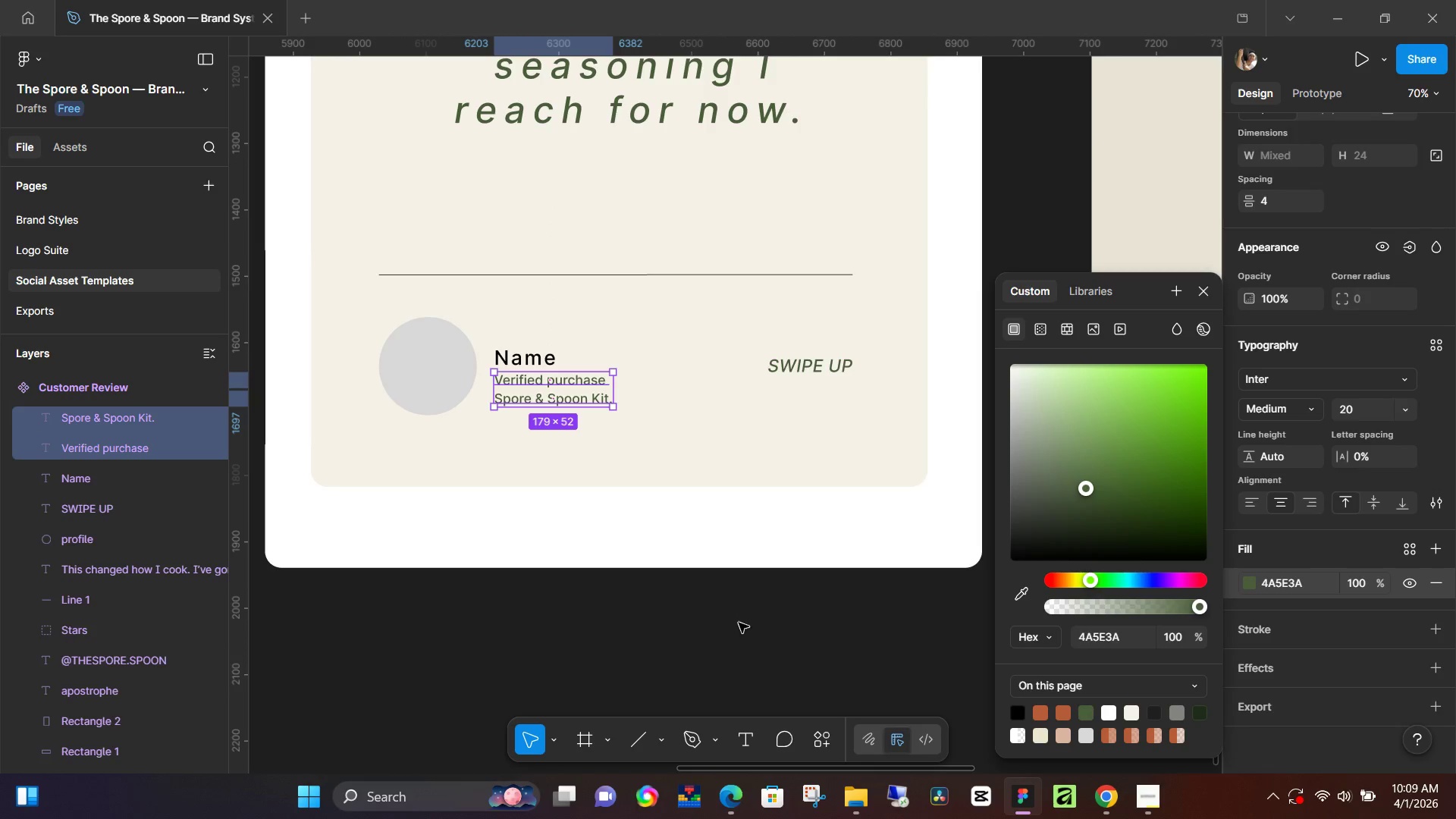 
left_click([739, 623])
 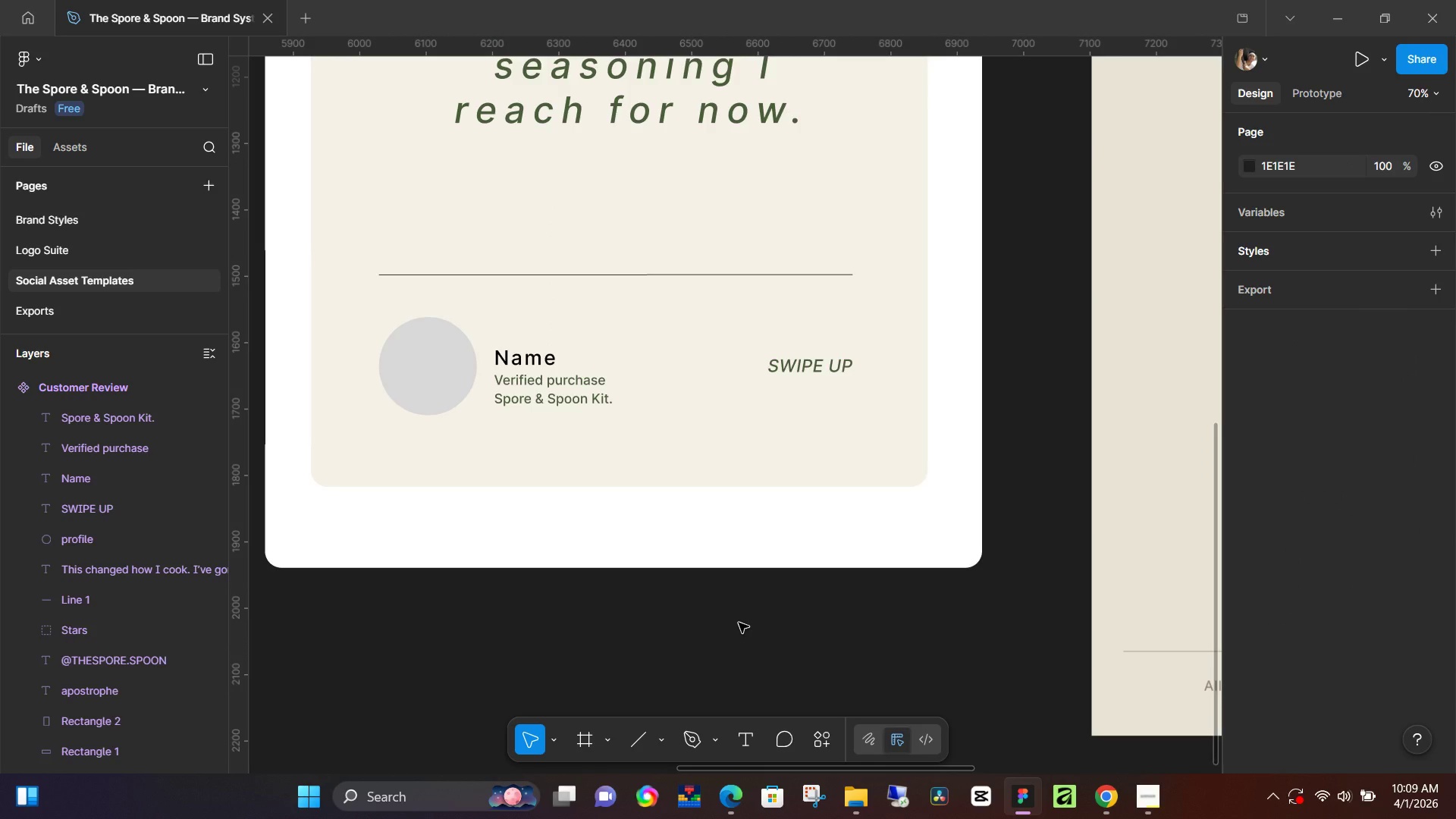 
hold_key(key=ControlLeft, duration=0.83)
scroll: coordinate [773, 378], scroll_direction: down, amount: 9.0
 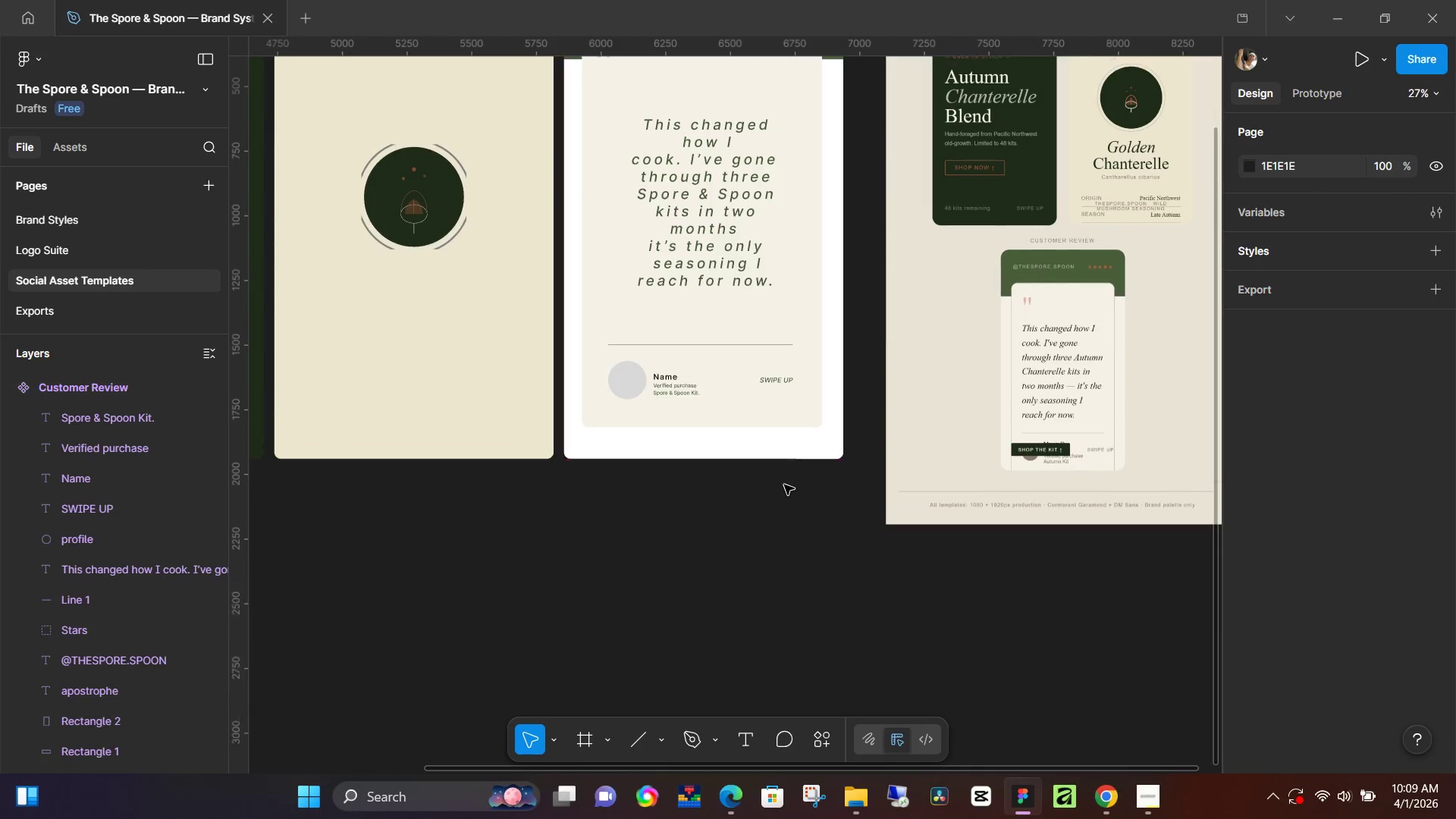 
scroll: coordinate [784, 485], scroll_direction: up, amount: 2.0
 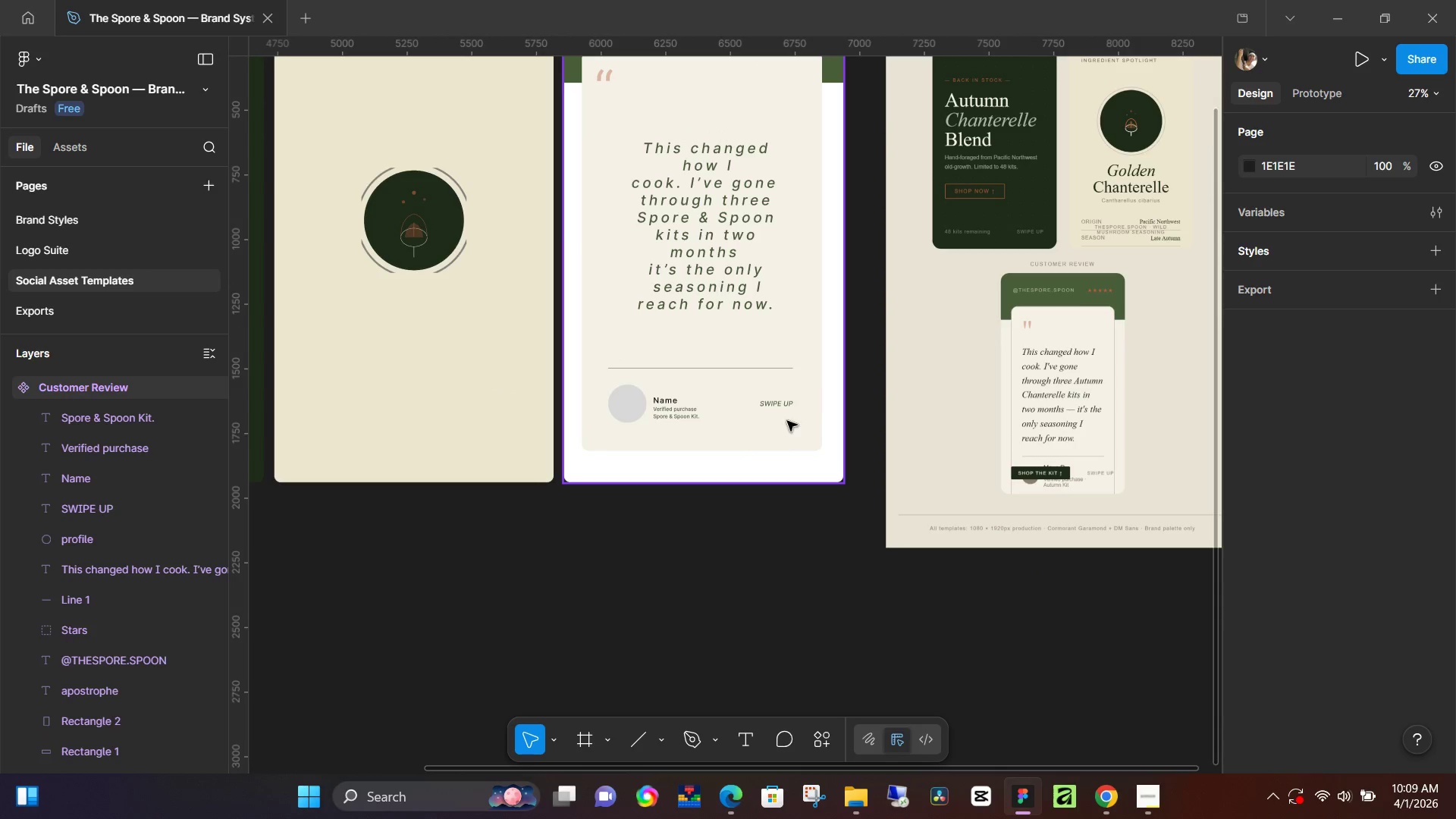 
left_click([781, 403])
 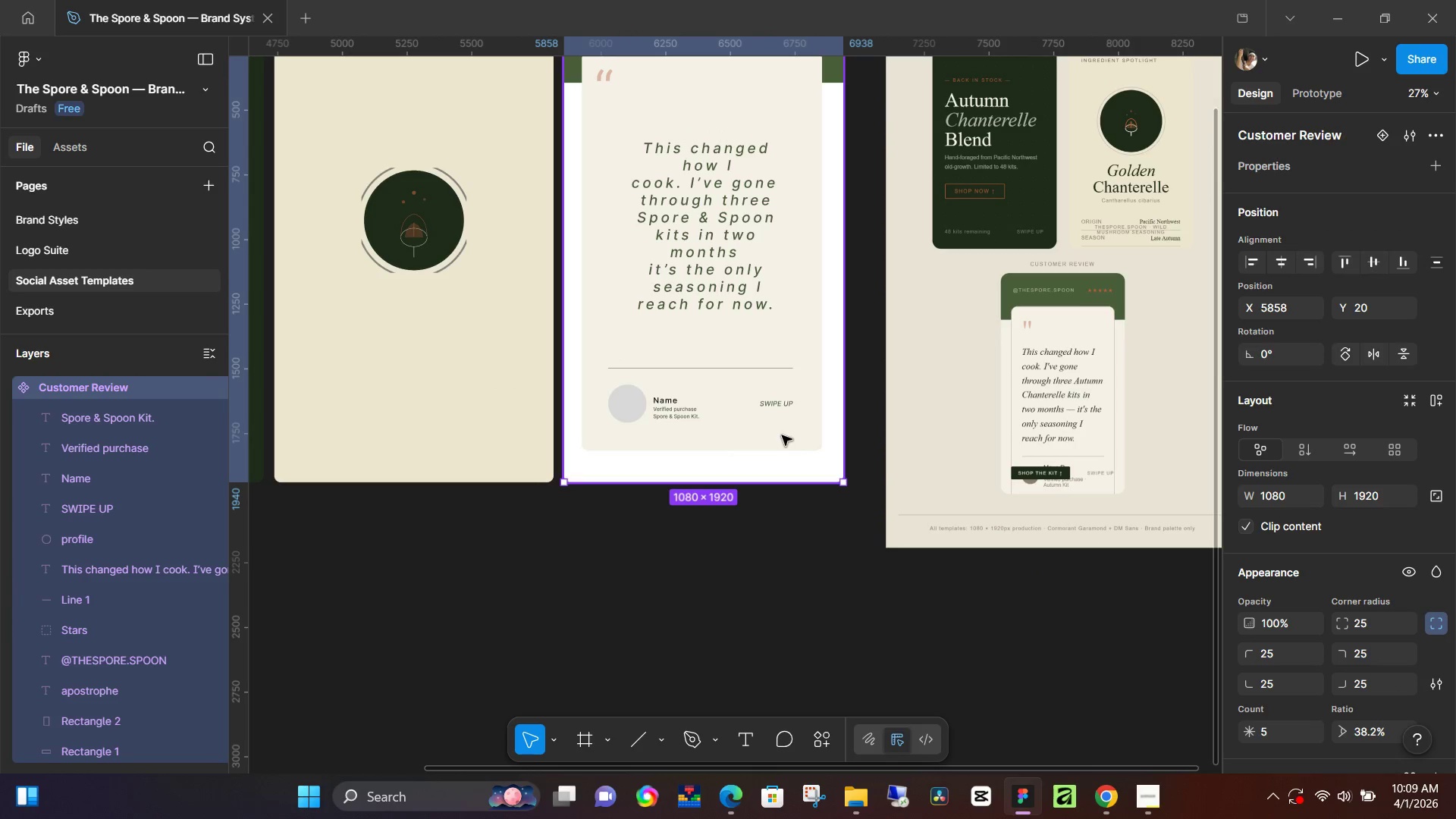 
hold_key(key=ControlLeft, duration=0.5)
 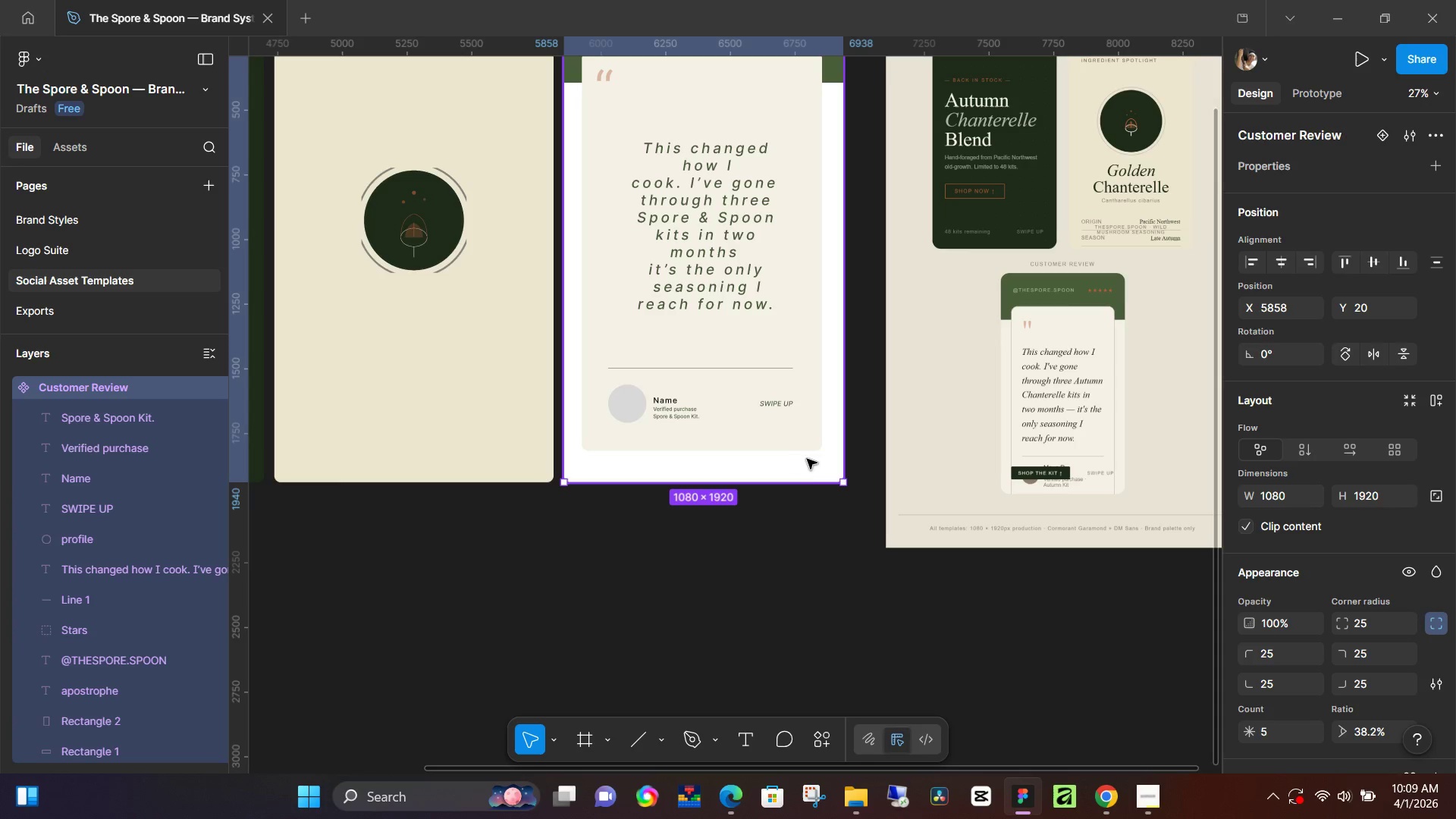 
hold_key(key=ControlLeft, duration=1.5)
 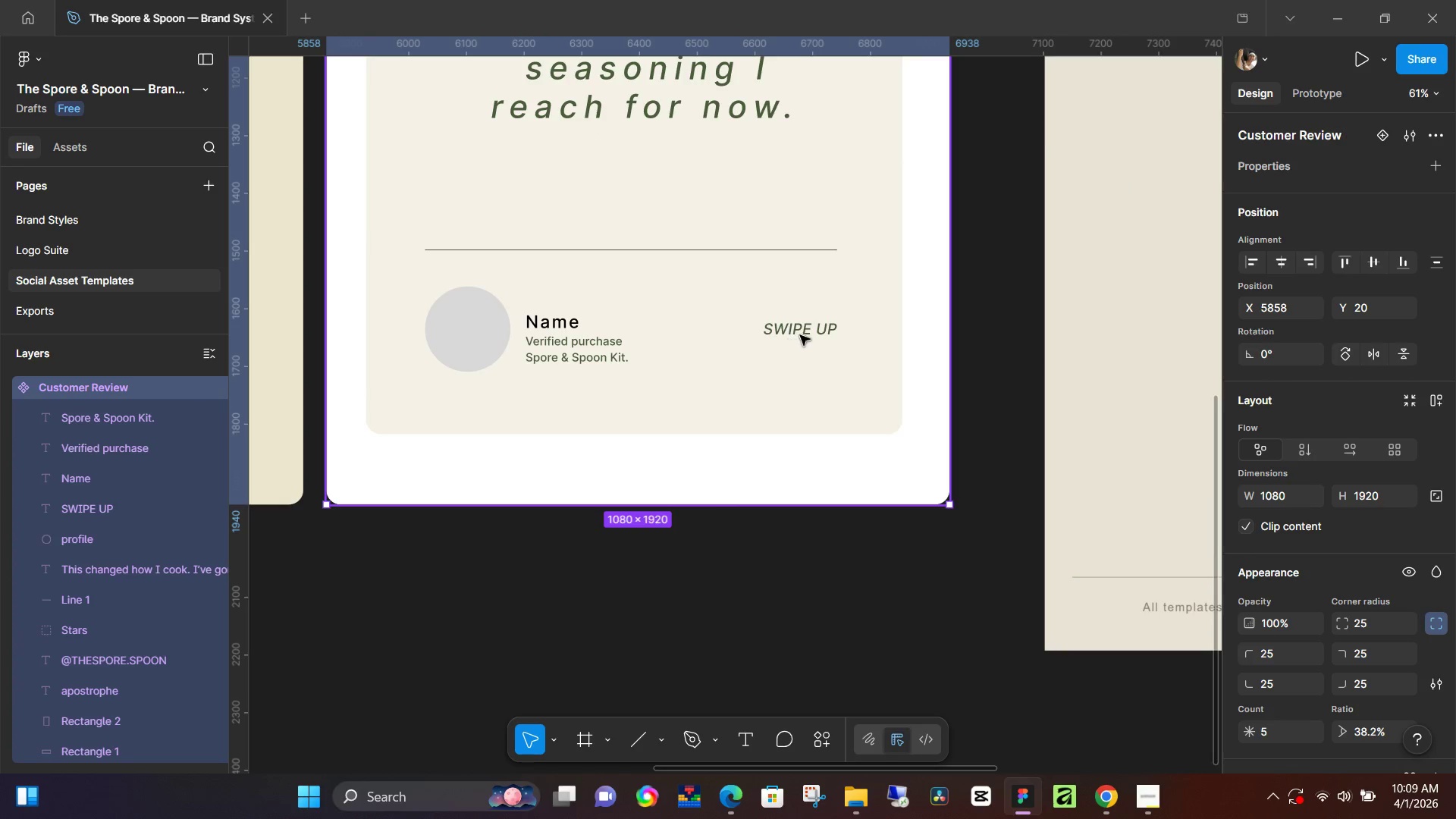 
key(Control+ControlLeft)
 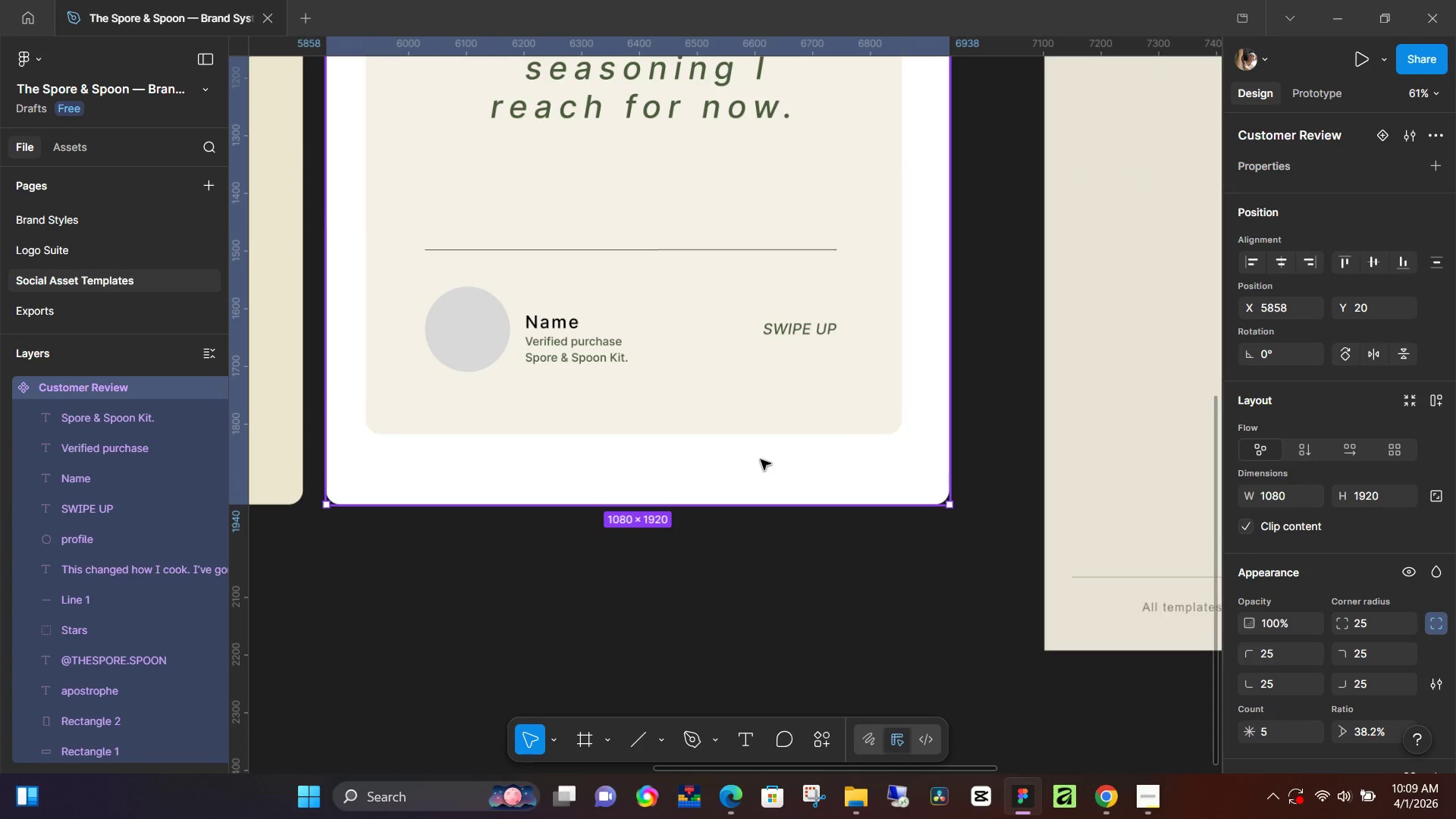 
key(Control+ControlLeft)
 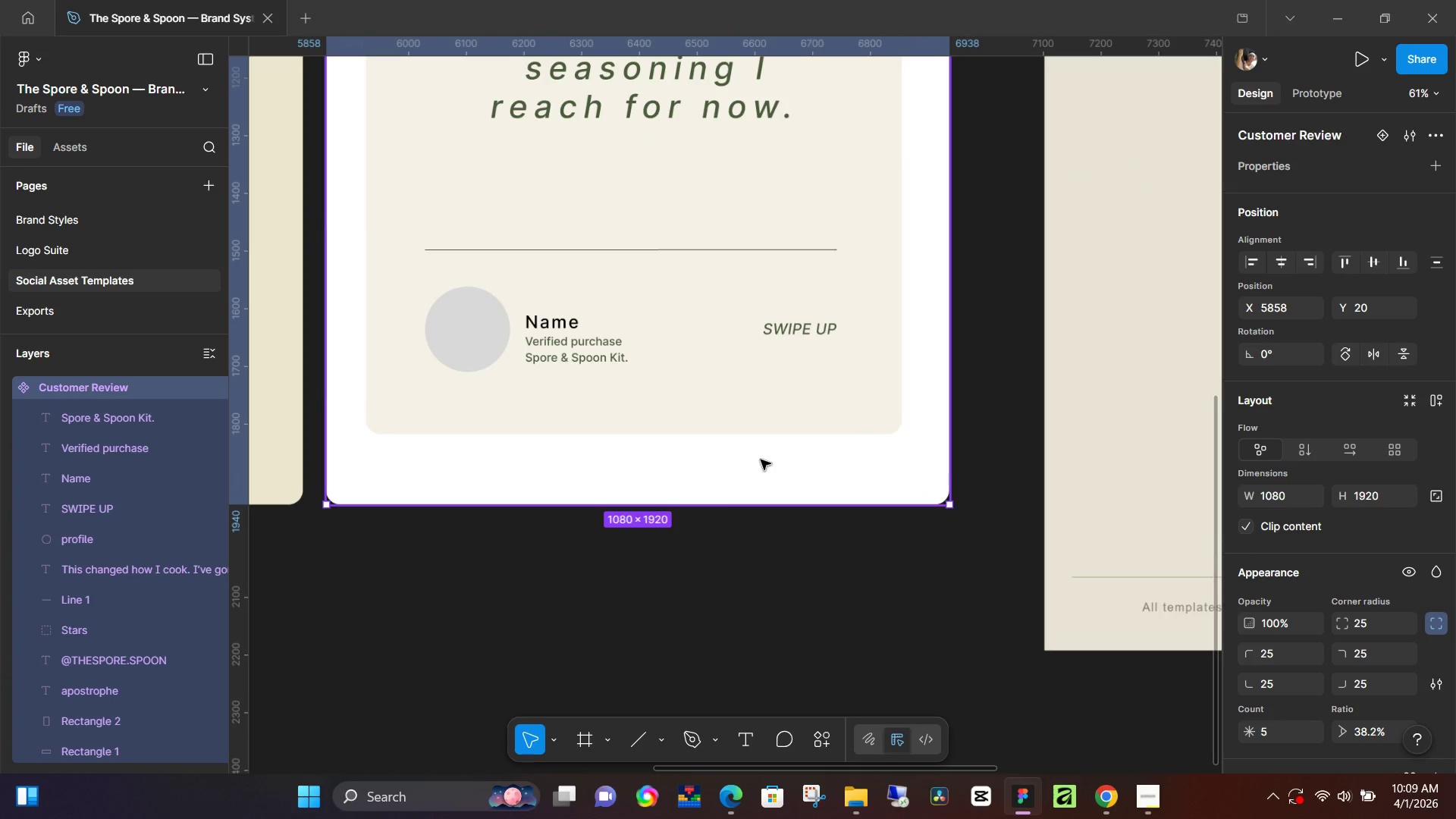 
key(Control+ControlLeft)
 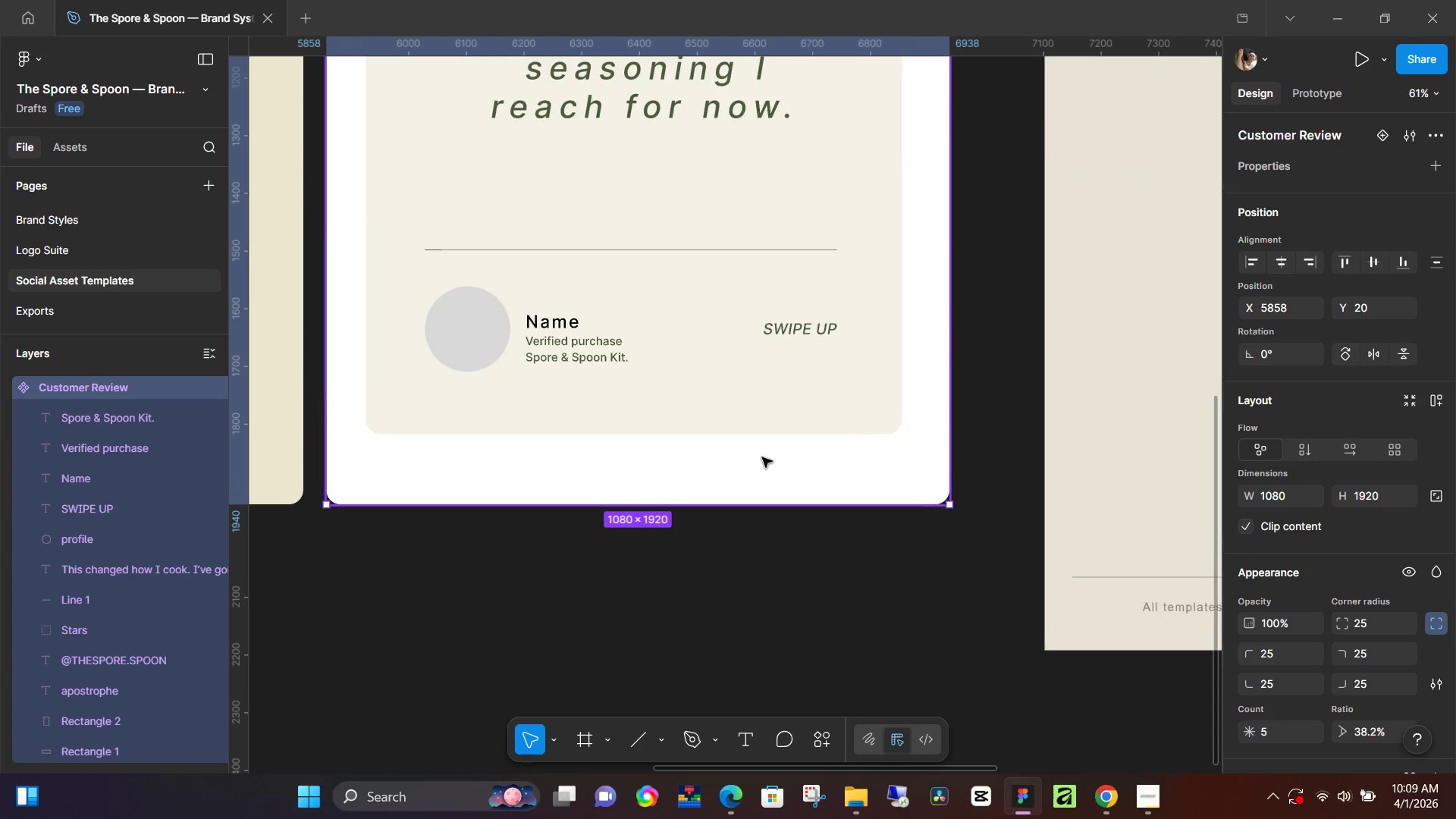 
key(Control+ControlLeft)
 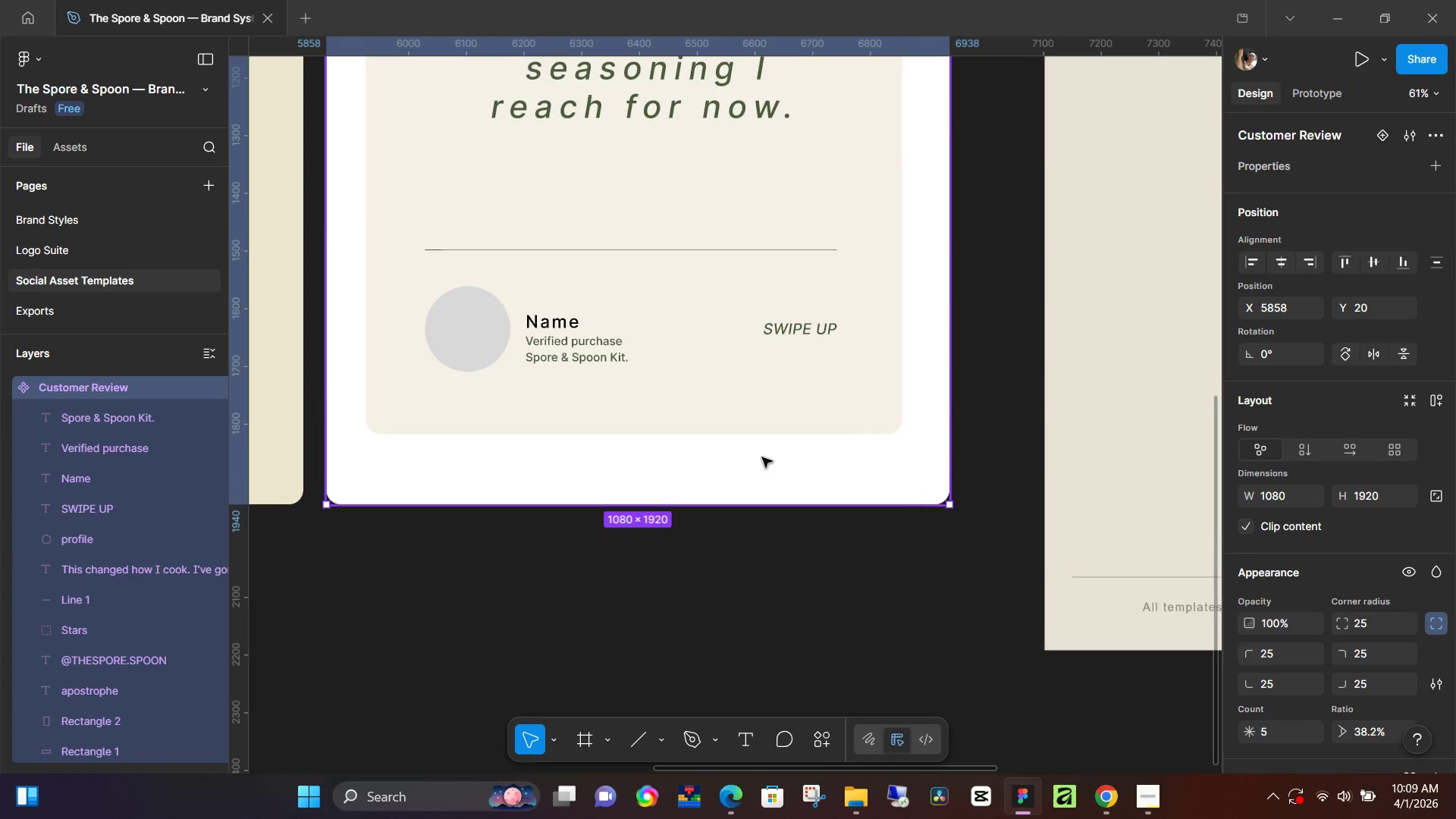 
key(Control+ControlLeft)
 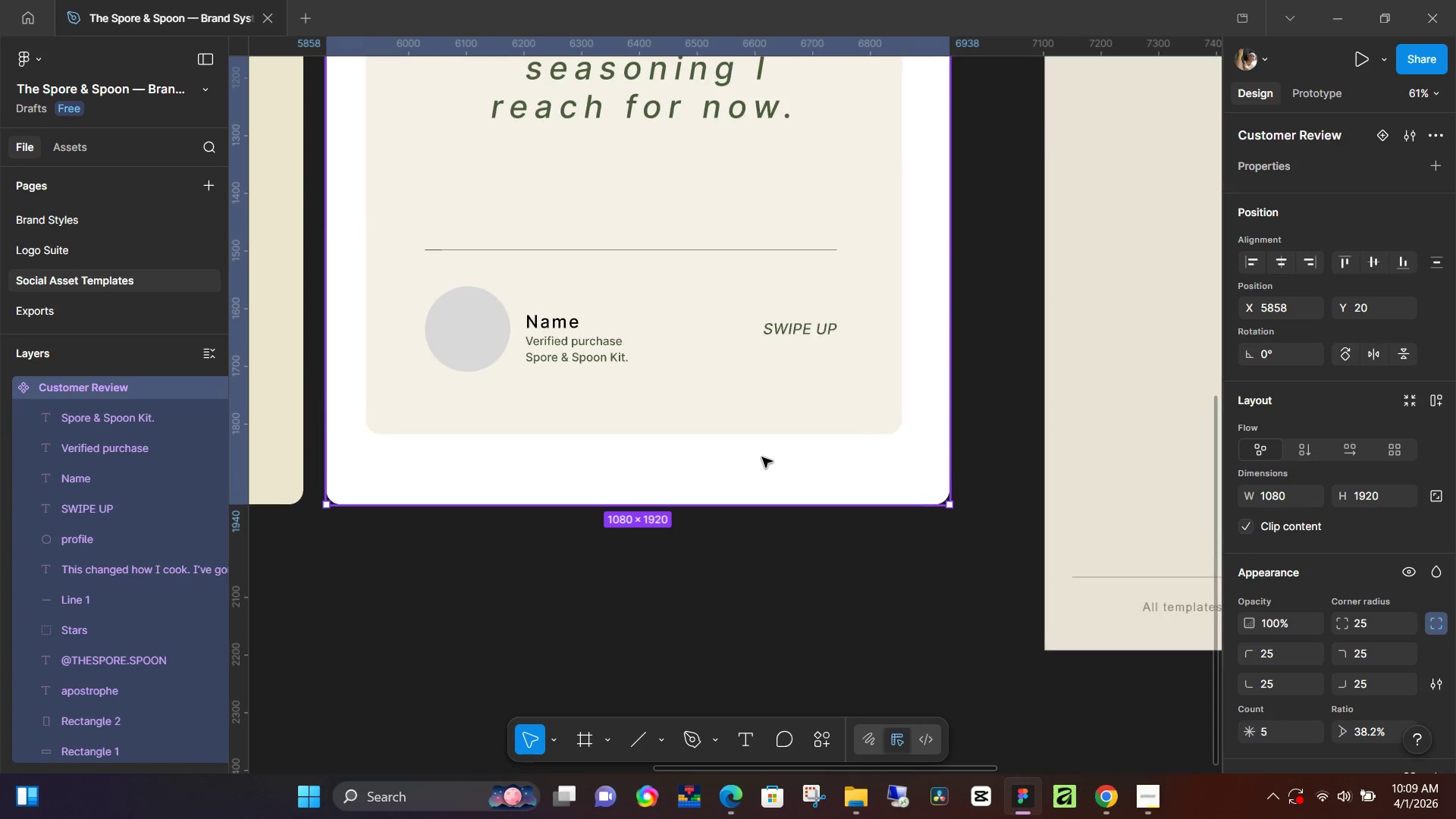 
key(Control+ControlLeft)
 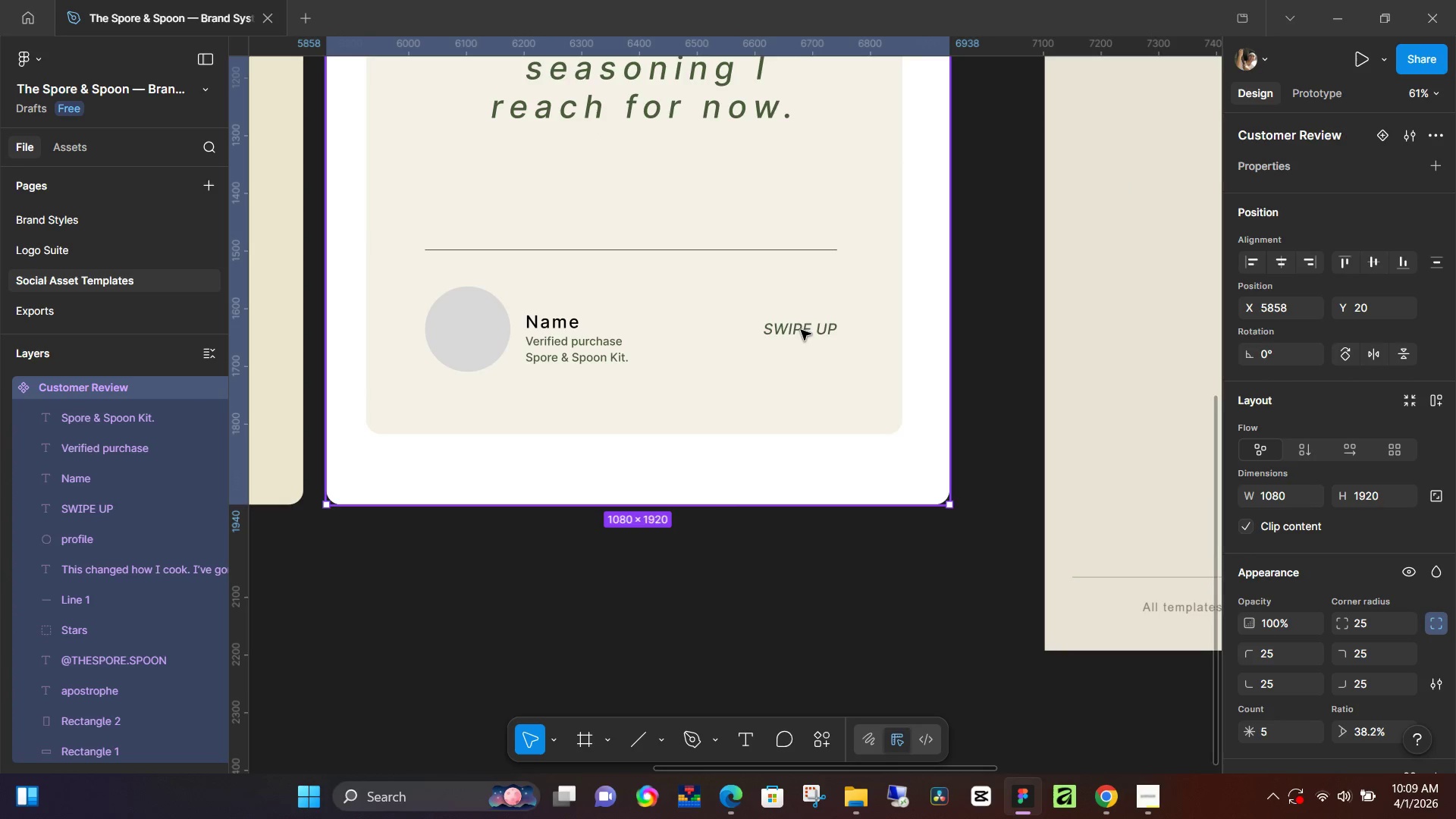 
scroll: coordinate [757, 463], scroll_direction: up, amount: 6.0
 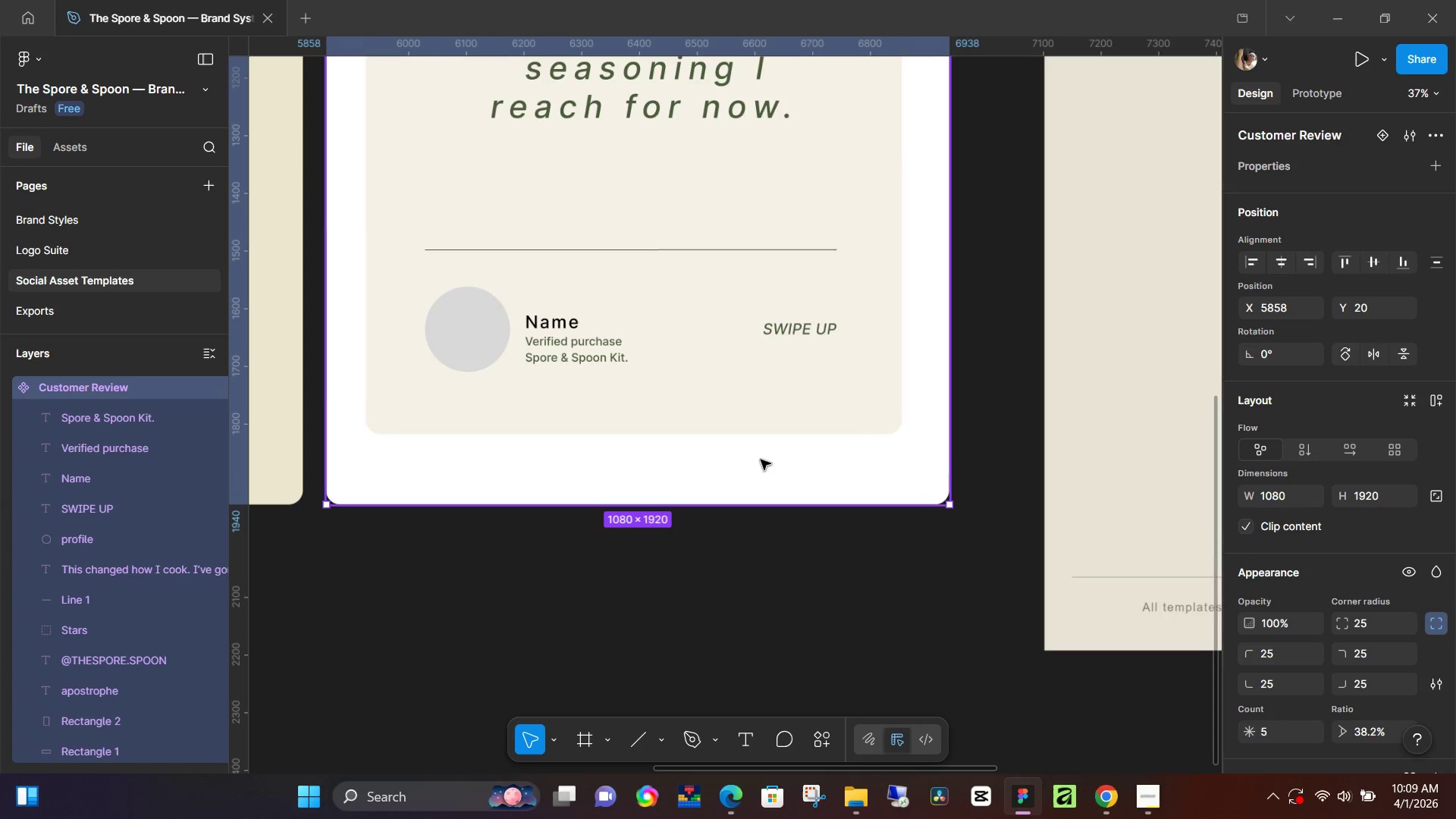 
double_click([801, 330])
 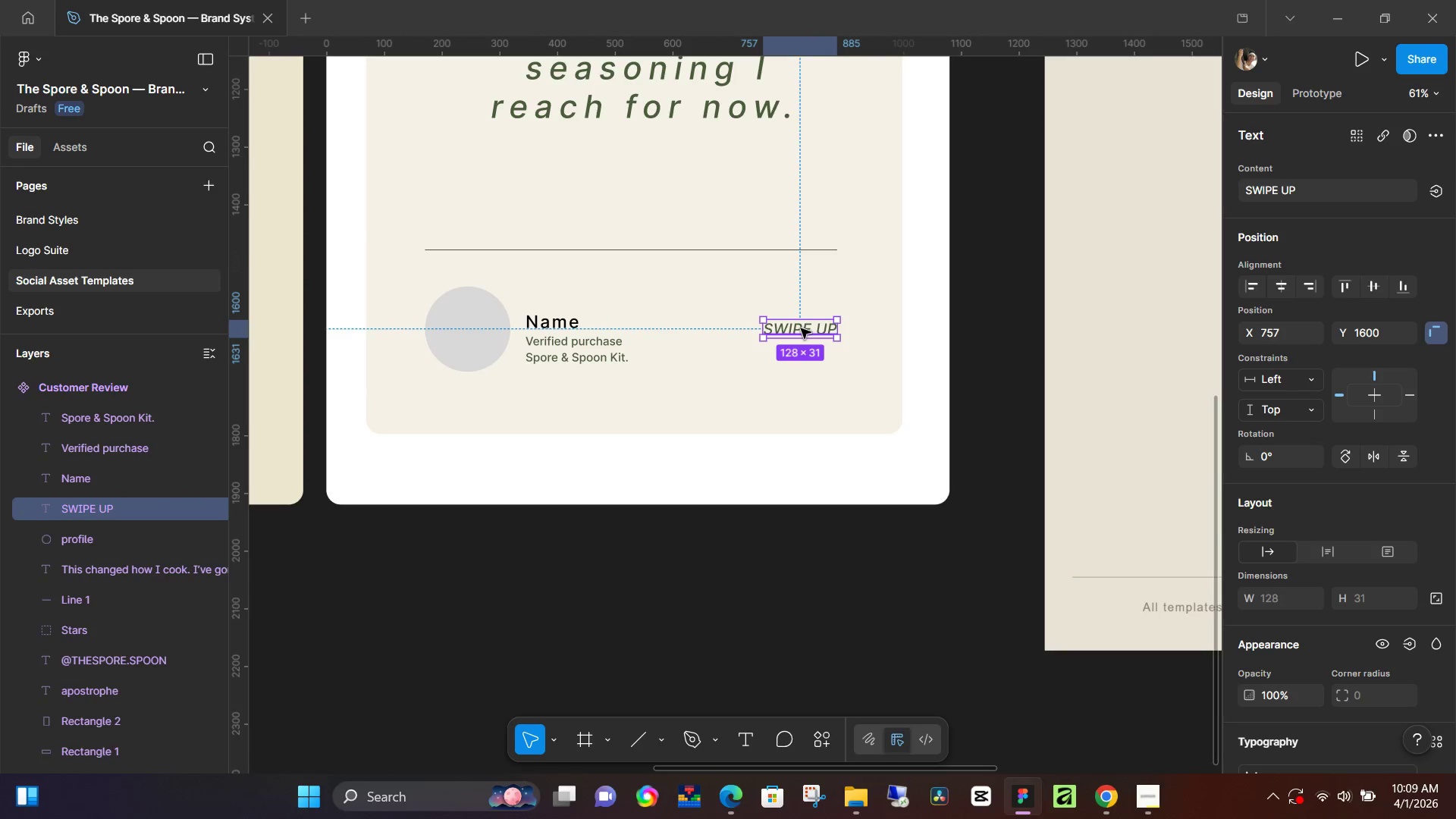 
double_click([801, 328])
 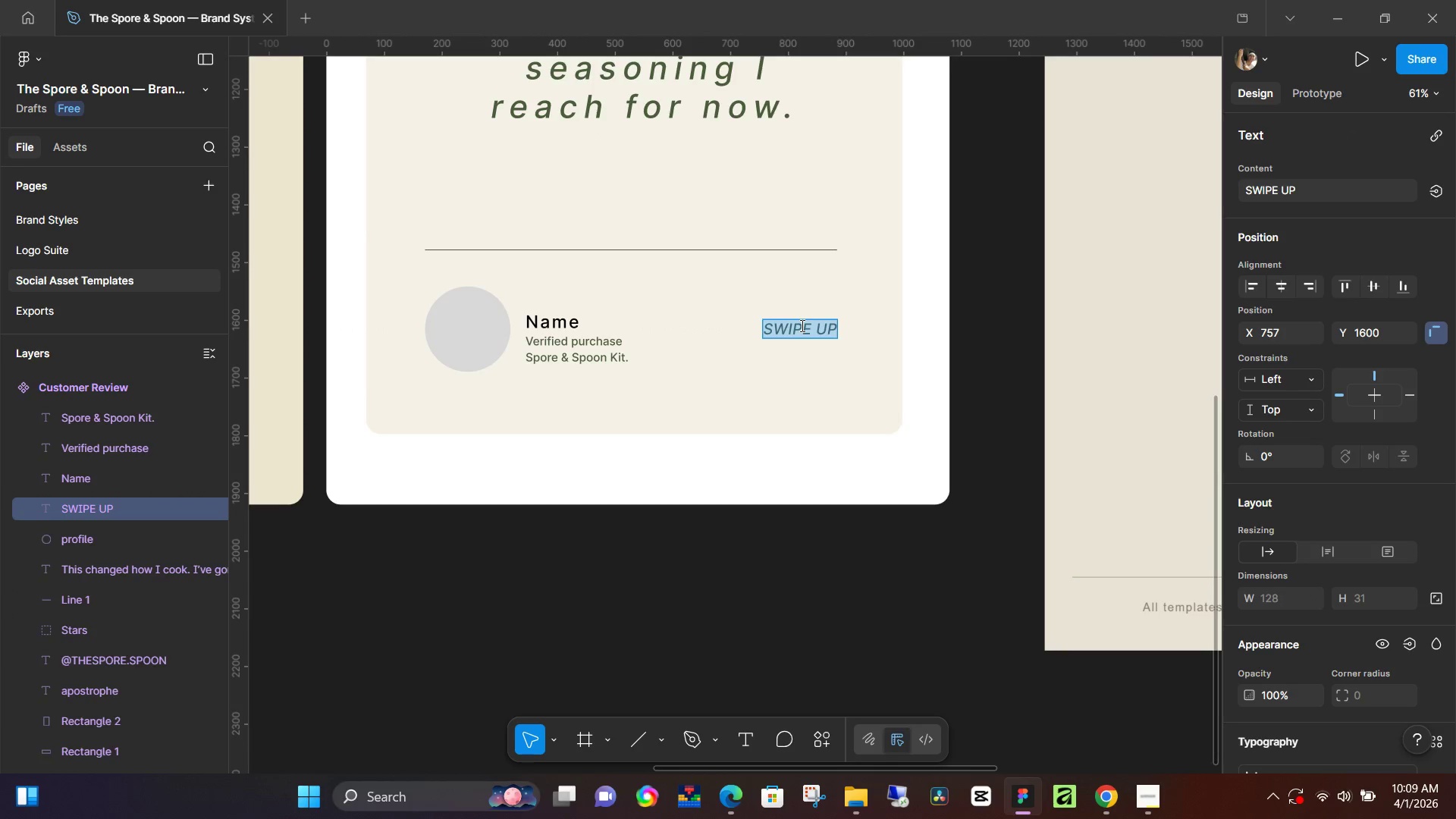 
type(Shop)
 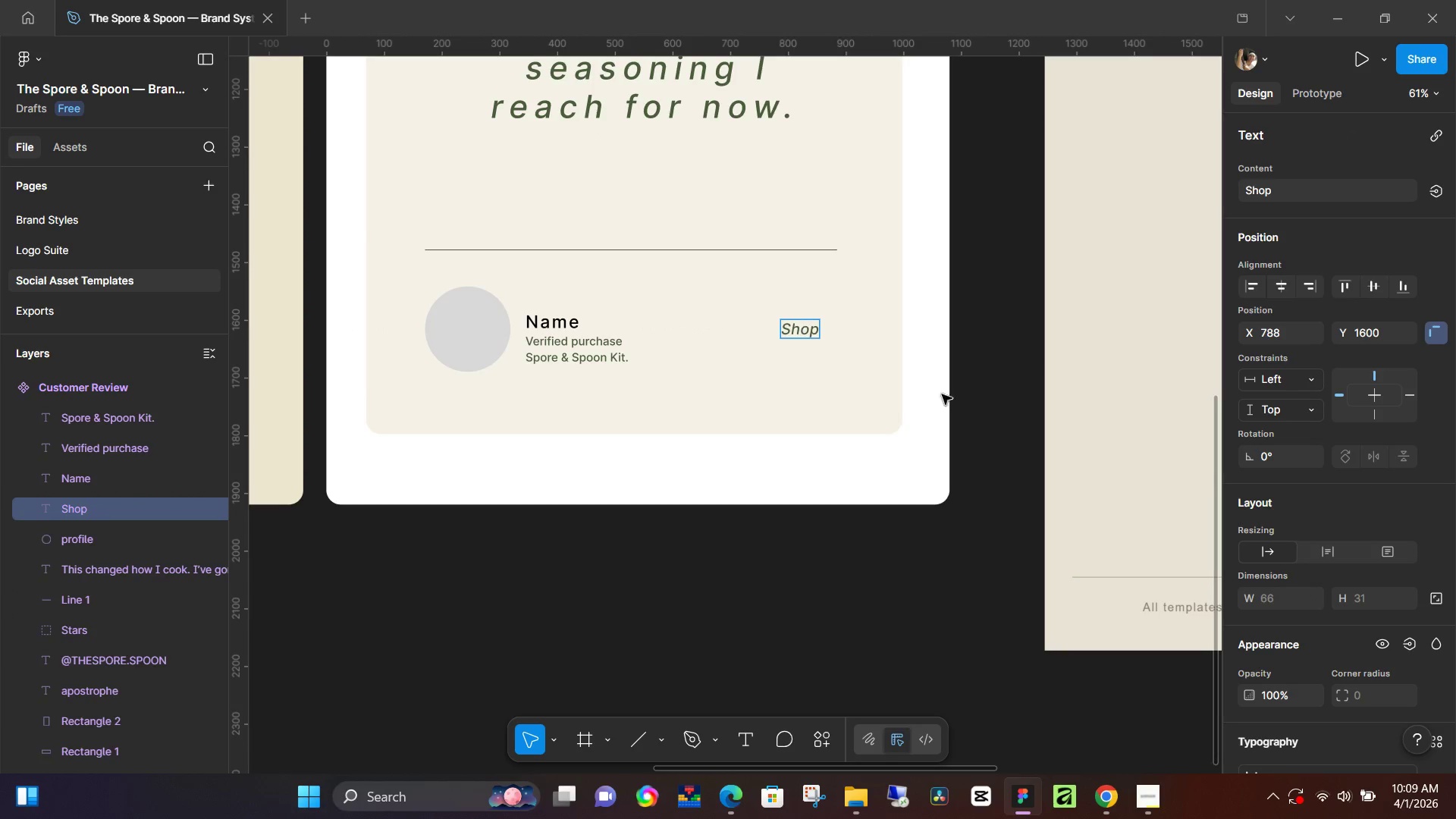 
hold_key(key=ControlLeft, duration=1.5)
scroll: coordinate [981, 430], scroll_direction: down, amount: 5.0
 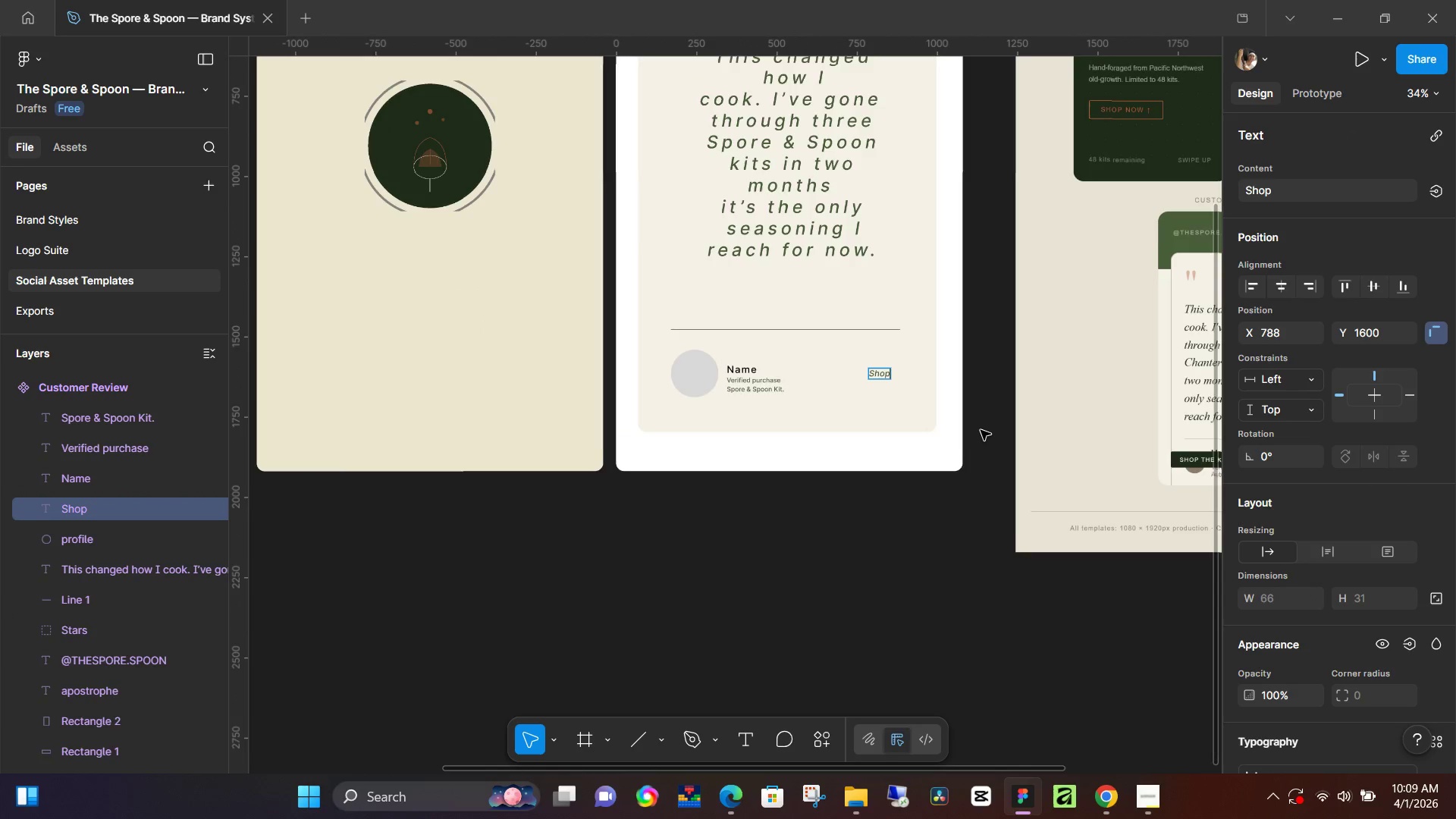 
hold_key(key=ControlLeft, duration=0.73)
scroll: coordinate [981, 430], scroll_direction: up, amount: 5.0
 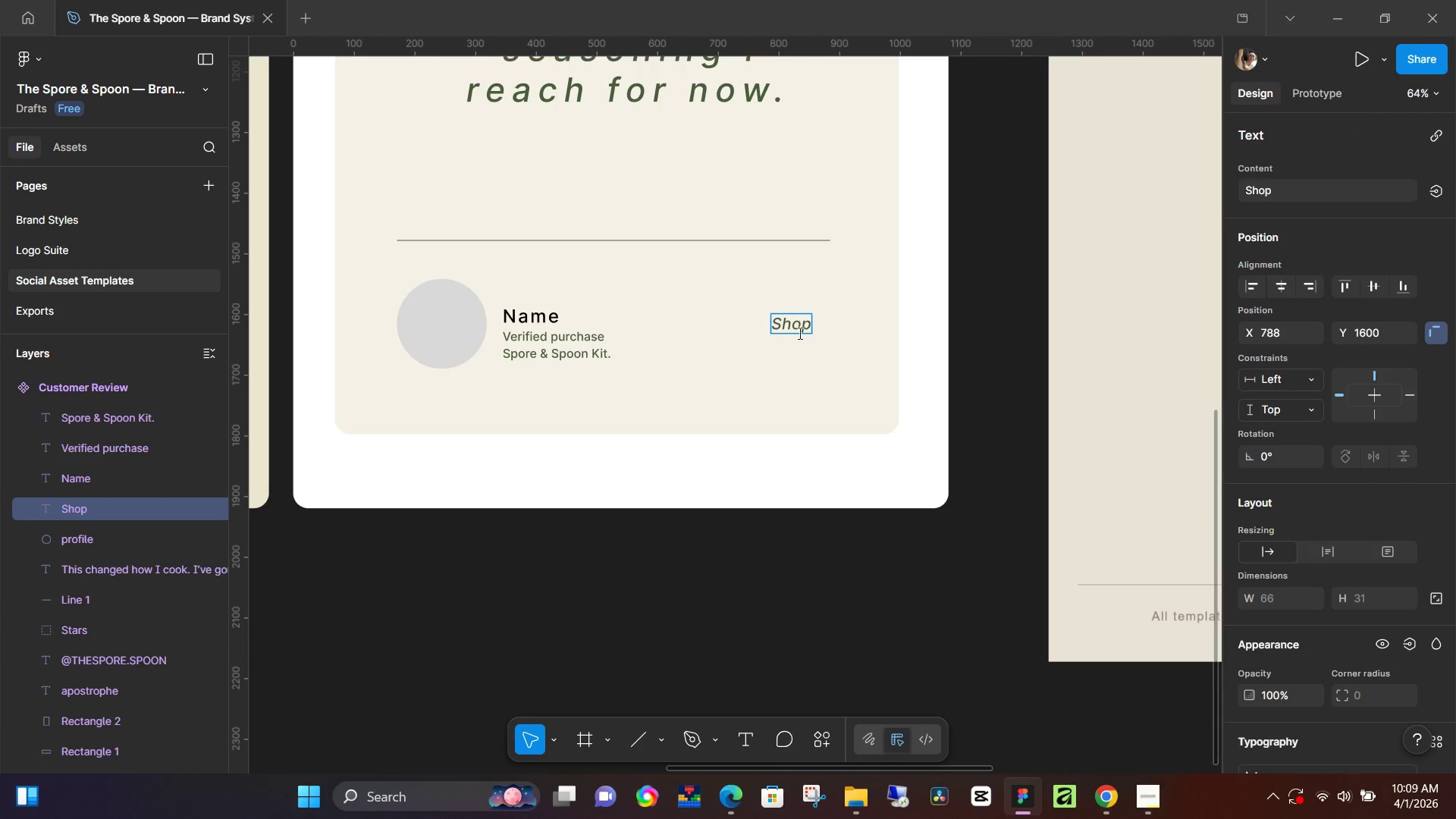 
key(Control+ControlLeft)
 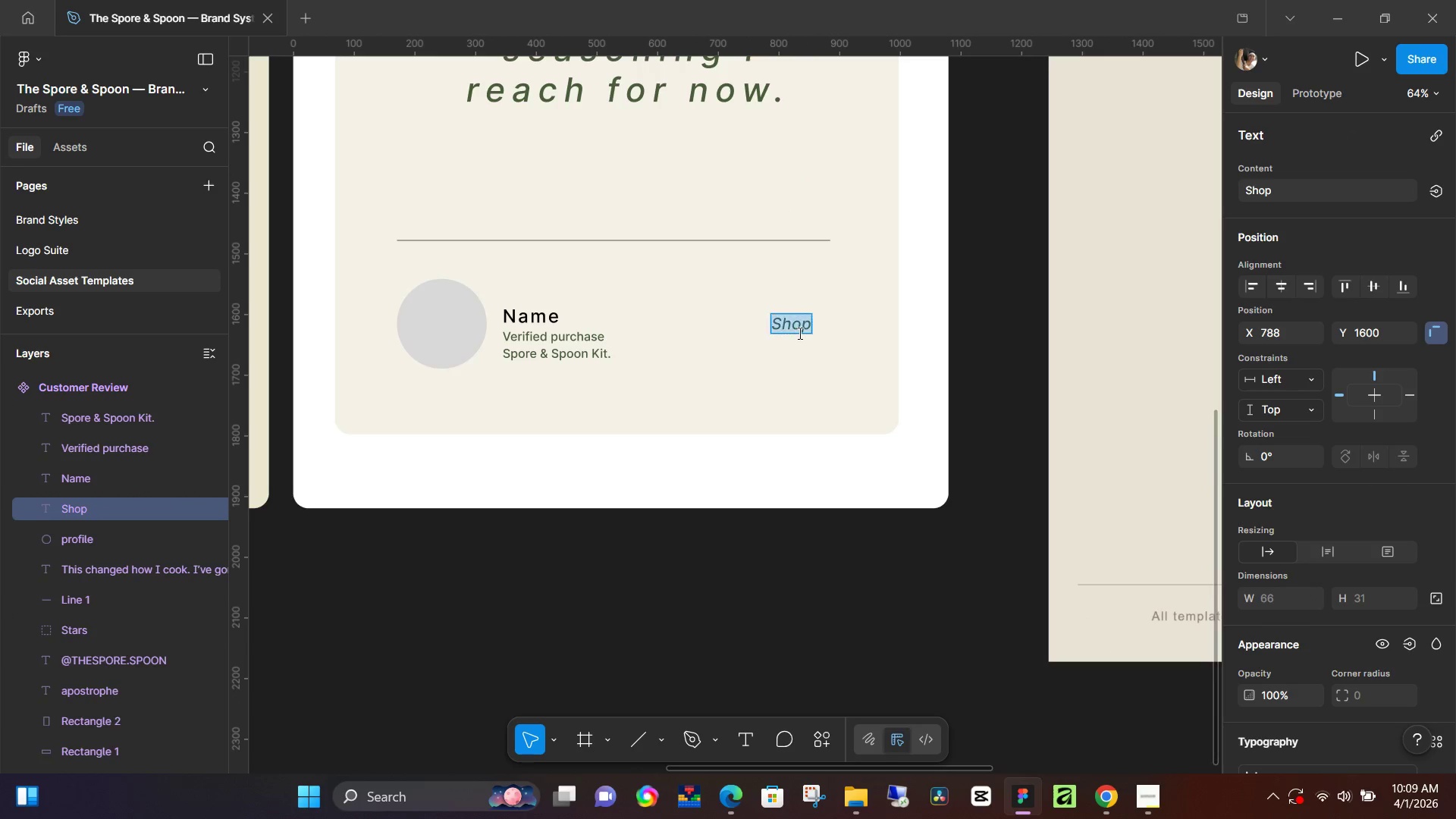 
key(Control+A)
 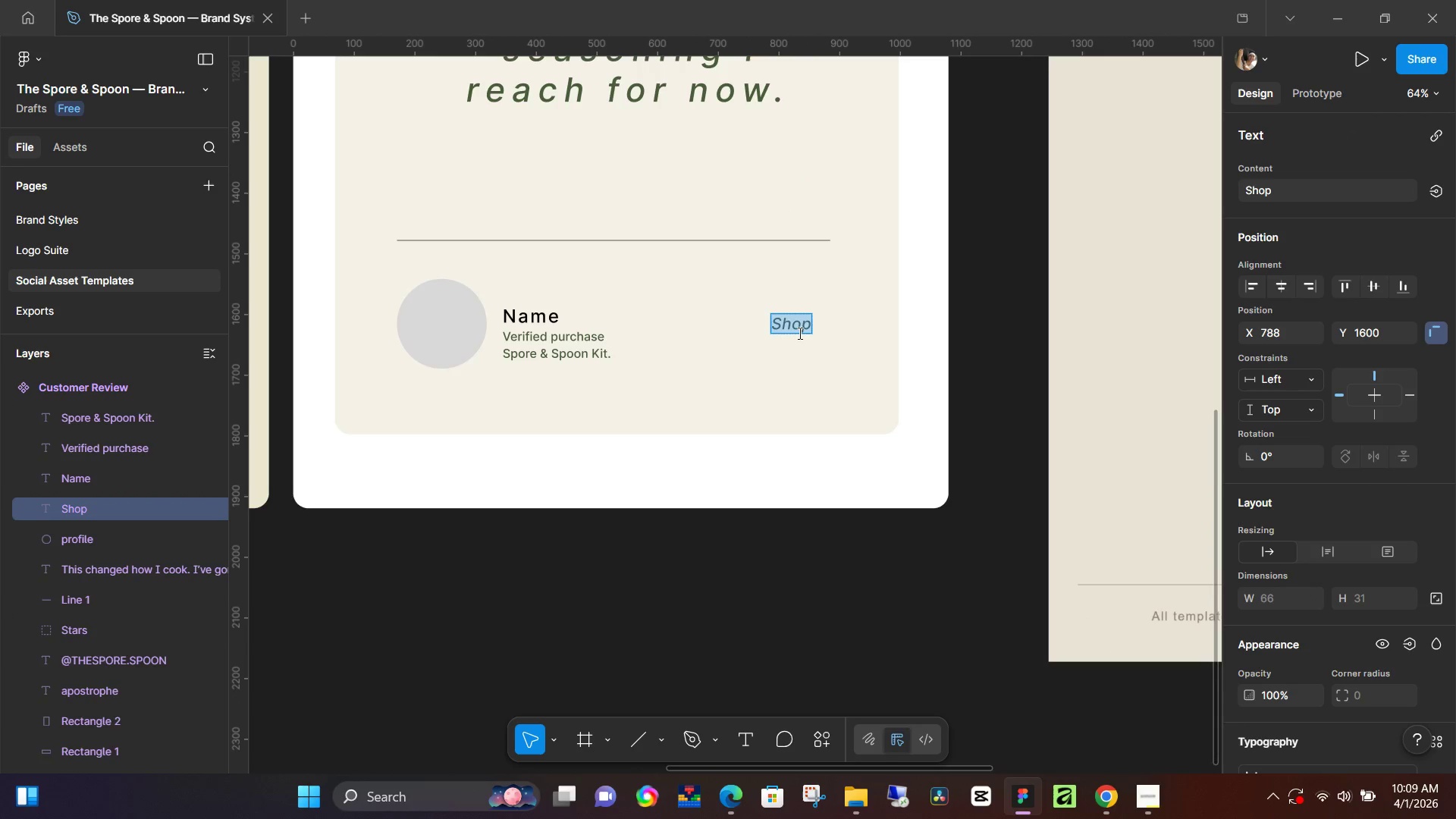 
type(SHOP THE KIT)
 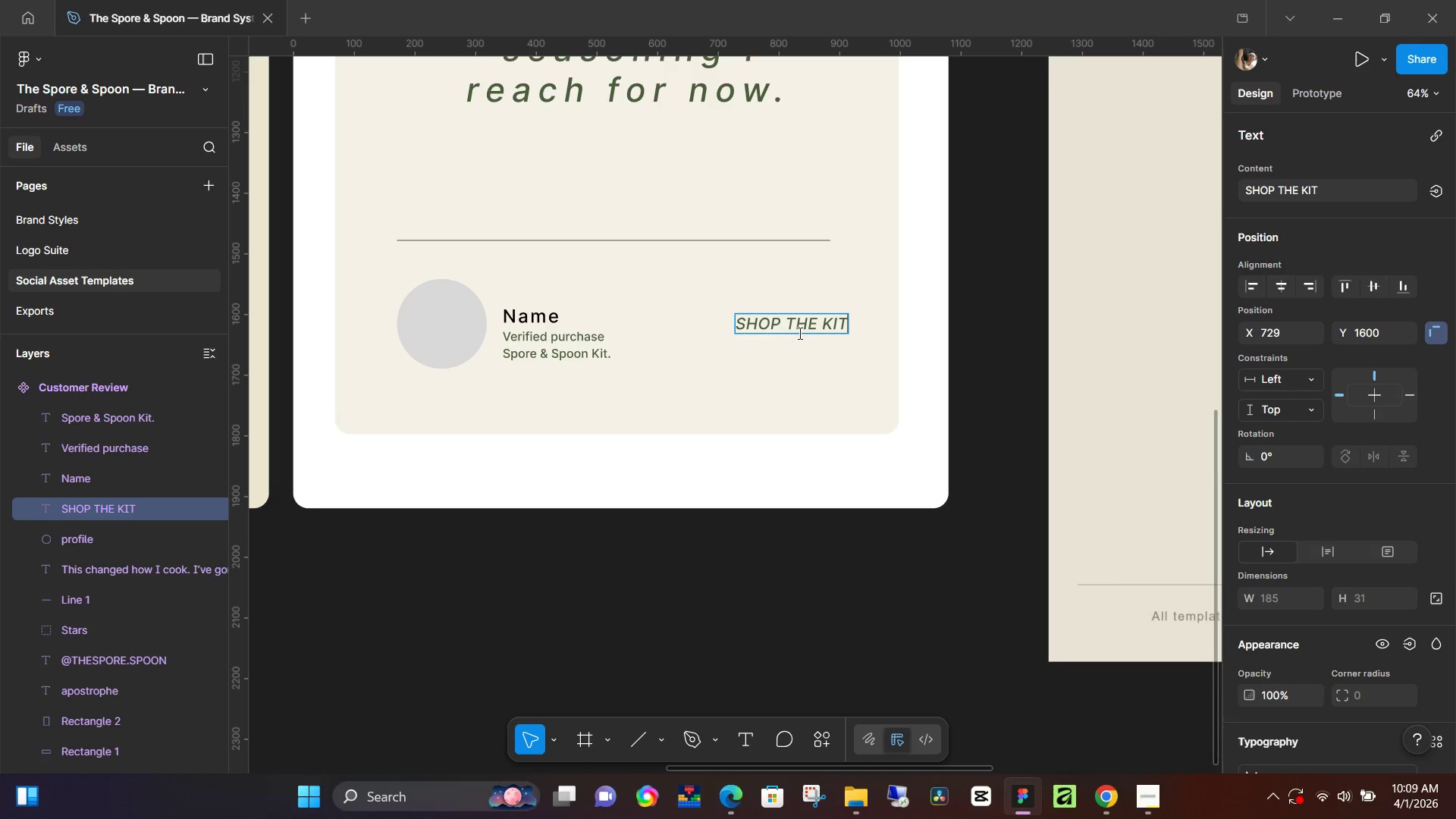 
key(Control+ControlLeft)
 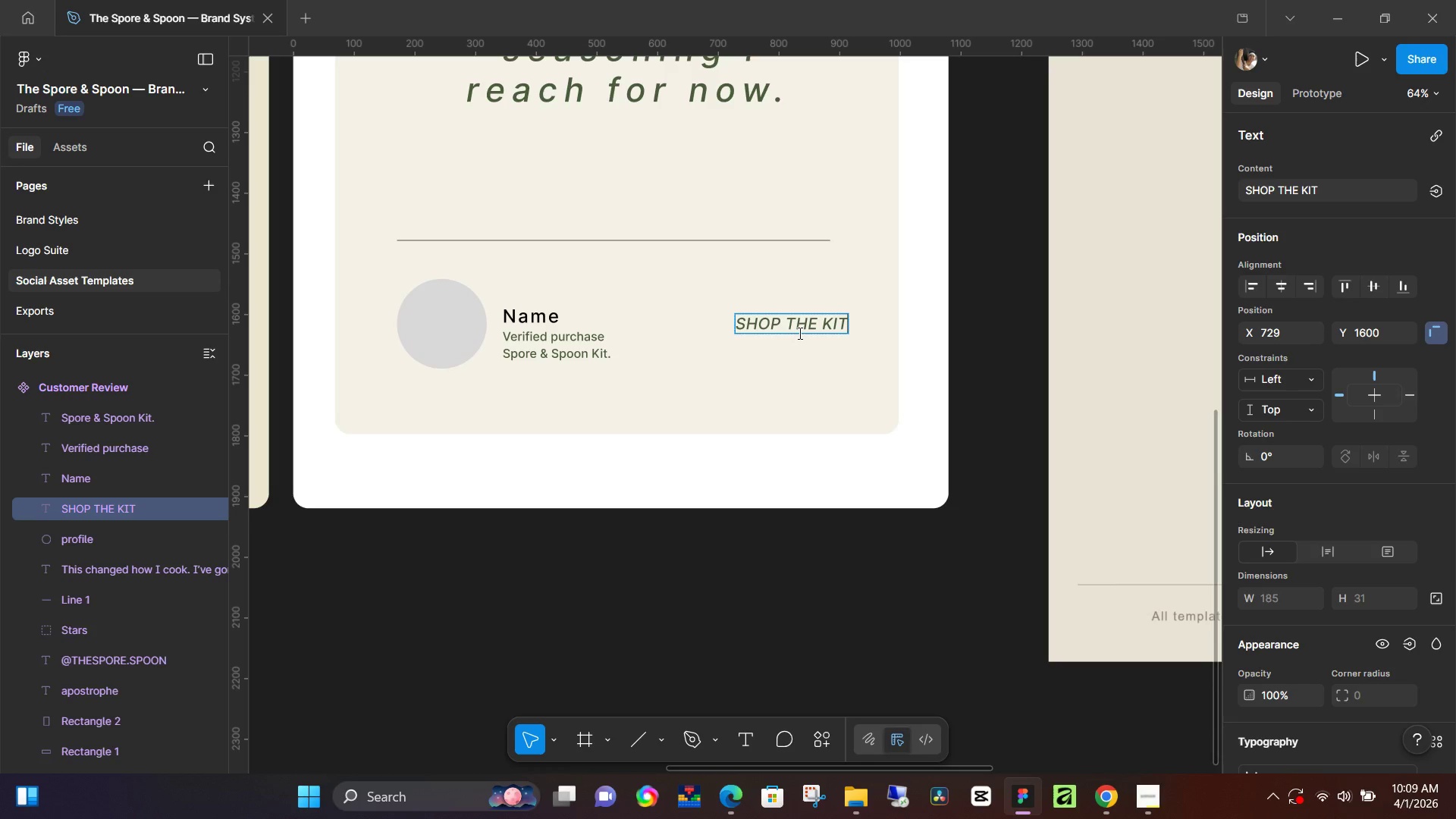 
key(Shift+A)
 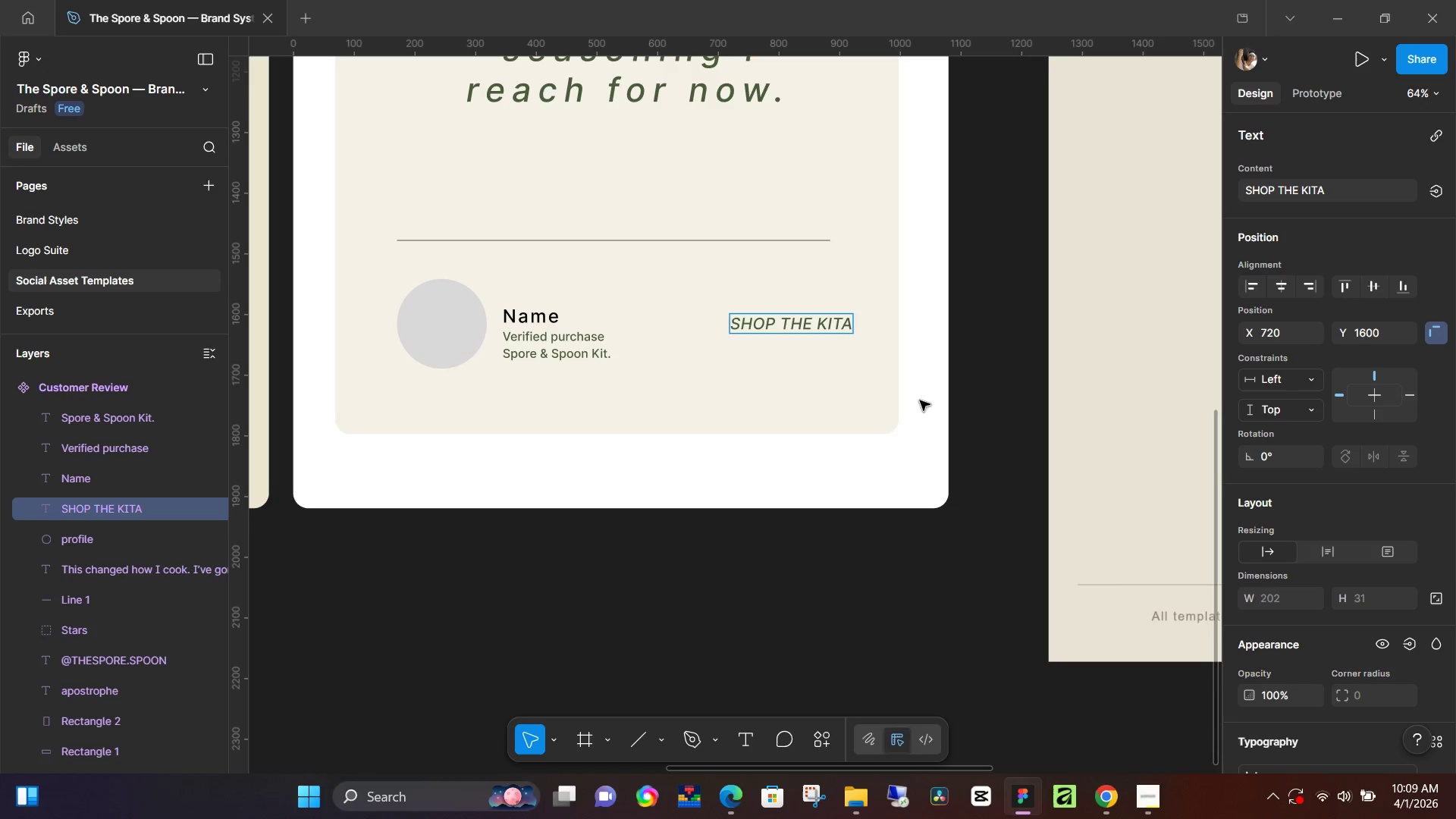 
key(Backspace)
 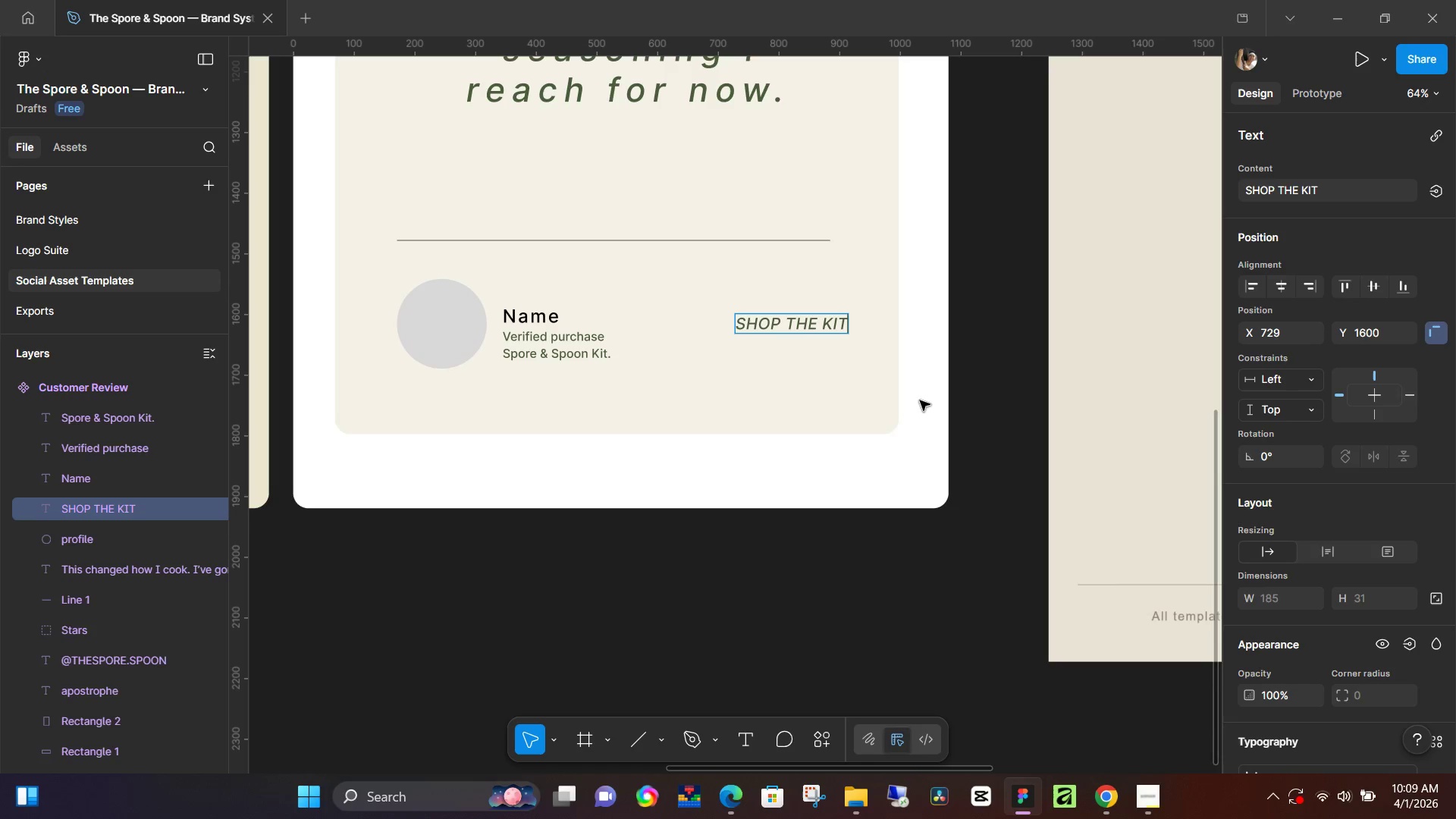 
key(Control+A)
 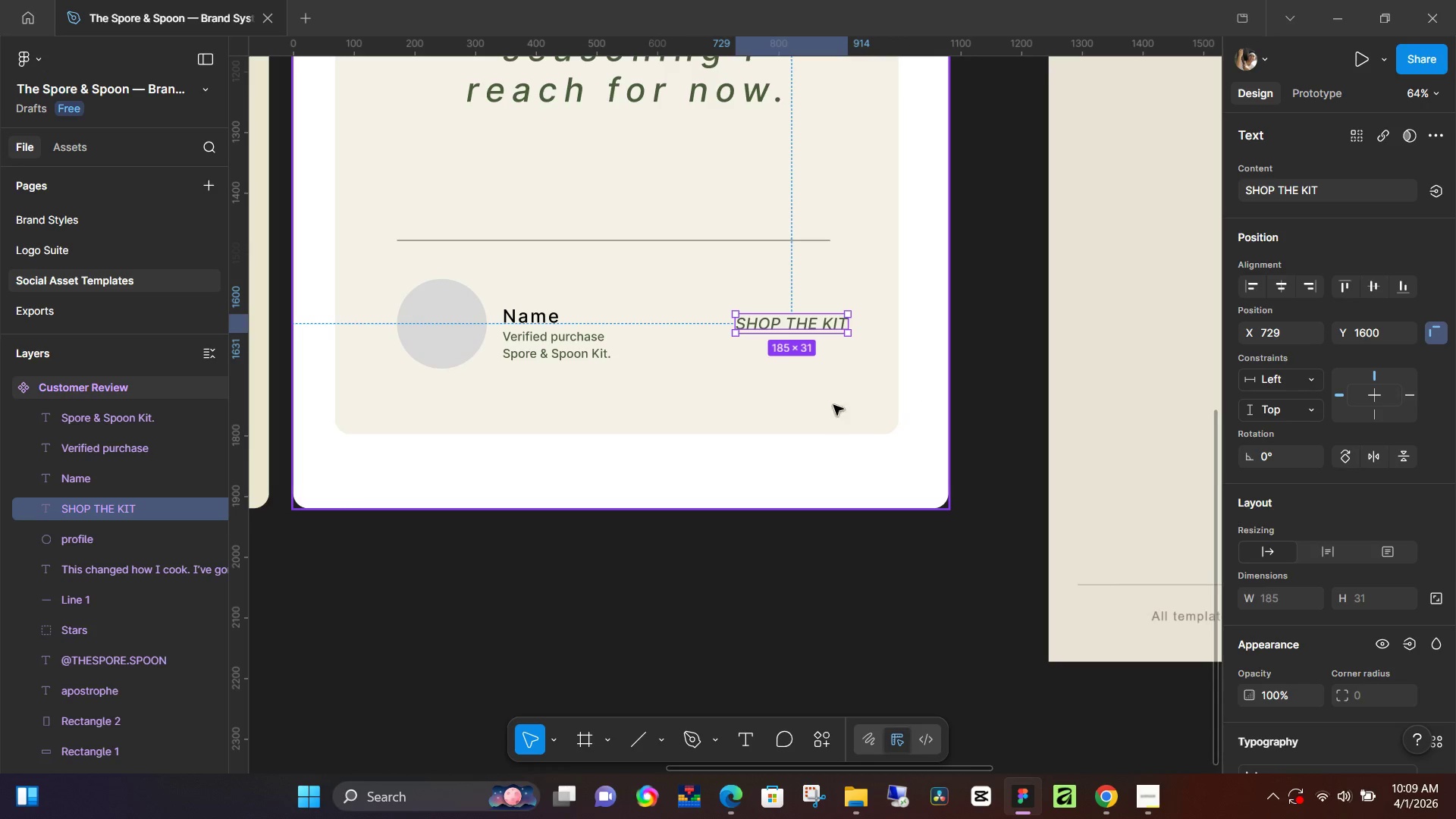 
key(Shift+A)
 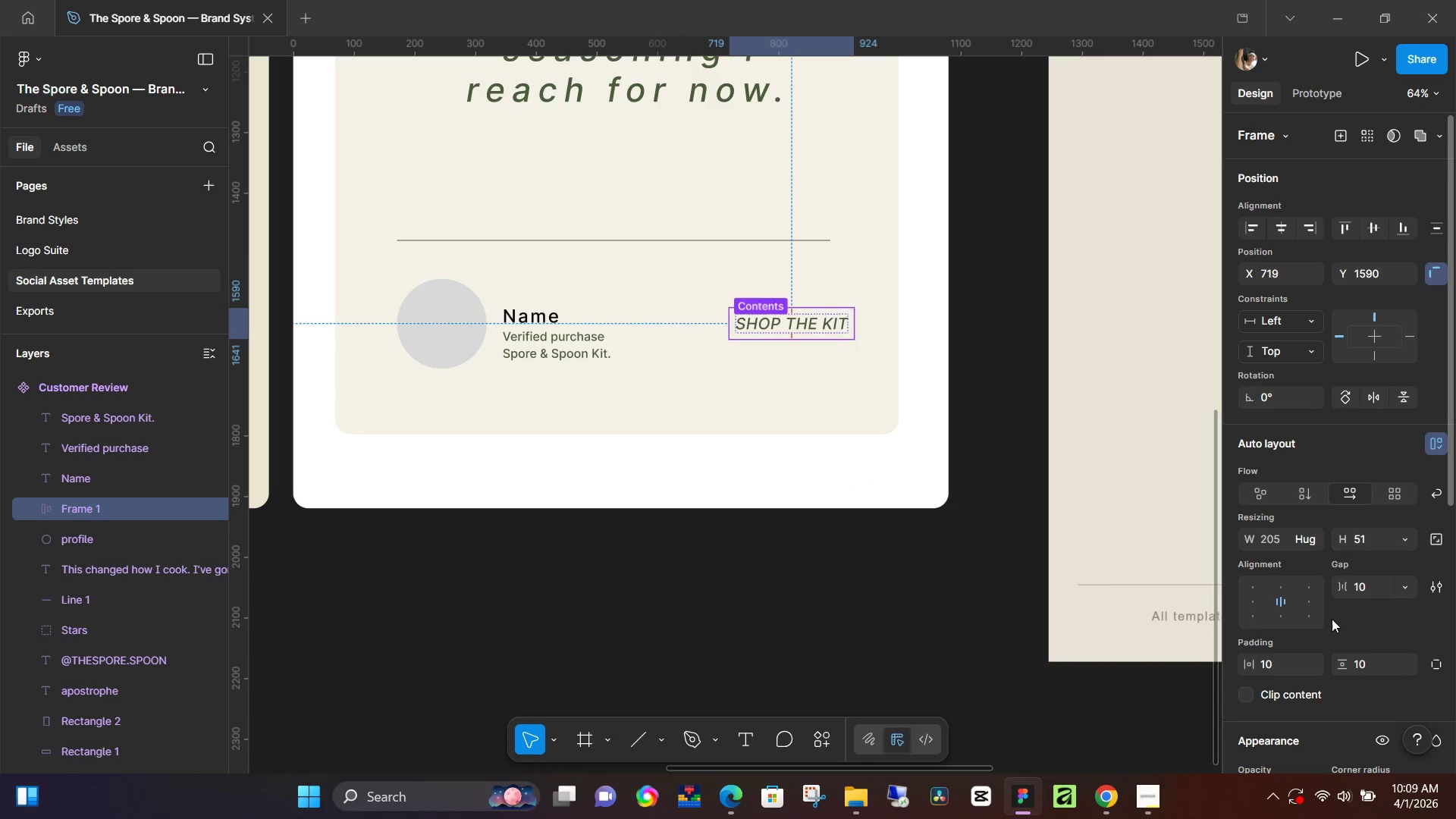 
scroll: coordinate [1348, 726], scroll_direction: down, amount: 1.0
 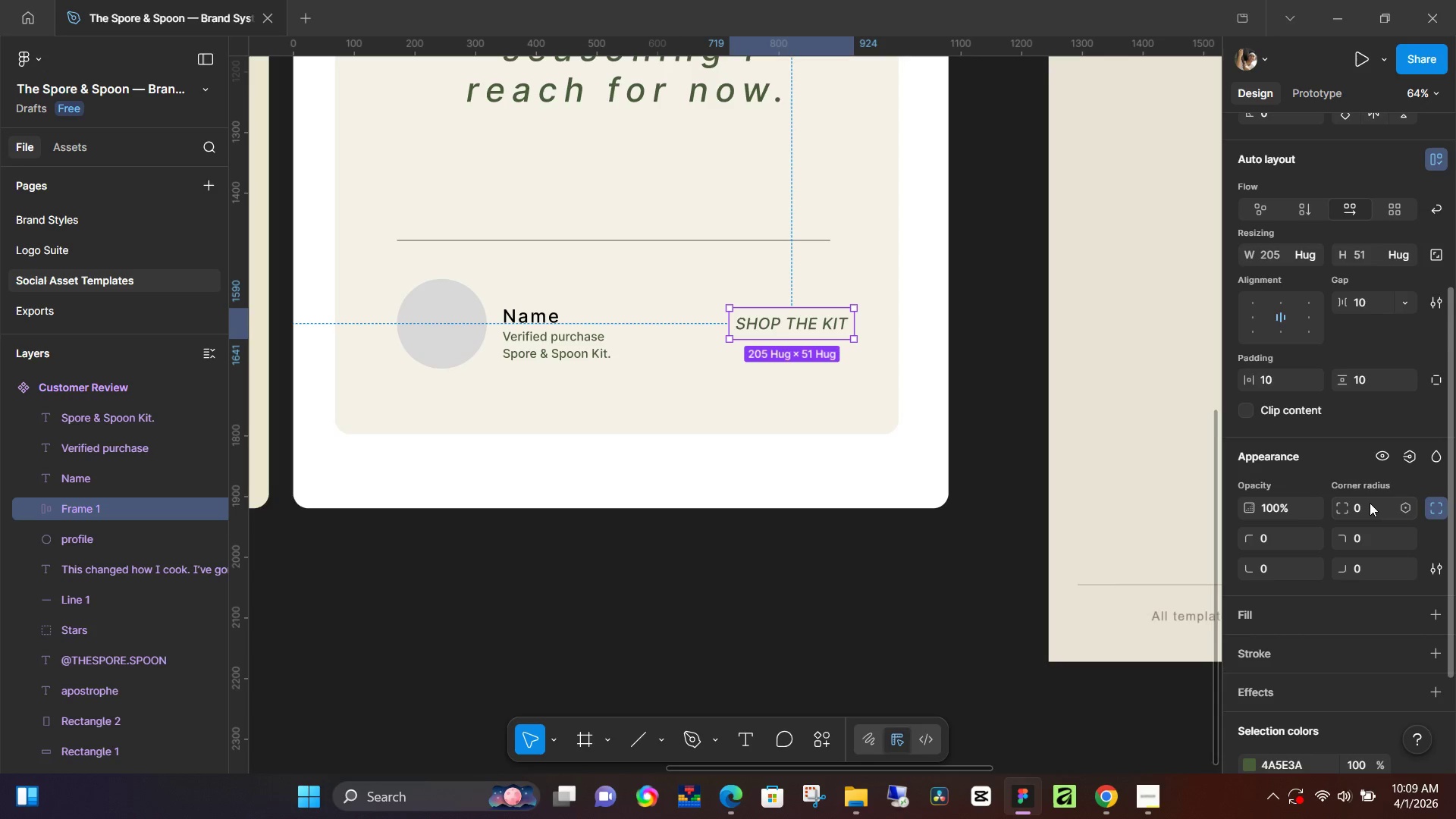 
left_click([1370, 503])
 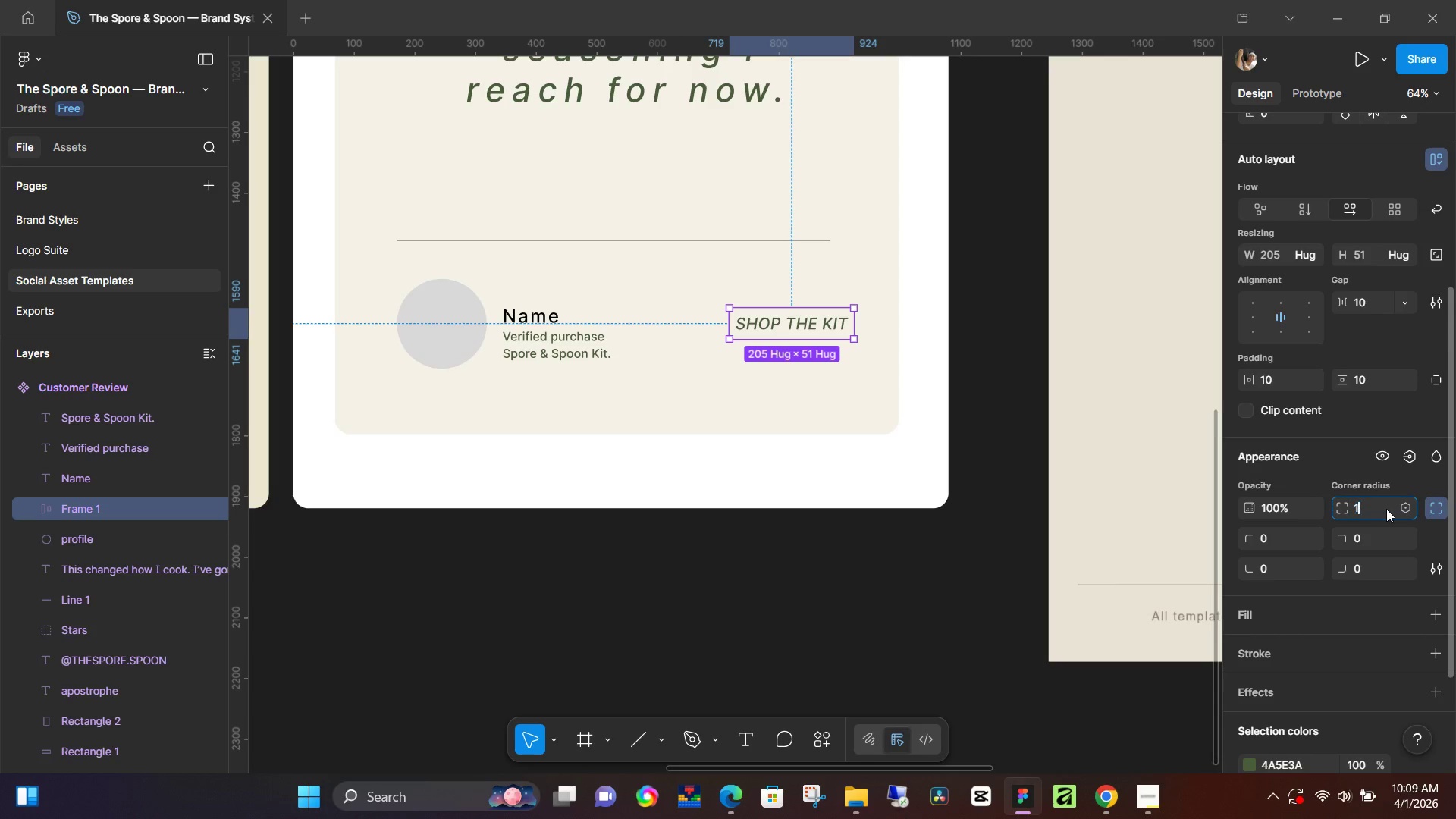 
type(15)
key(NumpadEnter)
 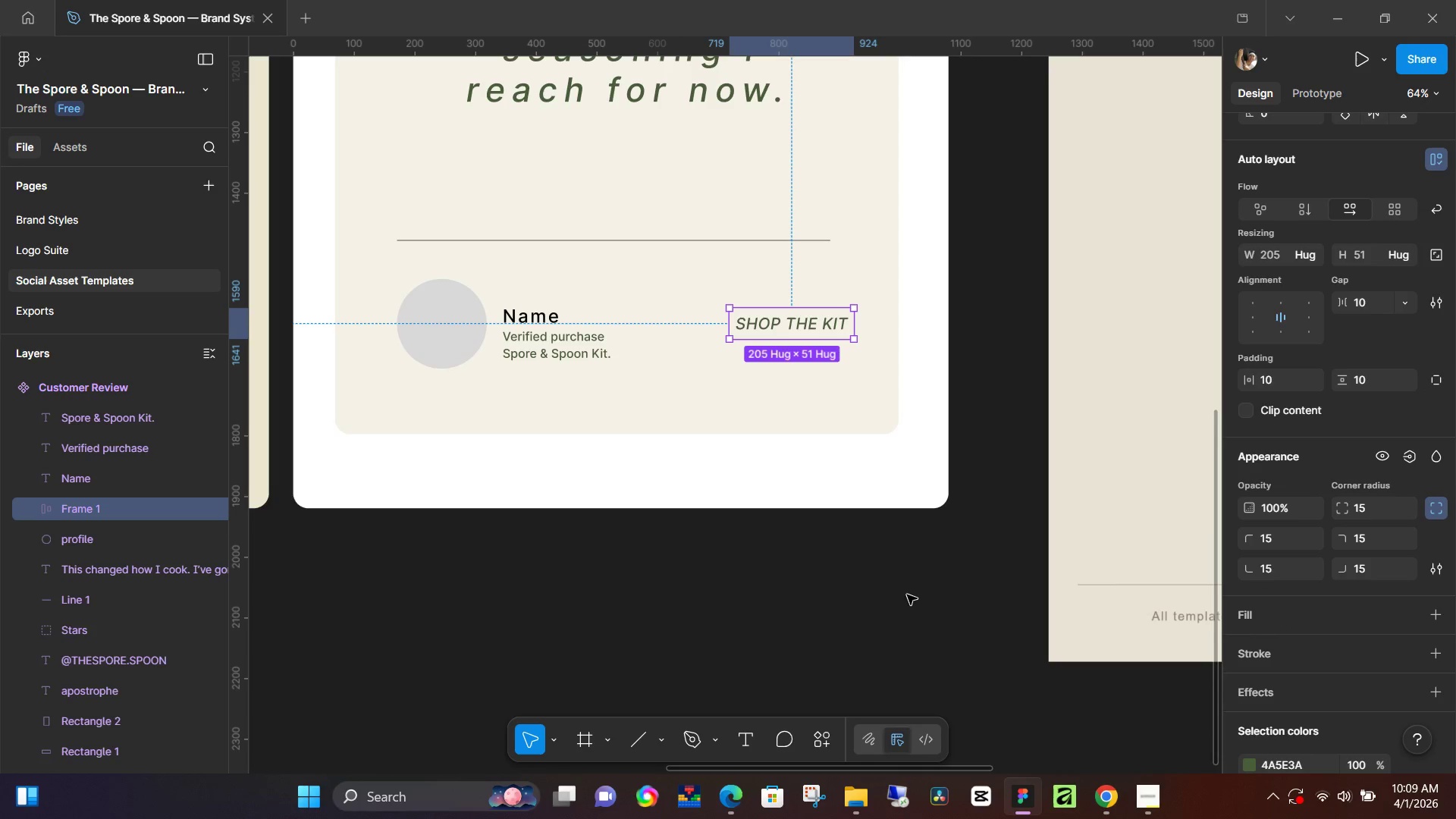 
hold_key(key=Space, duration=0.97)
 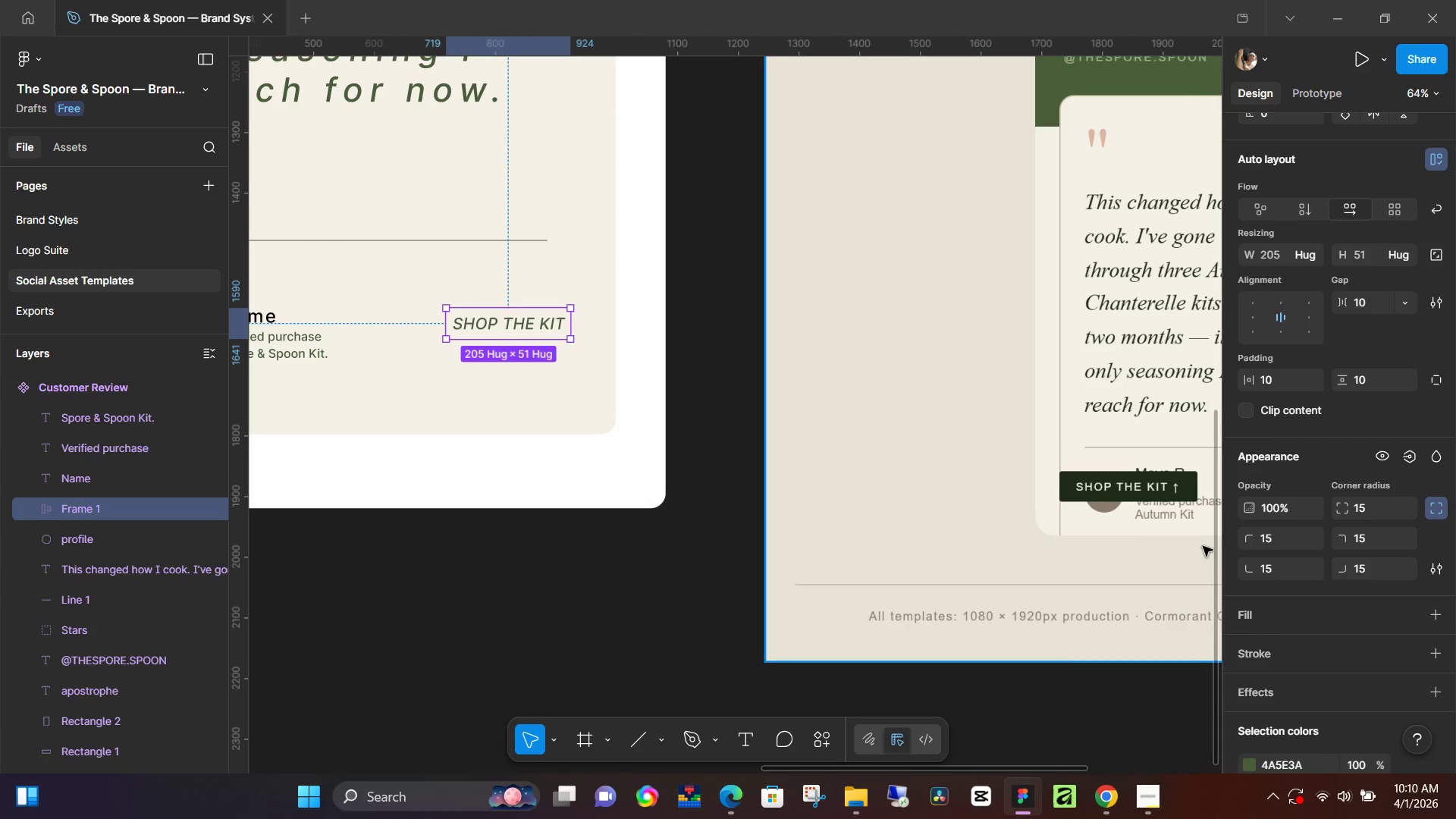 
left_click_drag(start_coordinate=[993, 595], to_coordinate=[710, 595])
 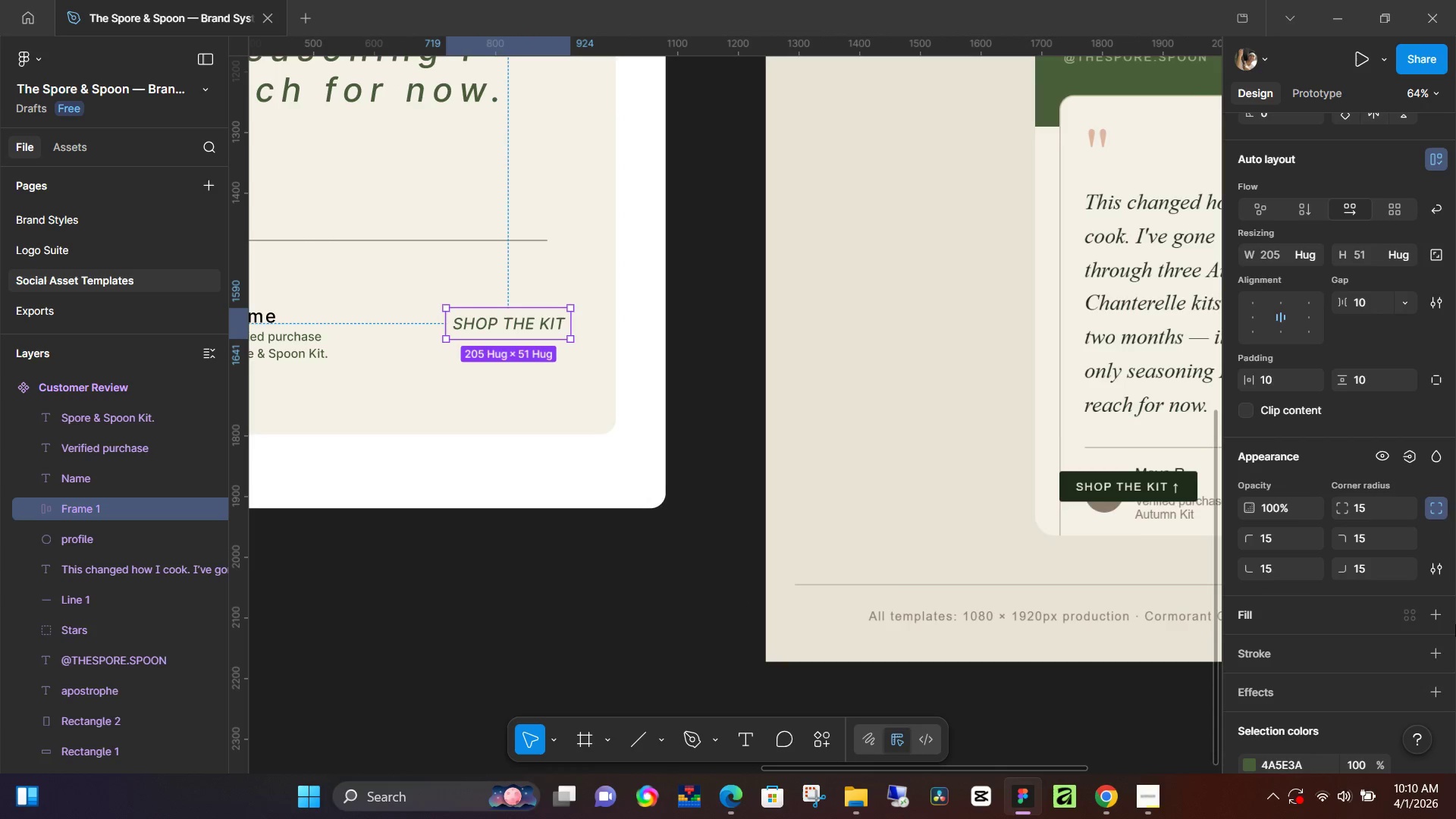 
left_click([1433, 610])
 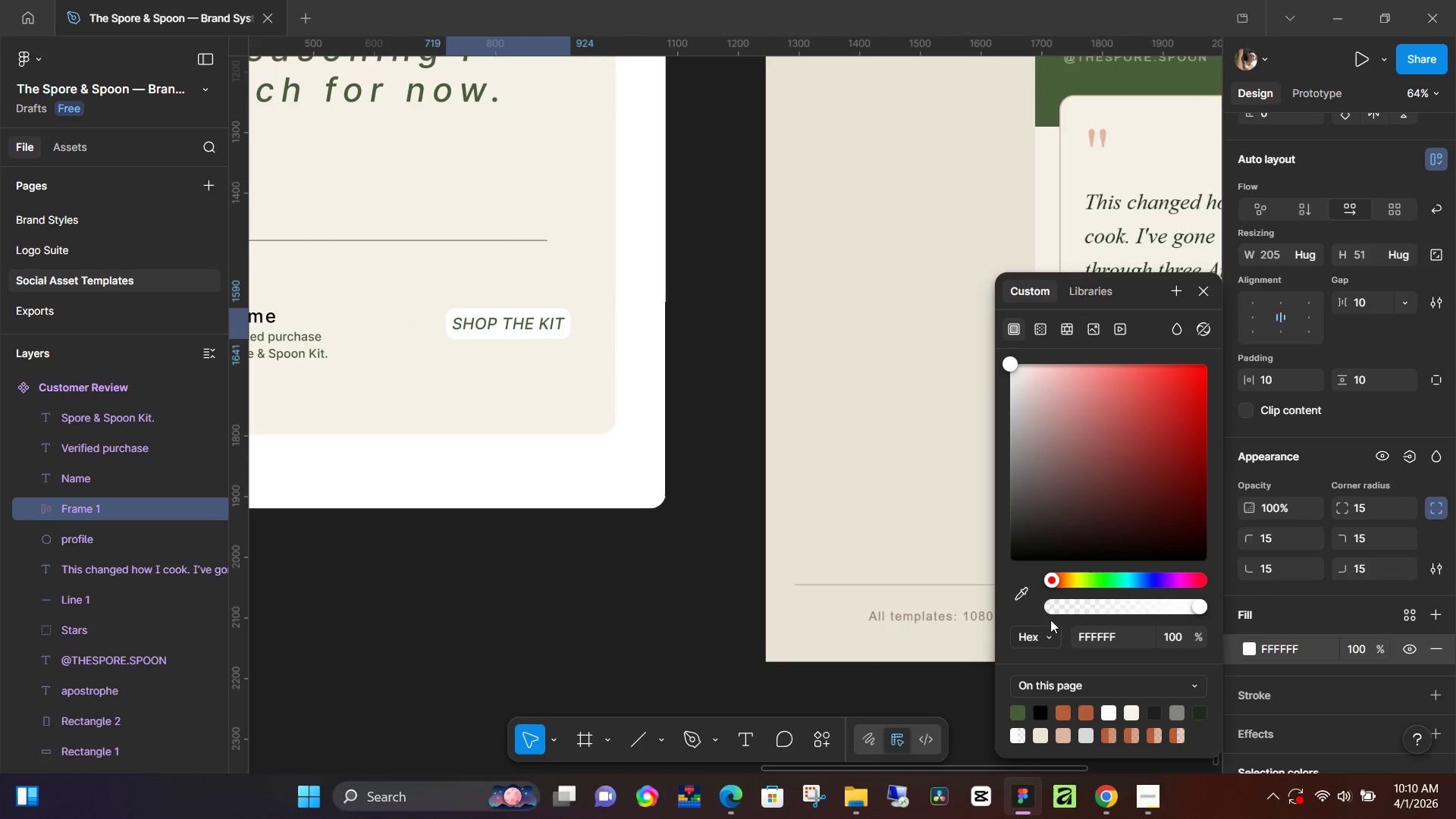 
left_click([1021, 595])
 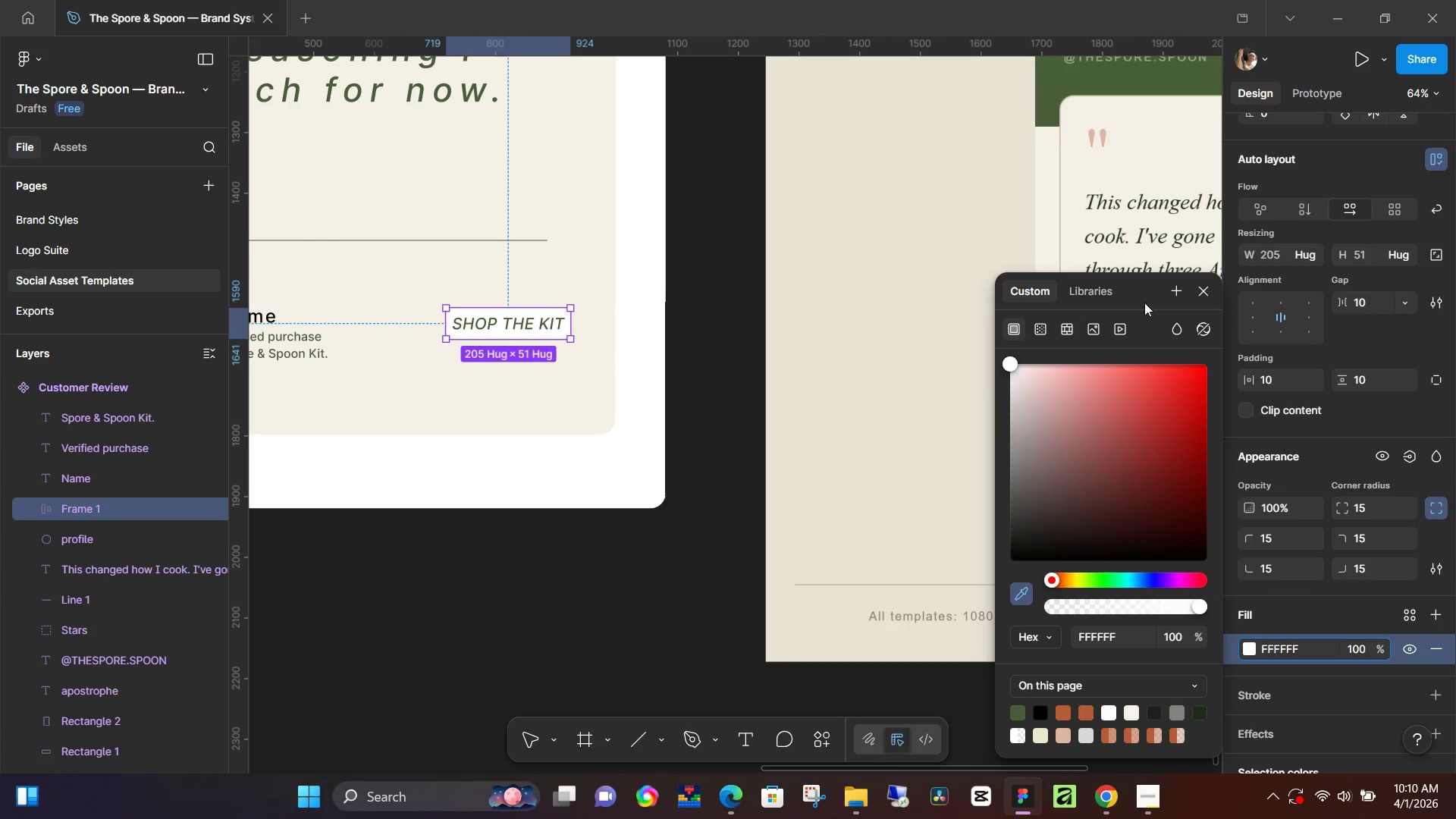 
left_click_drag(start_coordinate=[1144, 298], to_coordinate=[817, 296])
 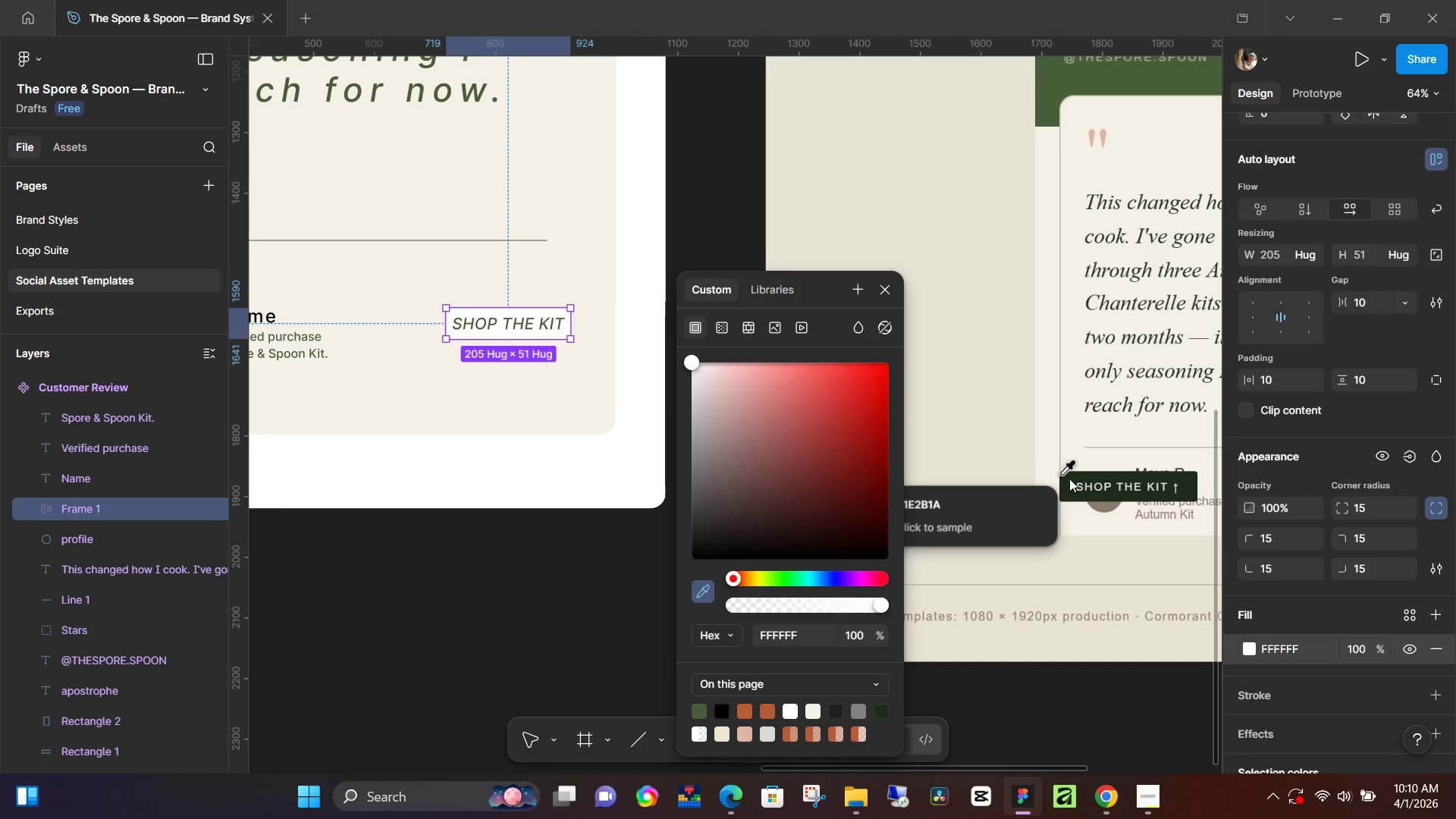 
left_click([1071, 479])
 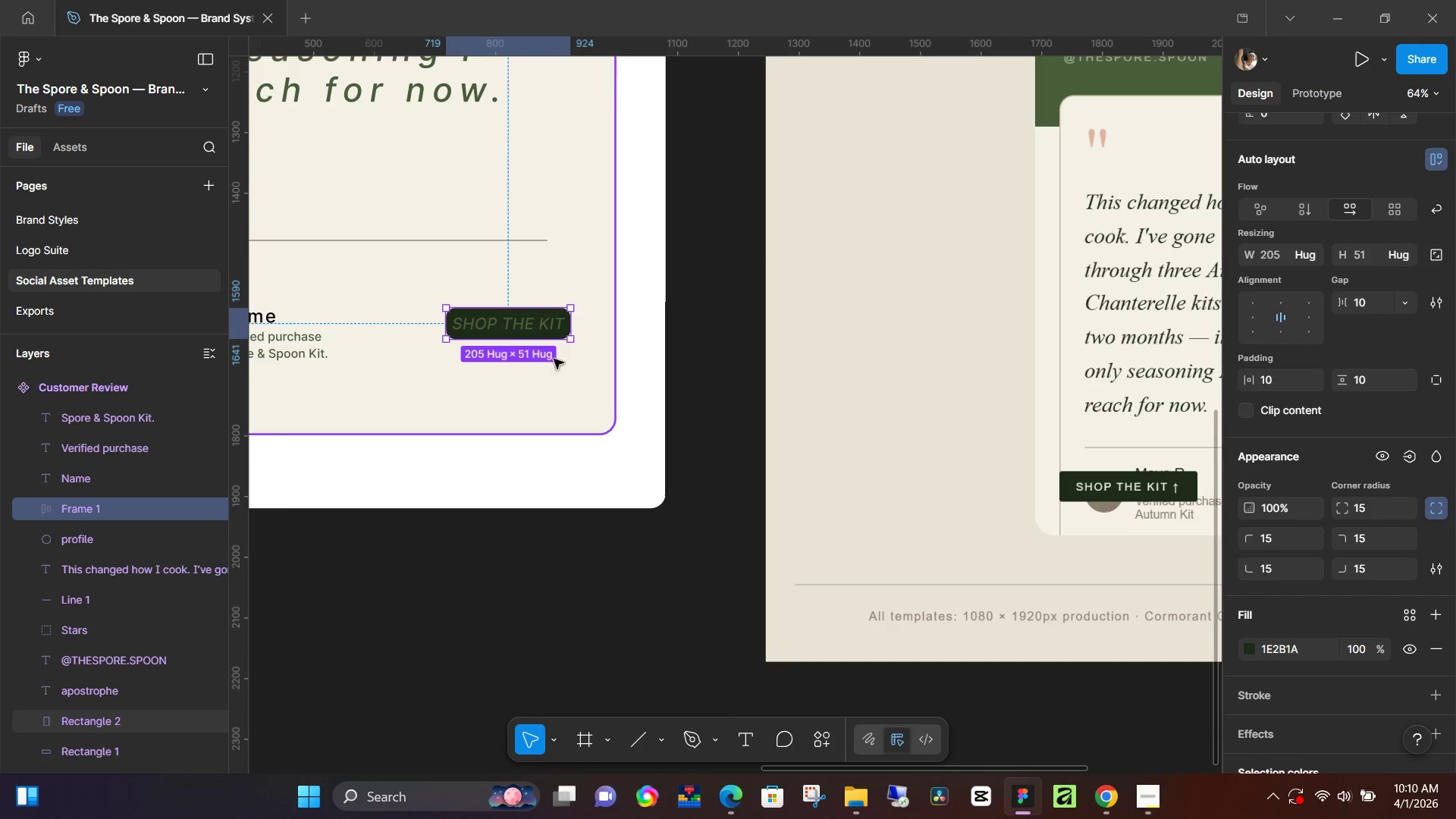 
wait(7.78)
 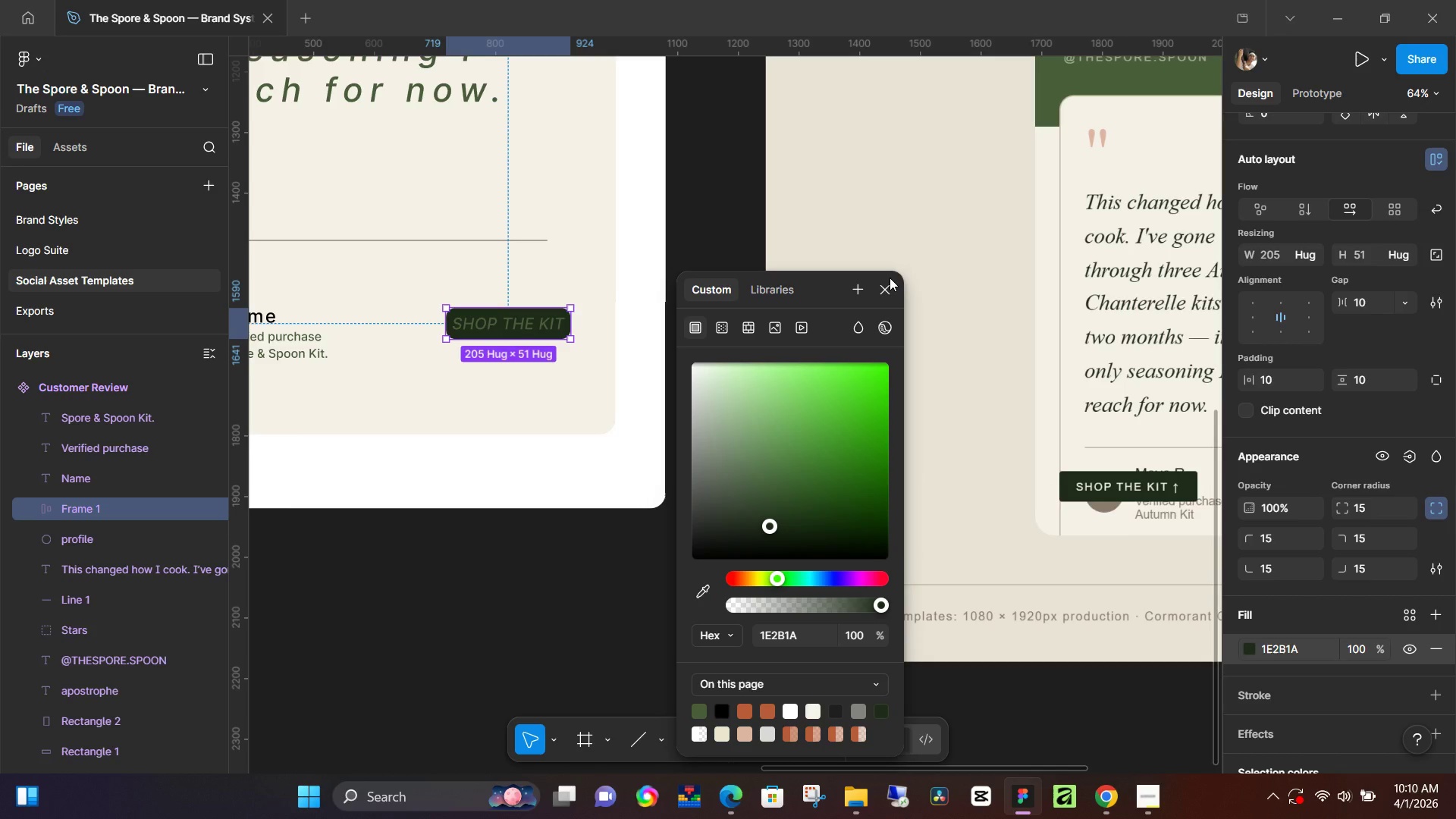 
scroll: coordinate [1304, 647], scroll_direction: down, amount: 1.0
 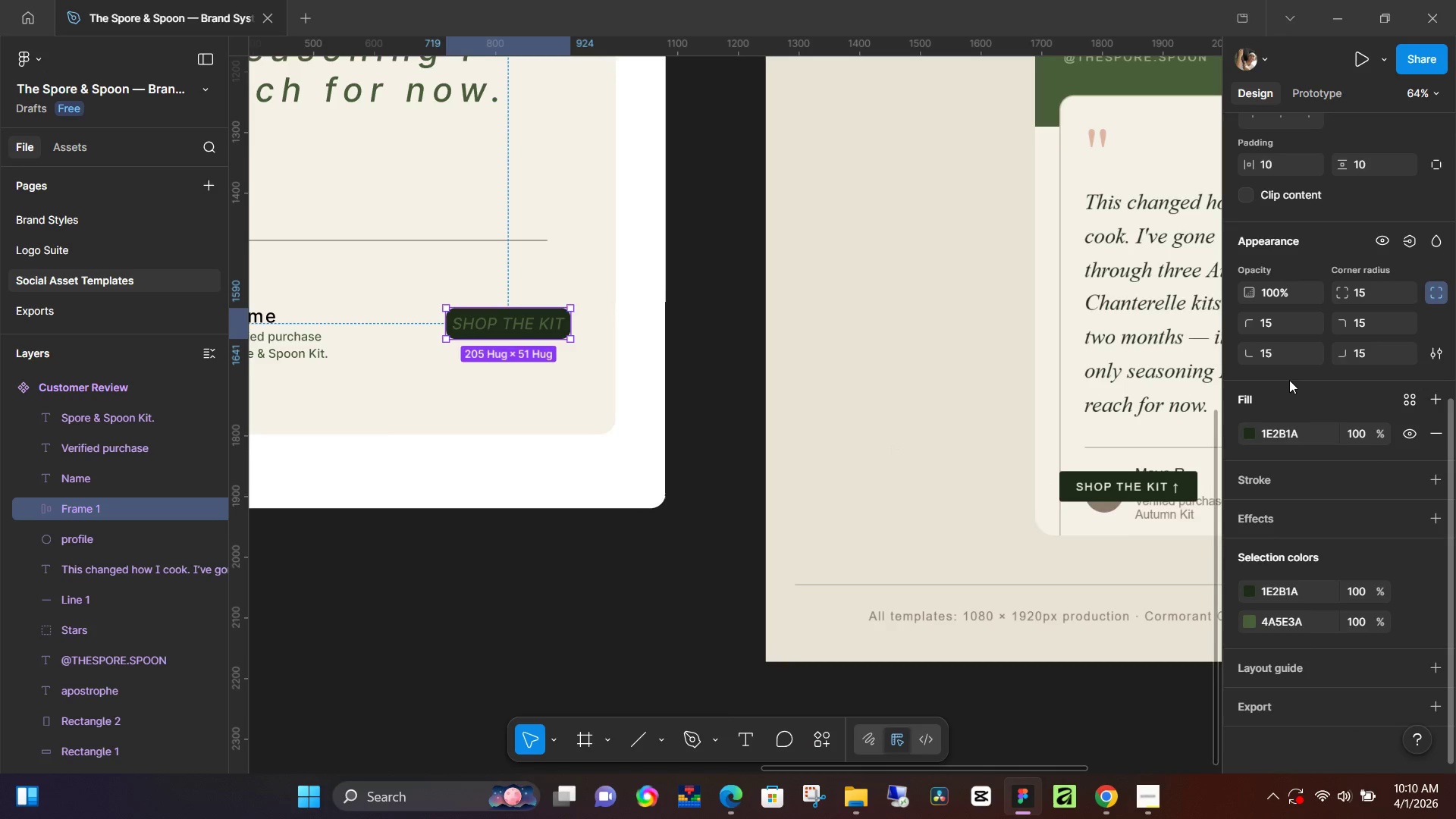 
scroll: coordinate [1290, 379], scroll_direction: up, amount: 1.0
 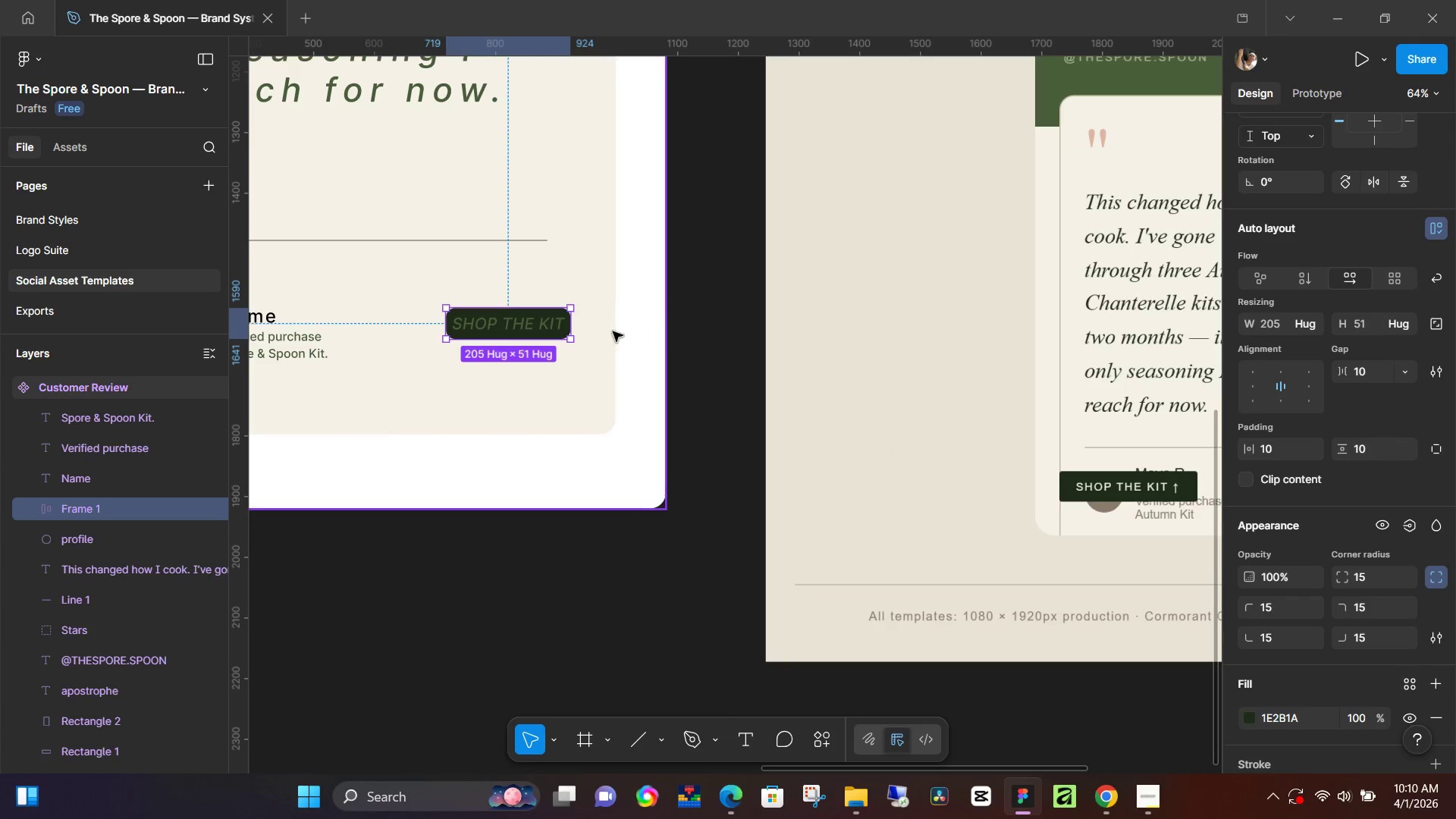 
left_click([514, 316])
 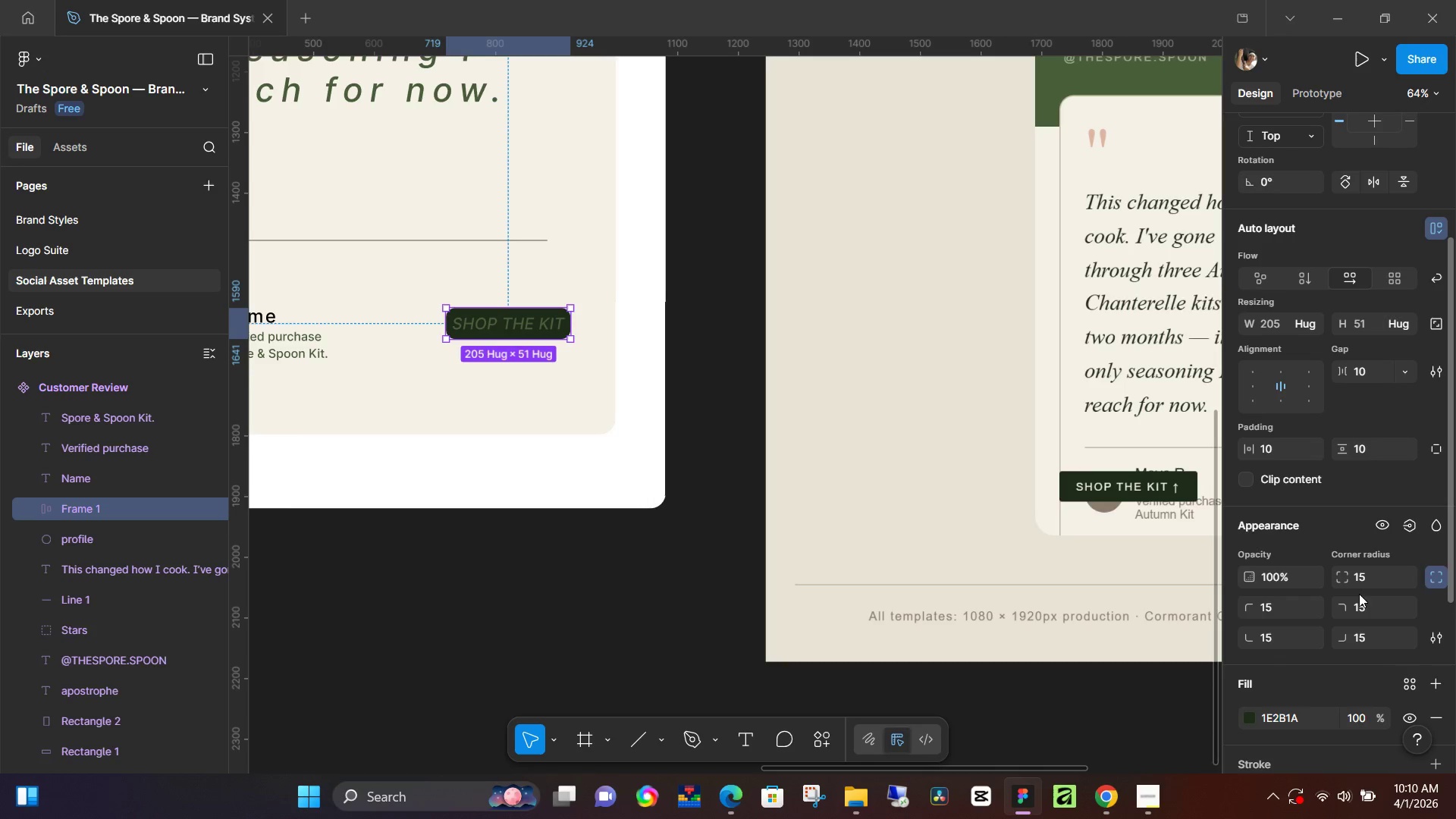 
left_click([1363, 577])
 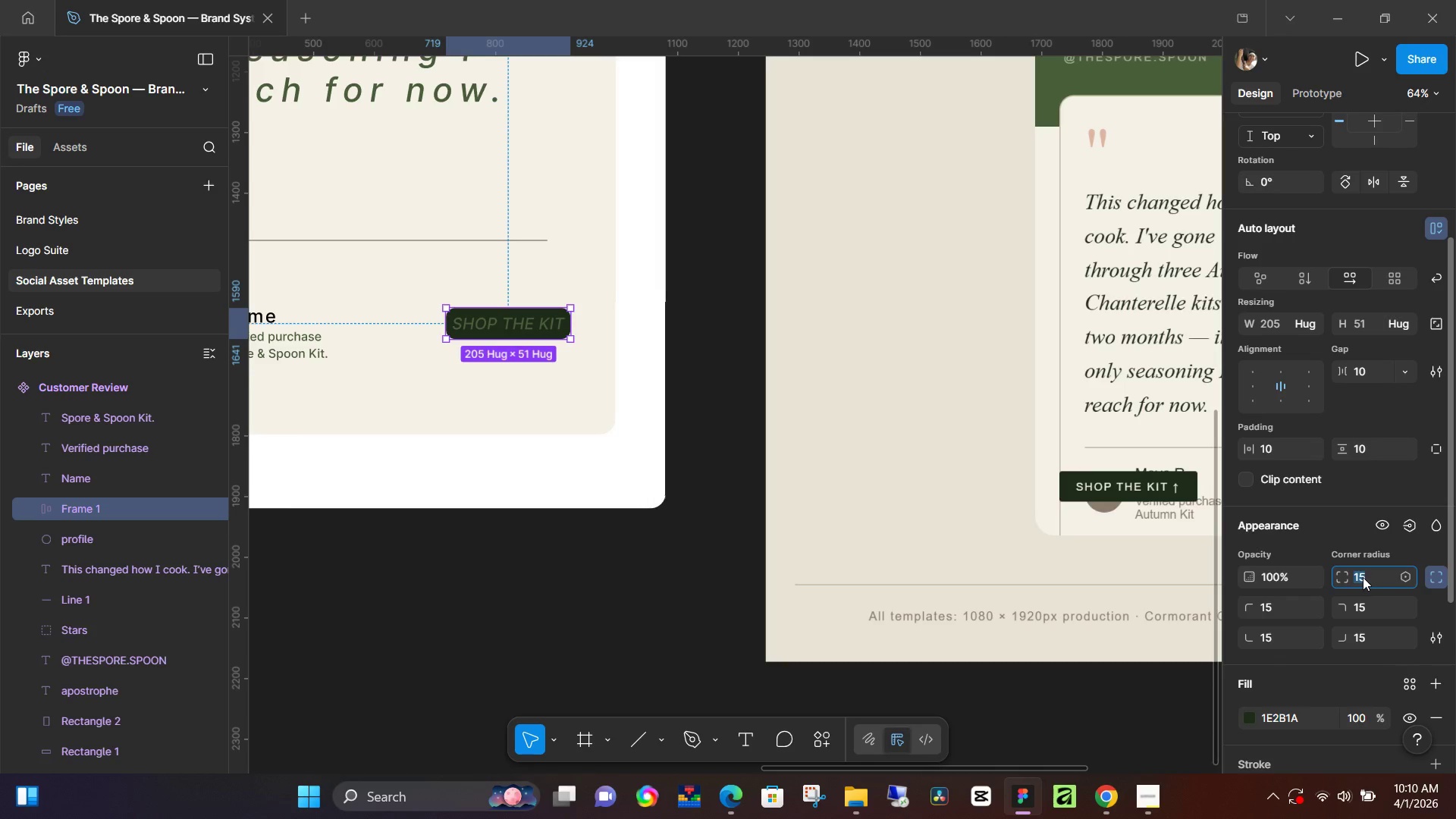 
key(5)
 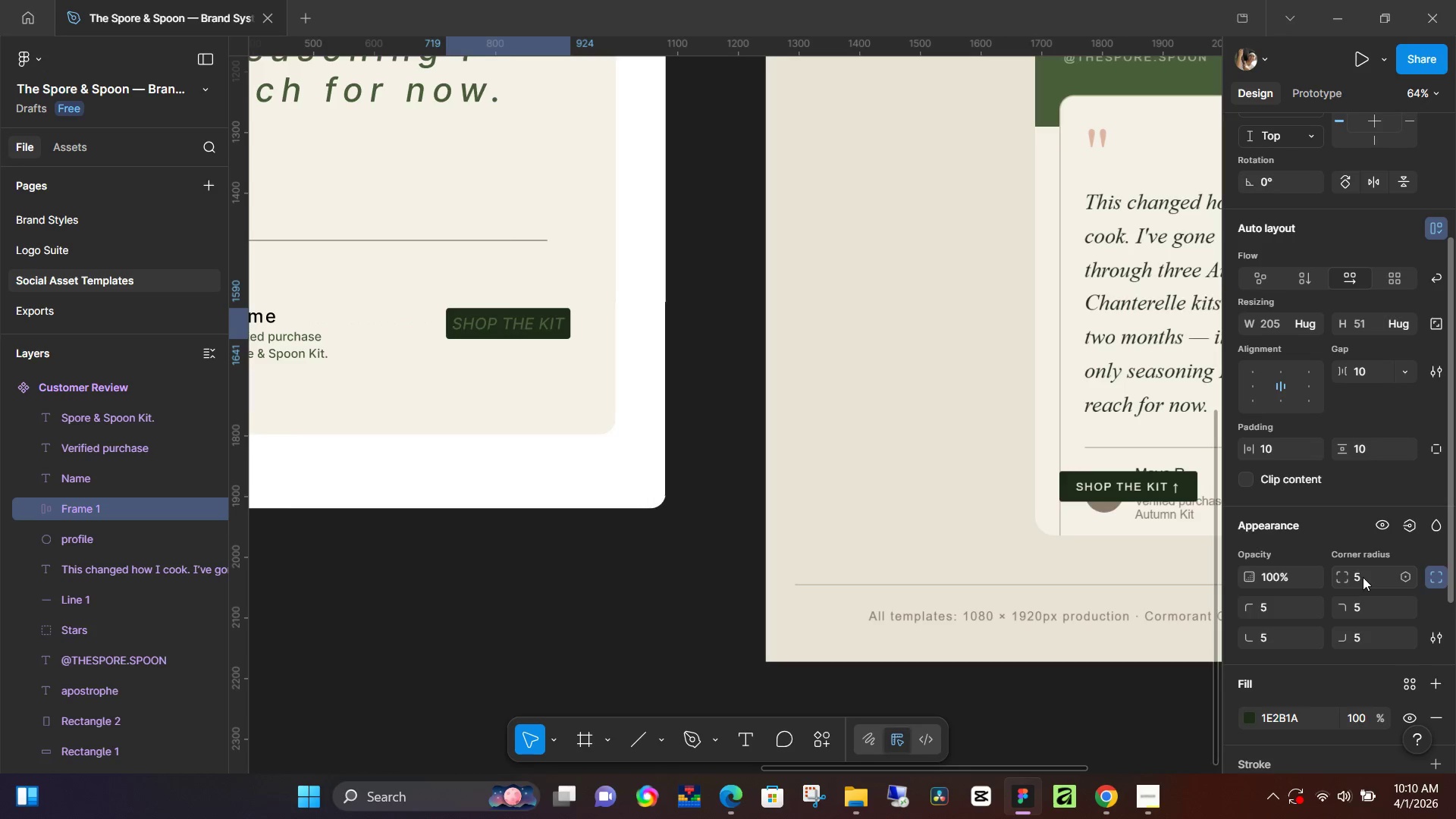 
key(Enter)
 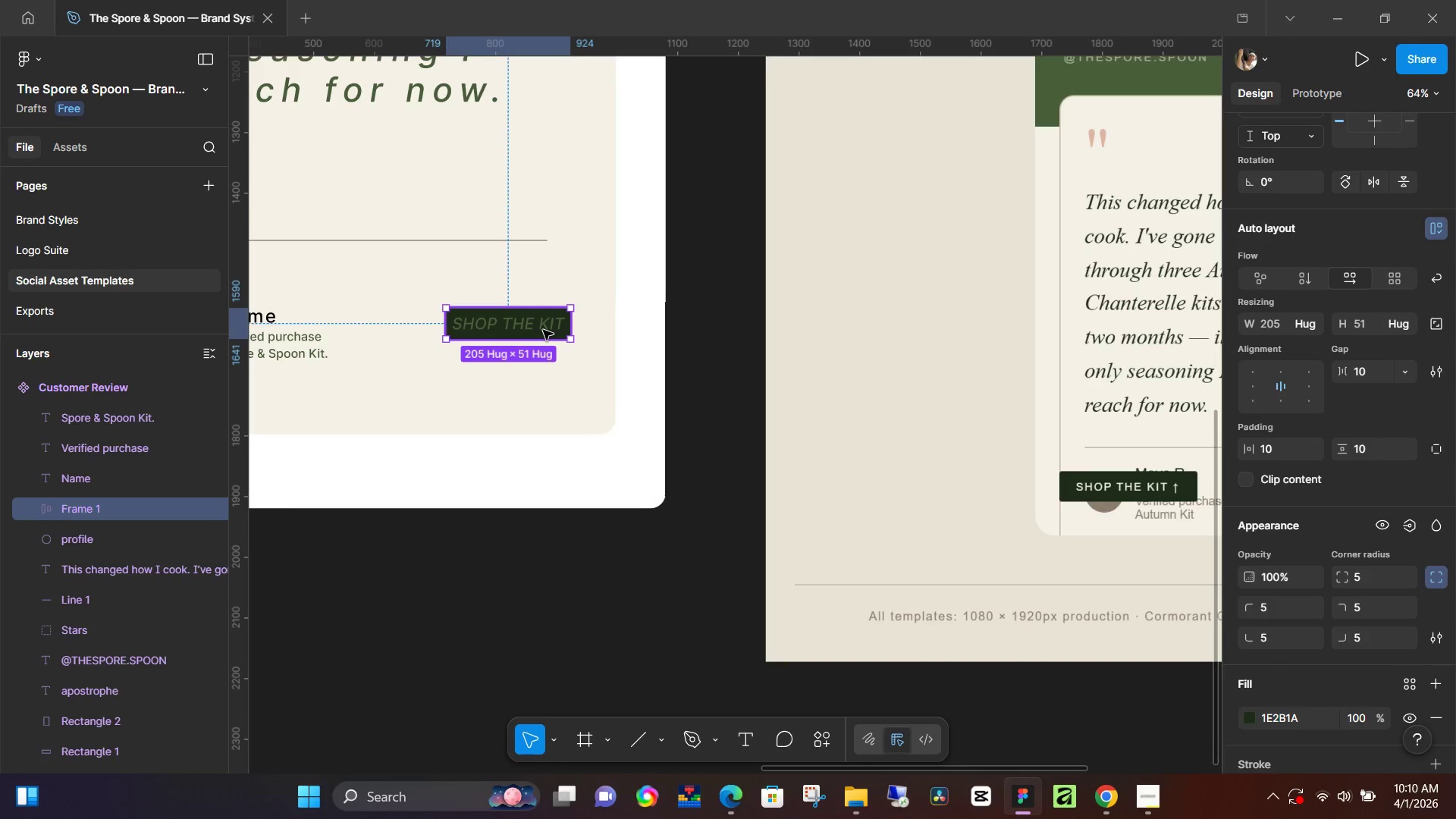 
double_click([543, 326])
 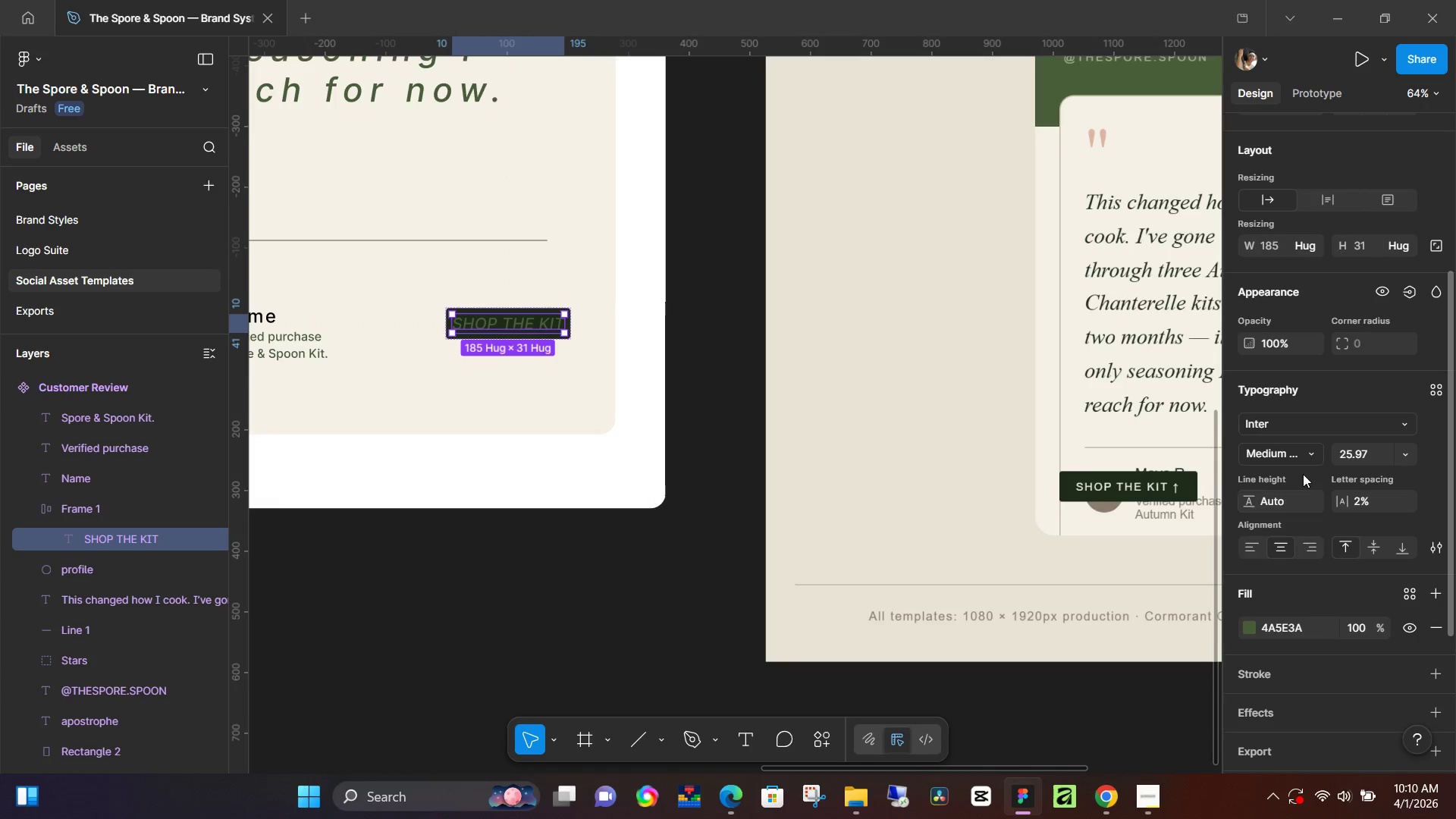 
left_click([1315, 426])
 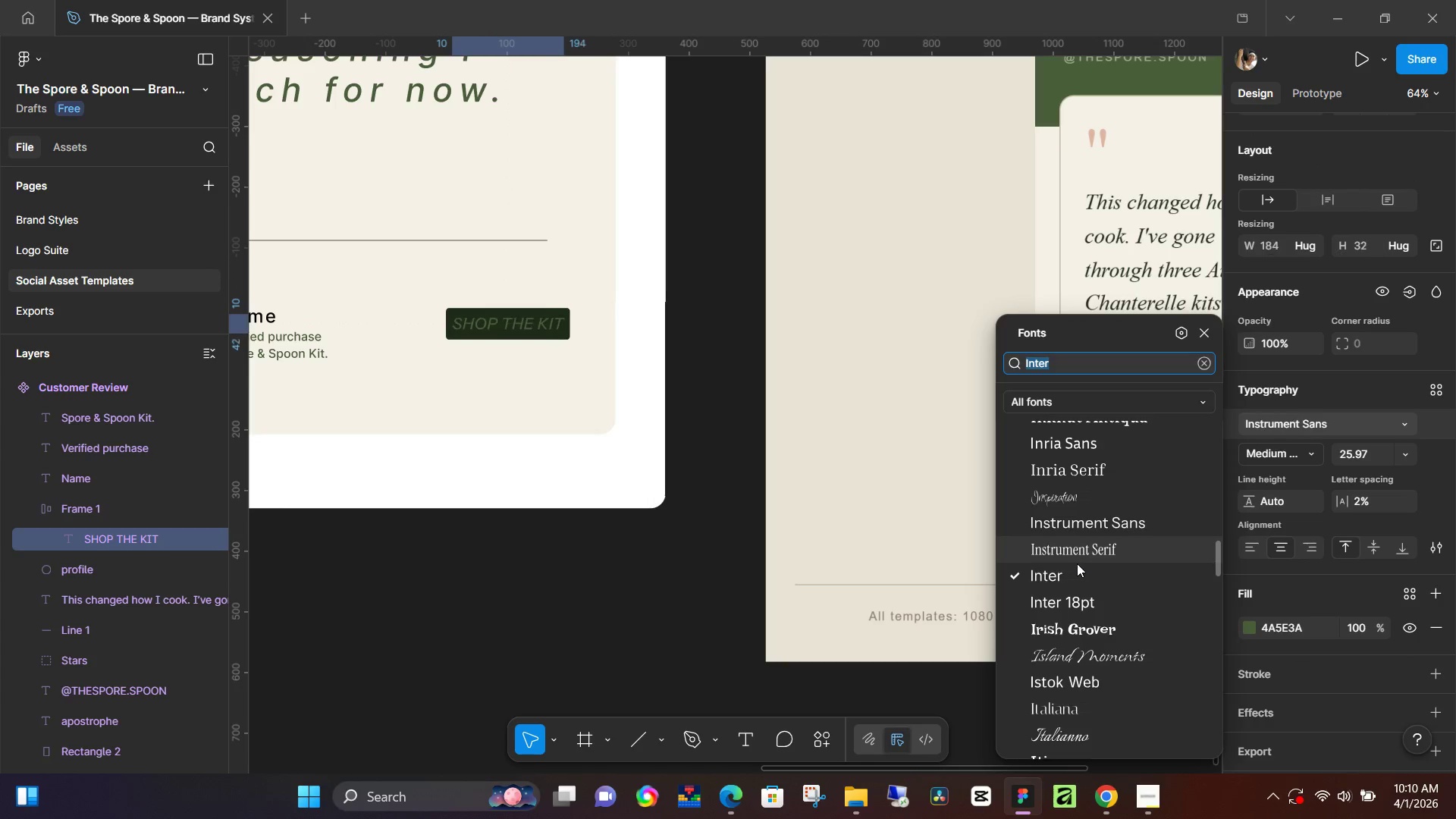 
left_click([1071, 571])
 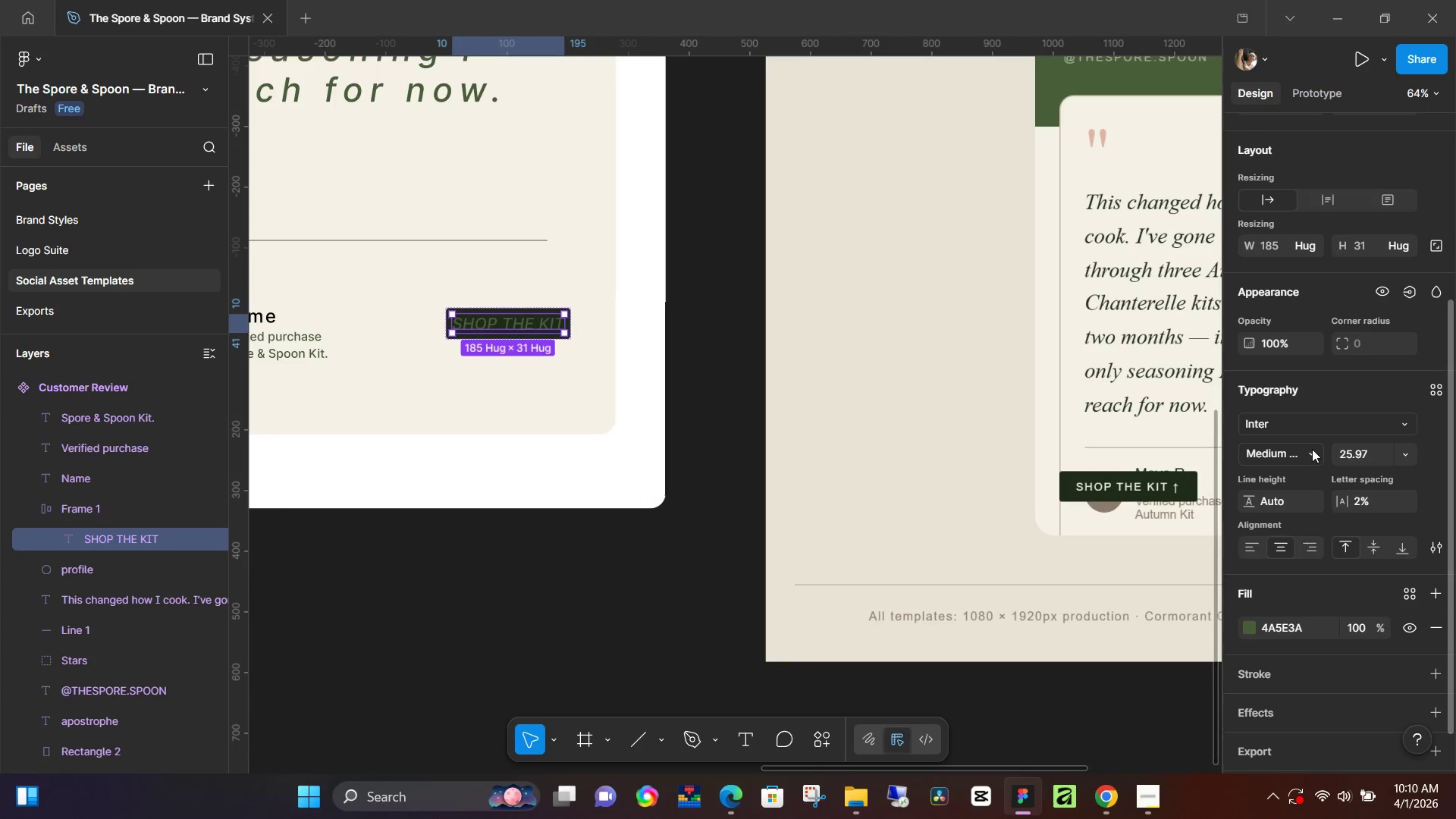 
left_click([1314, 449])
 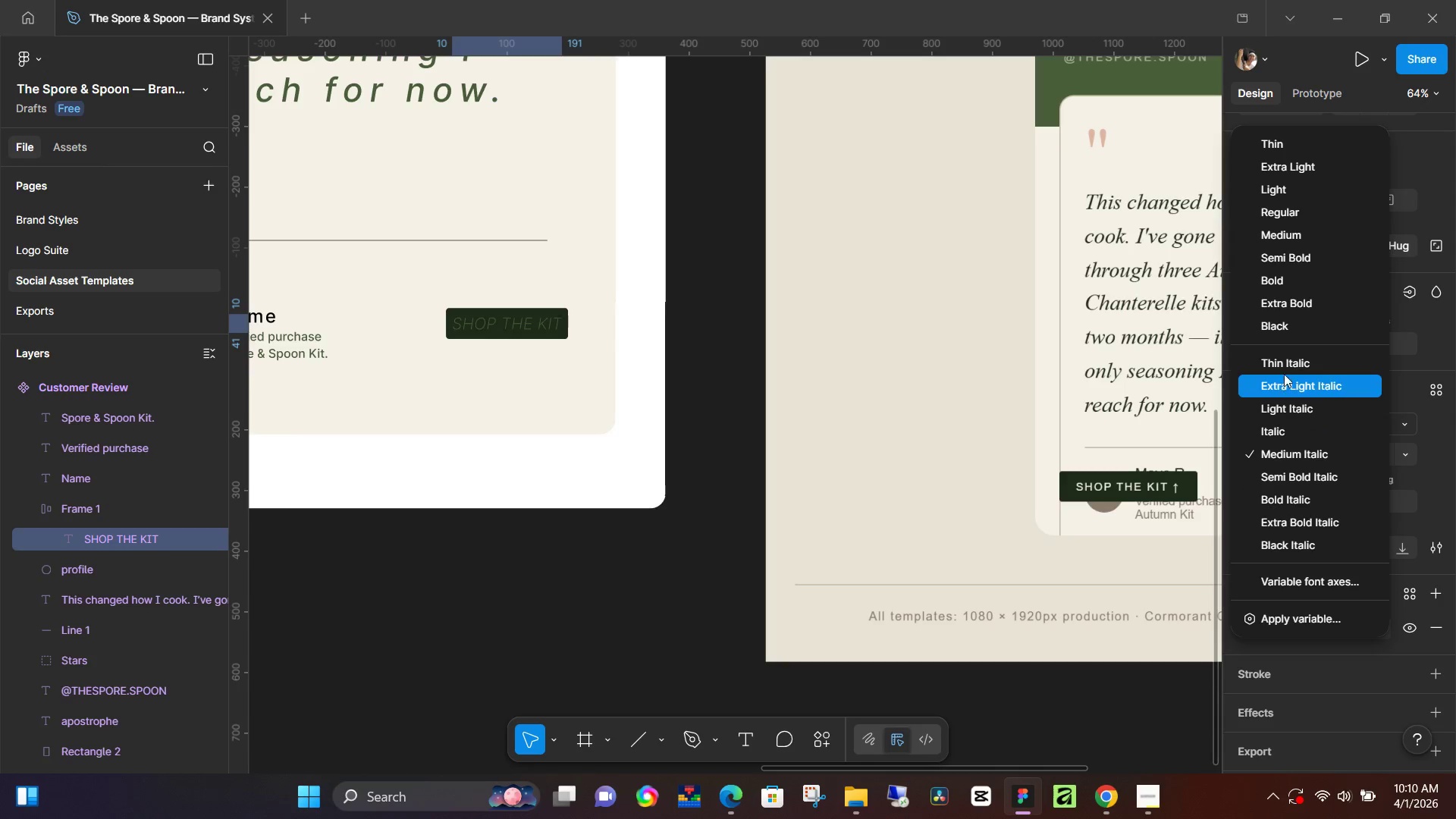 
scroll: coordinate [1284, 365], scroll_direction: up, amount: 2.0
 